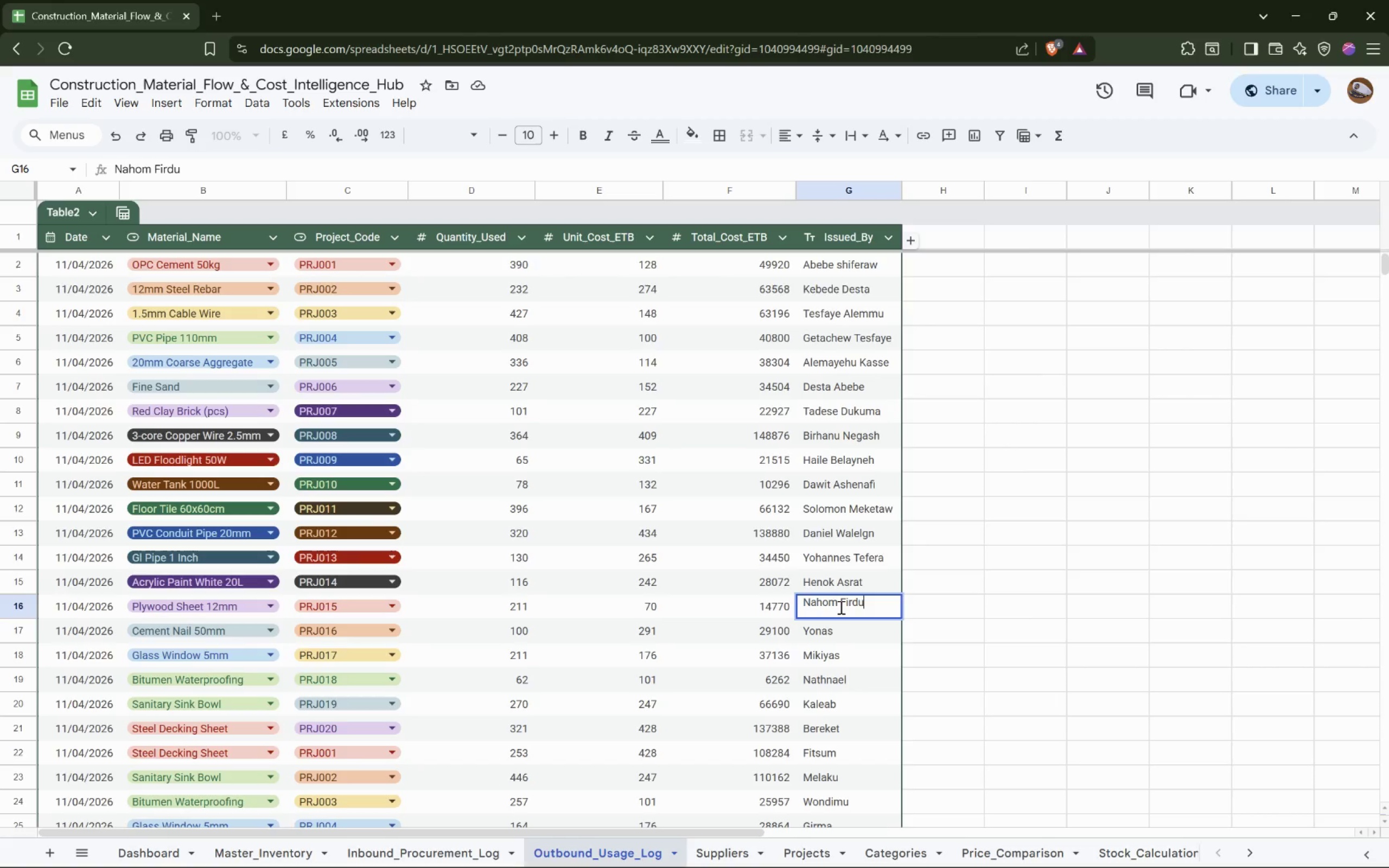 
double_click([849, 633])
 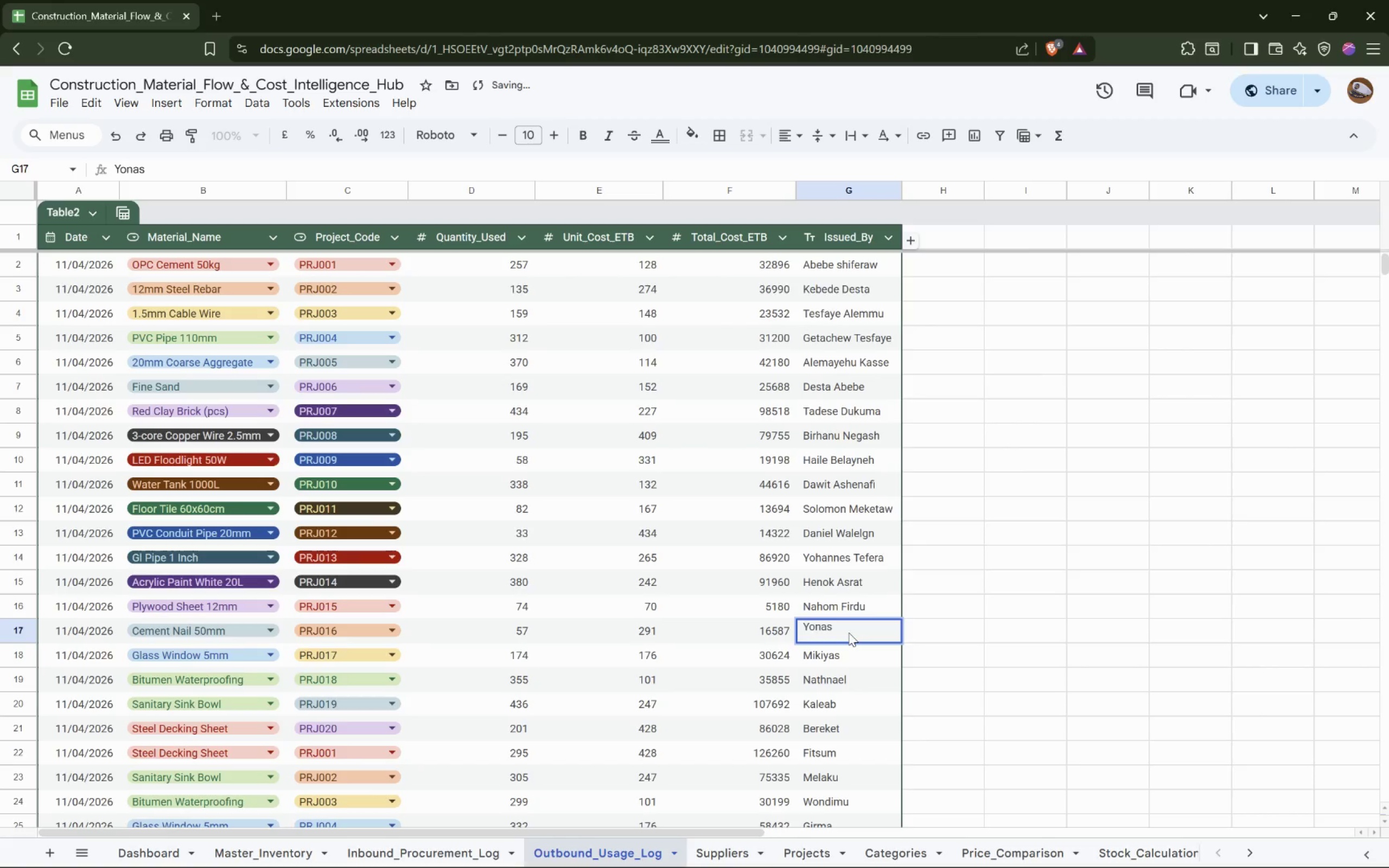 
key(Space)
 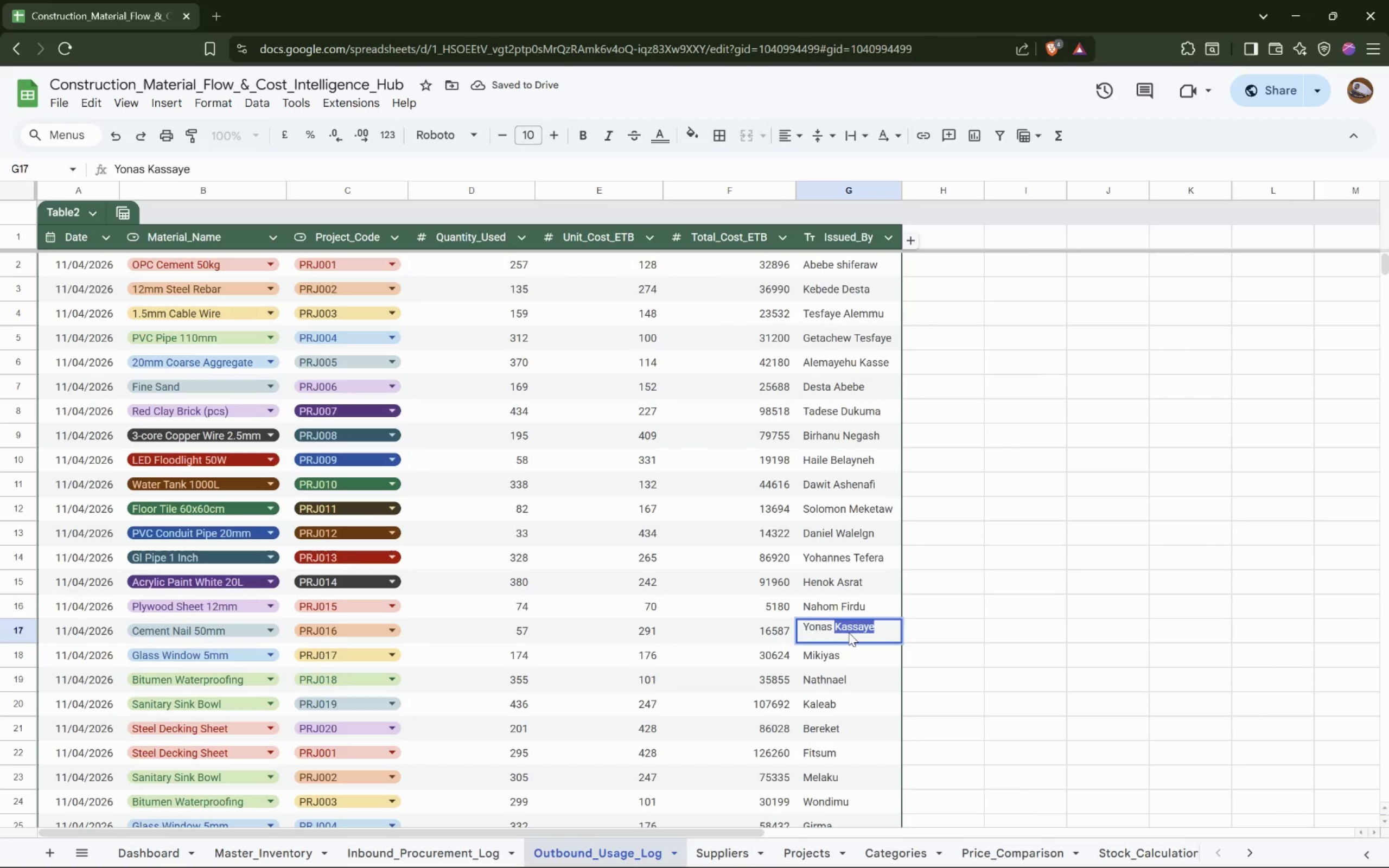 
type(Altaseb)
 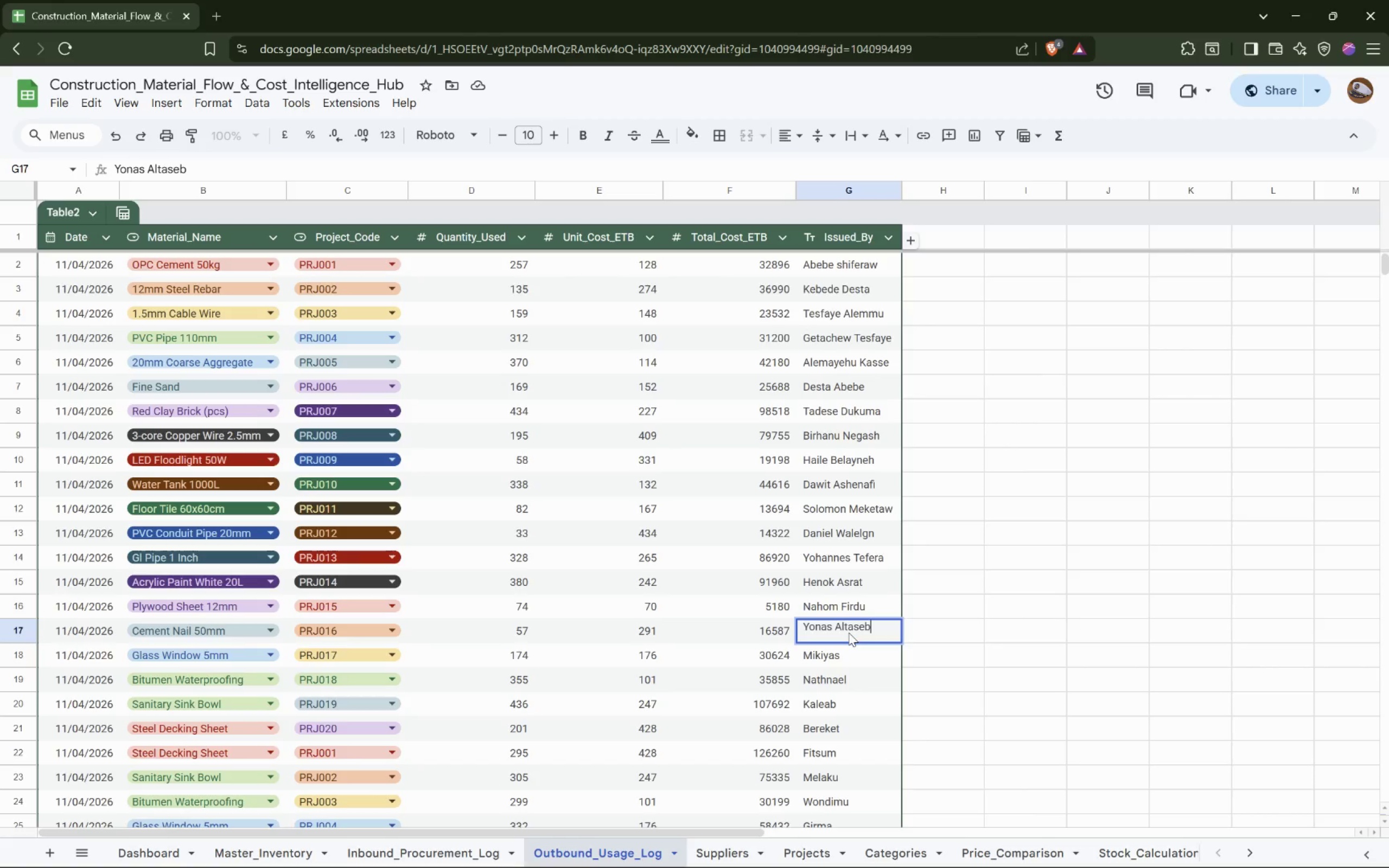 
double_click([839, 651])
 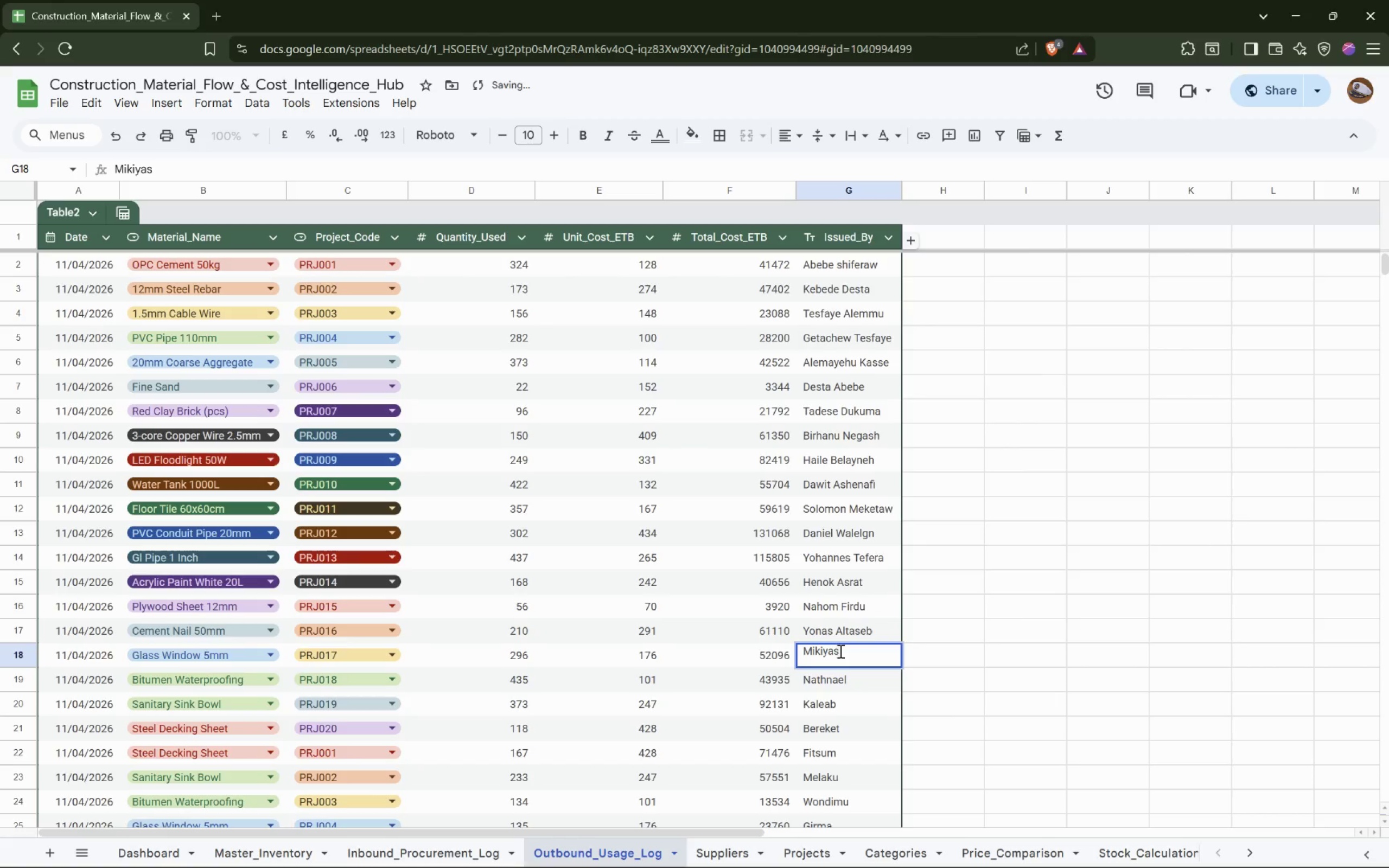 
type( Chernet)
 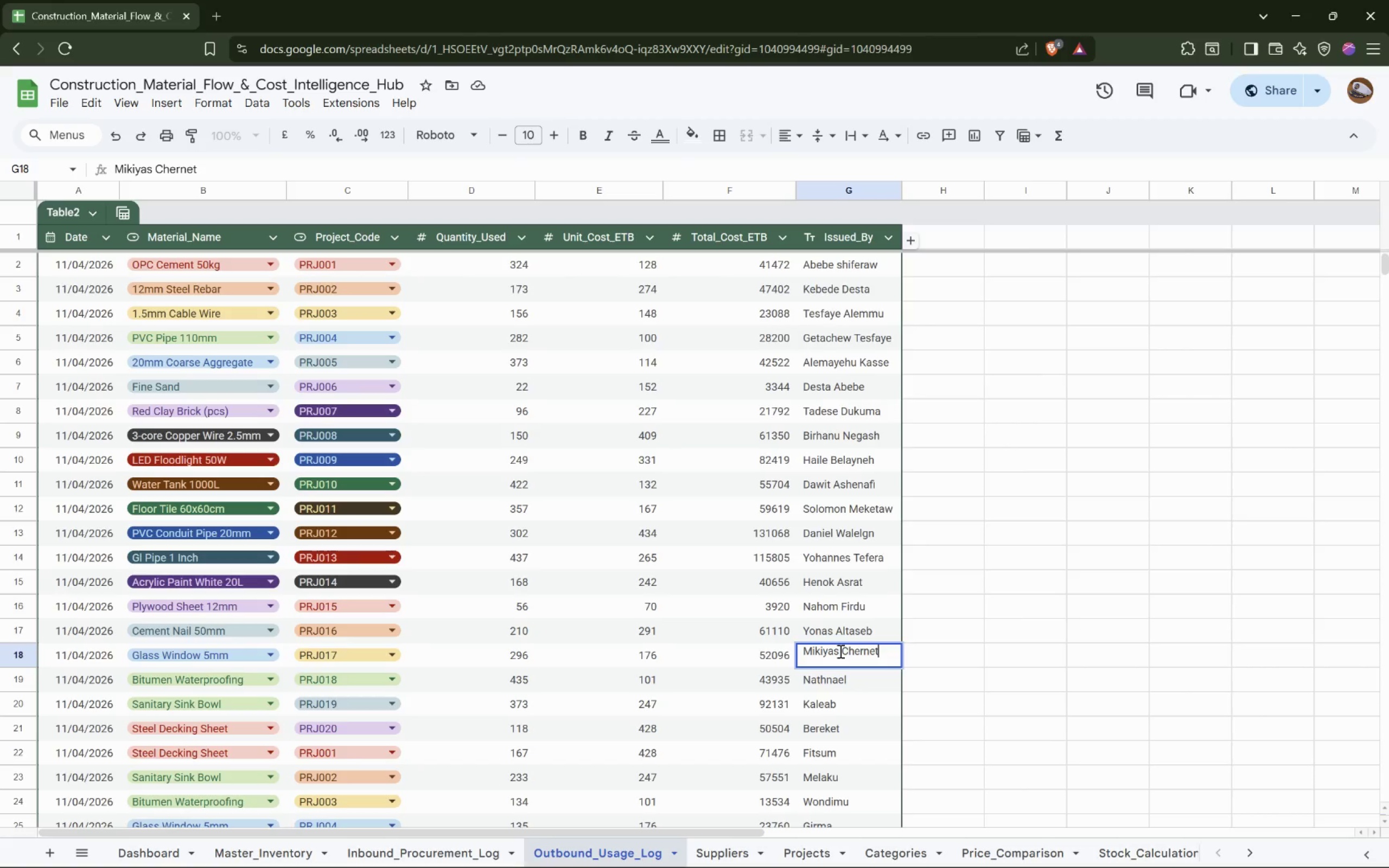 
double_click([849, 677])
 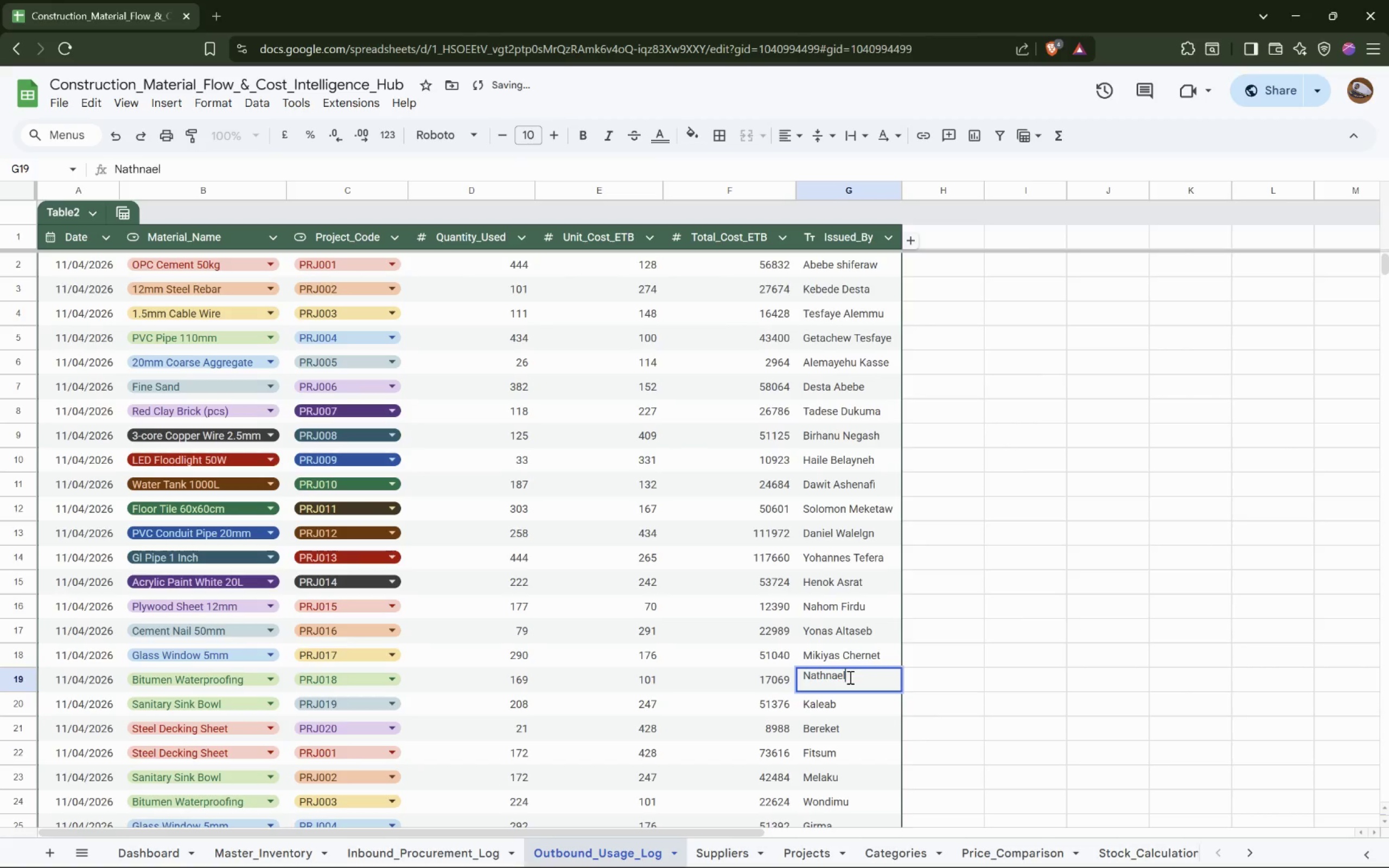 
type( Birhanu)
 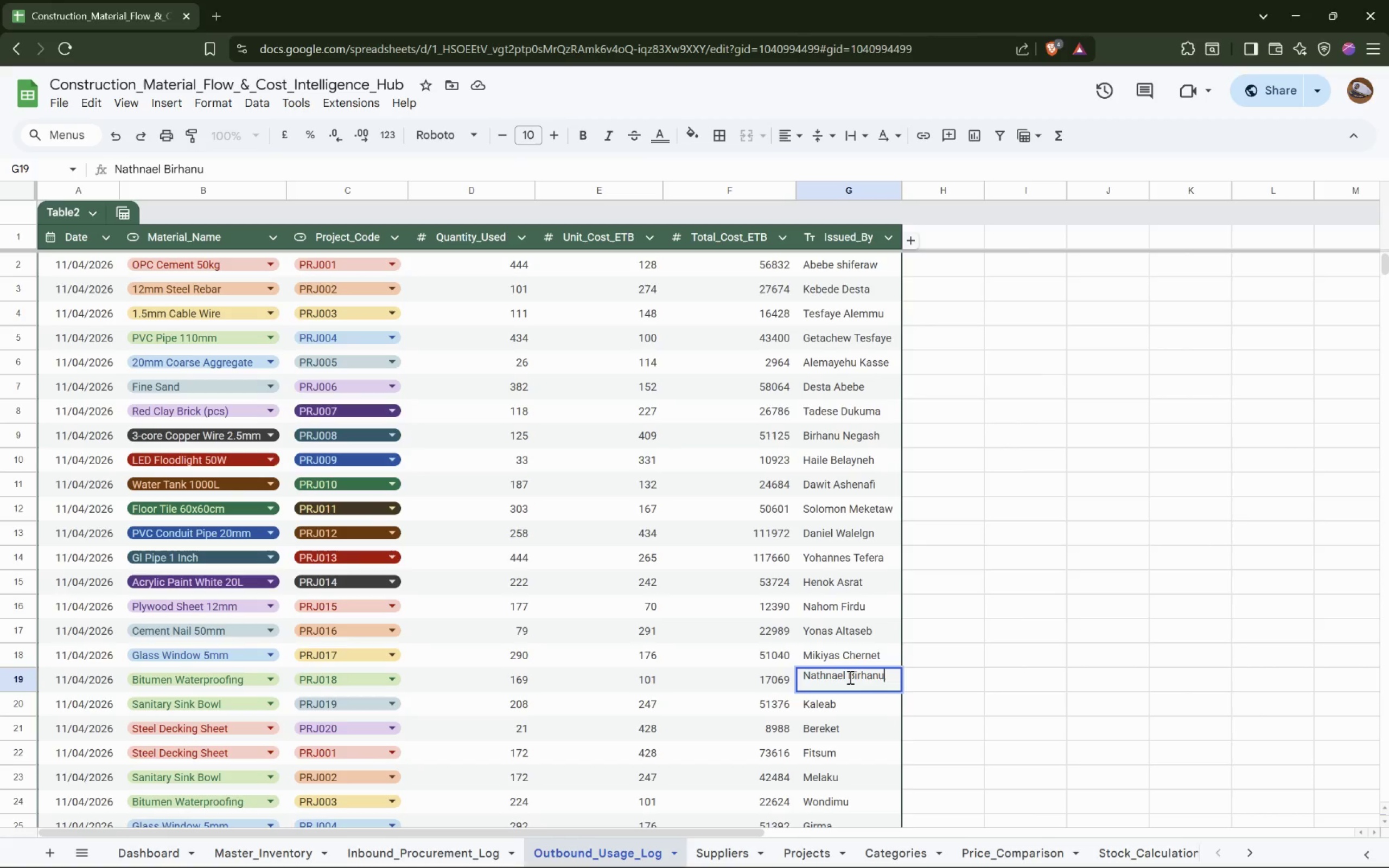 
double_click([838, 701])
 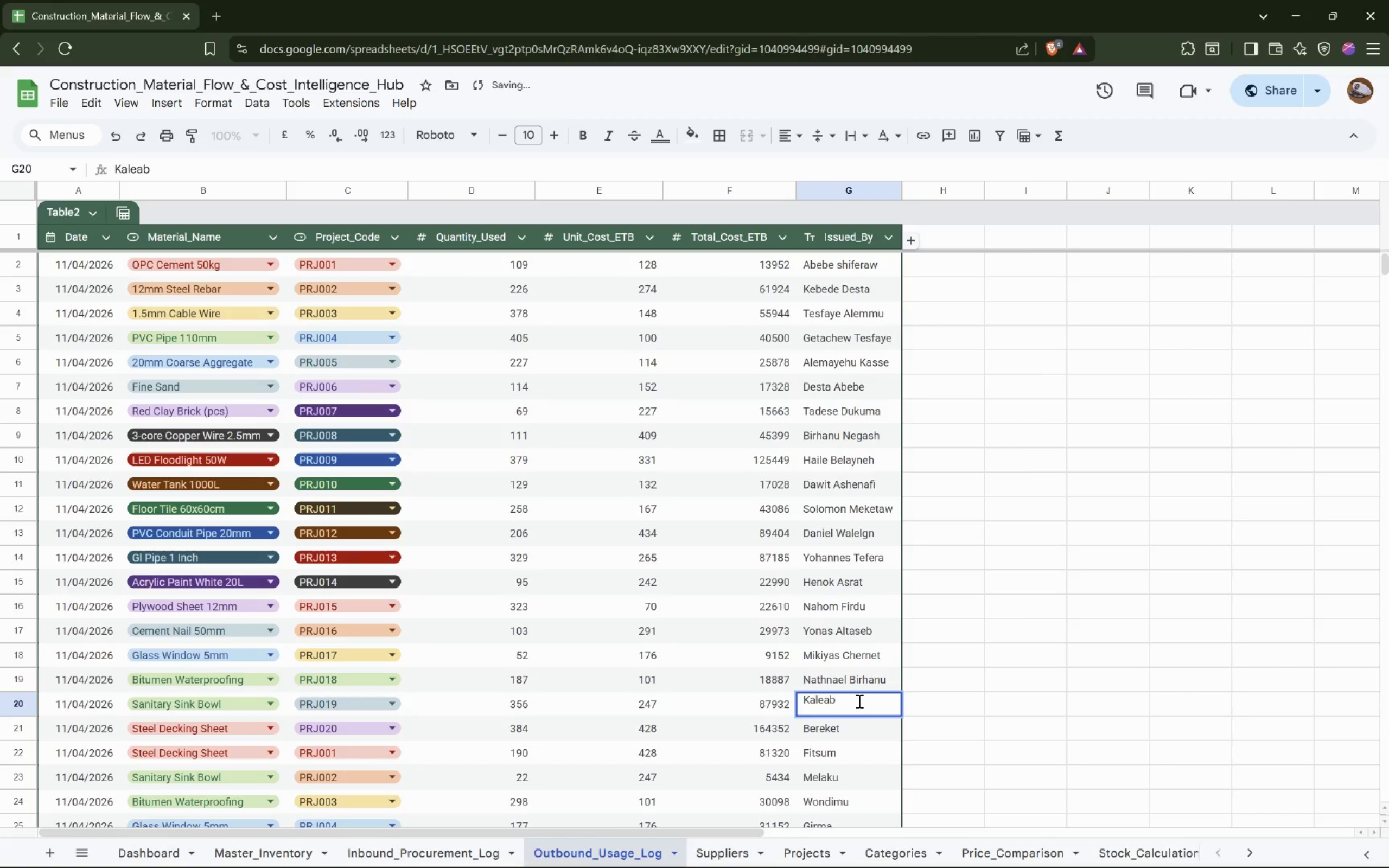 
type( Mengstu)
 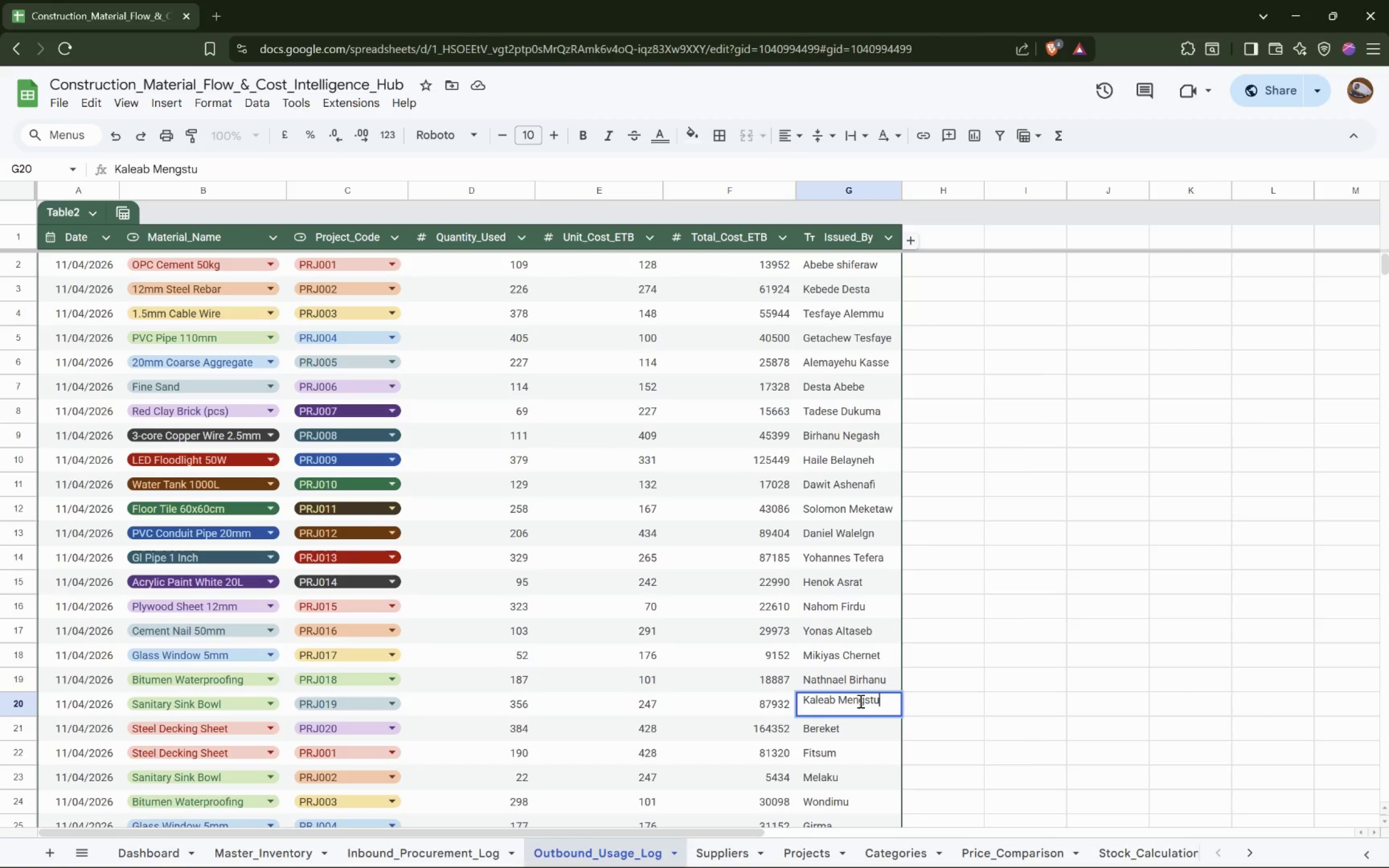 
double_click([840, 730])
 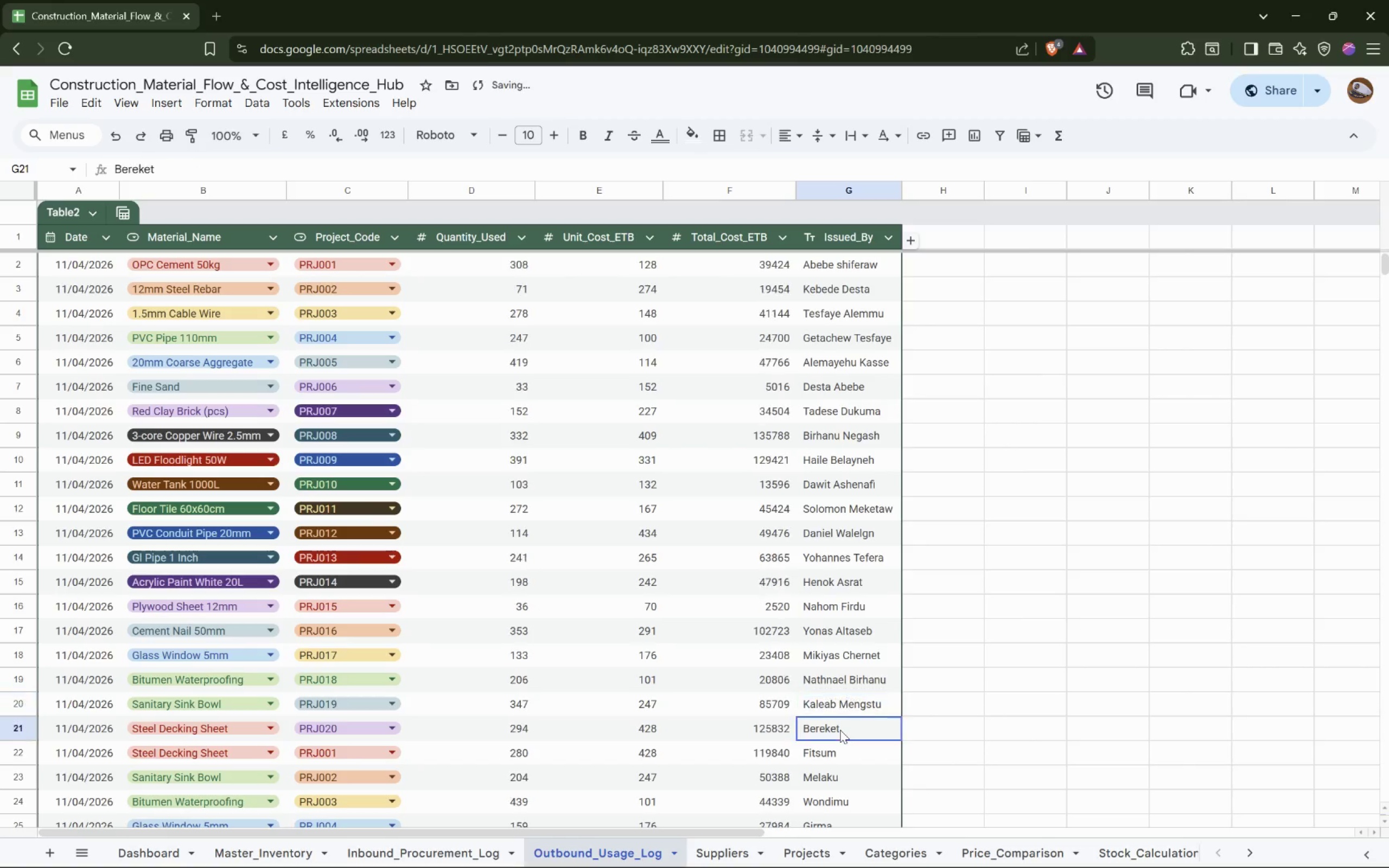 
triple_click([840, 730])
 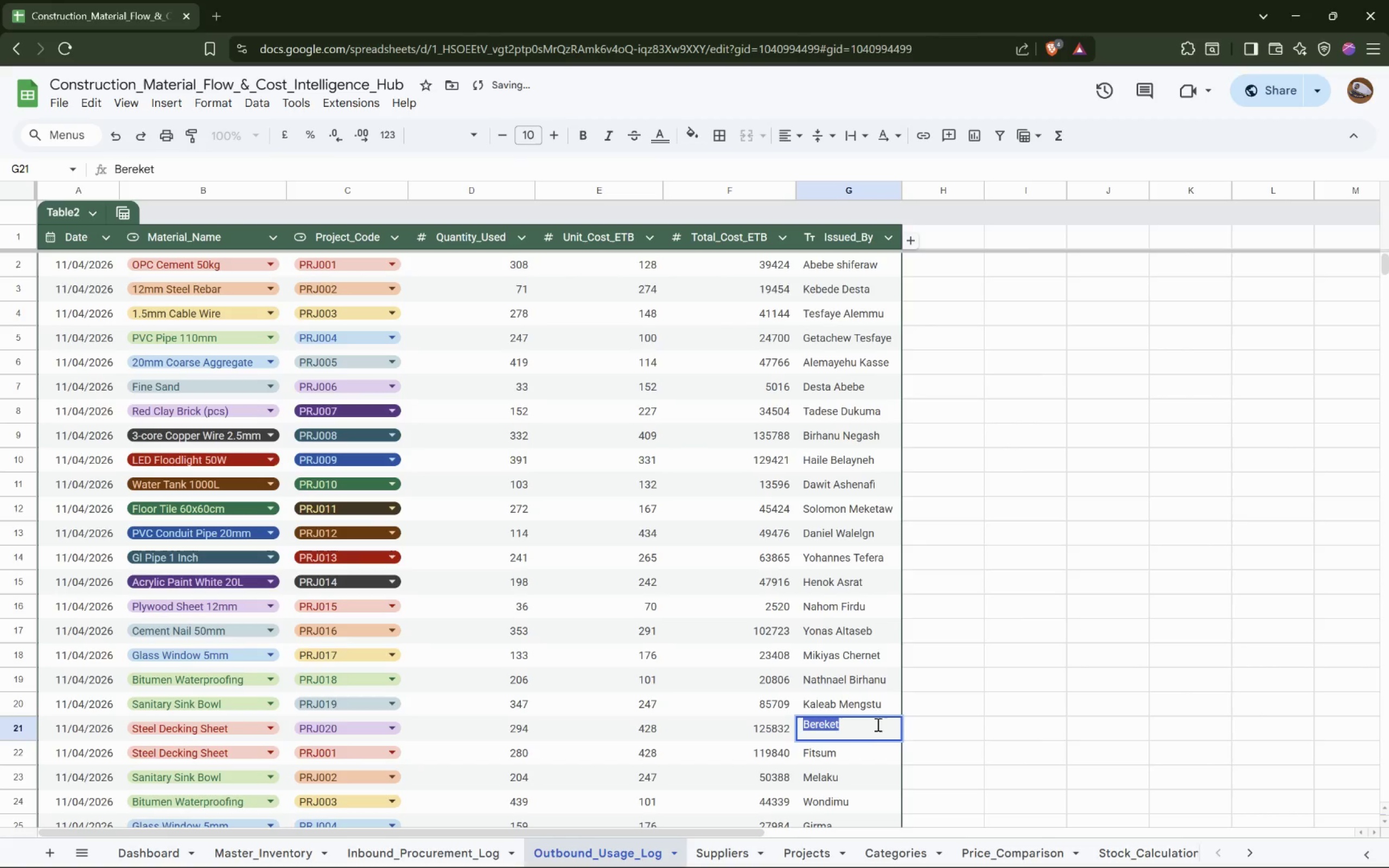 
left_click([852, 729])
 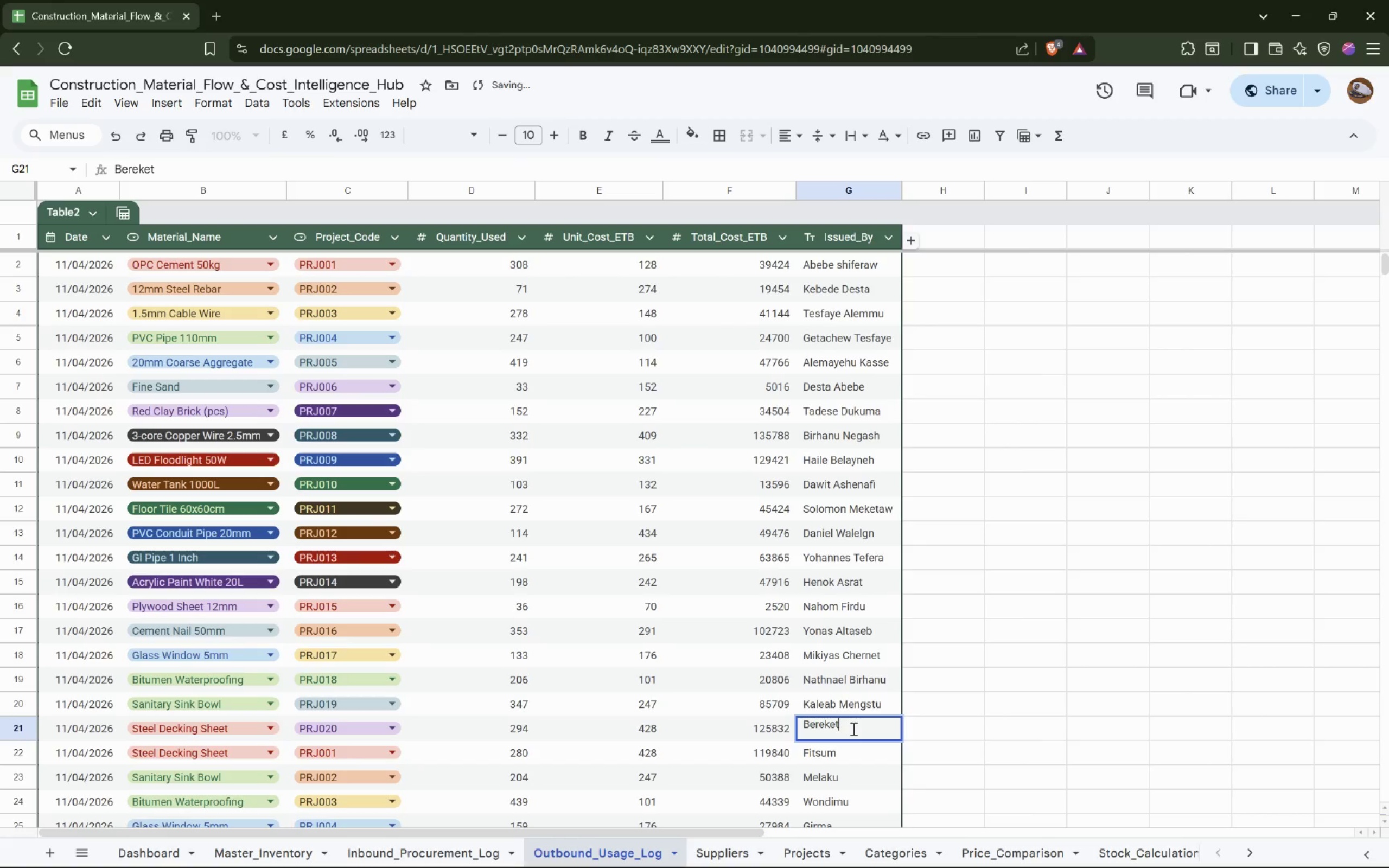 
type( Asegid)
 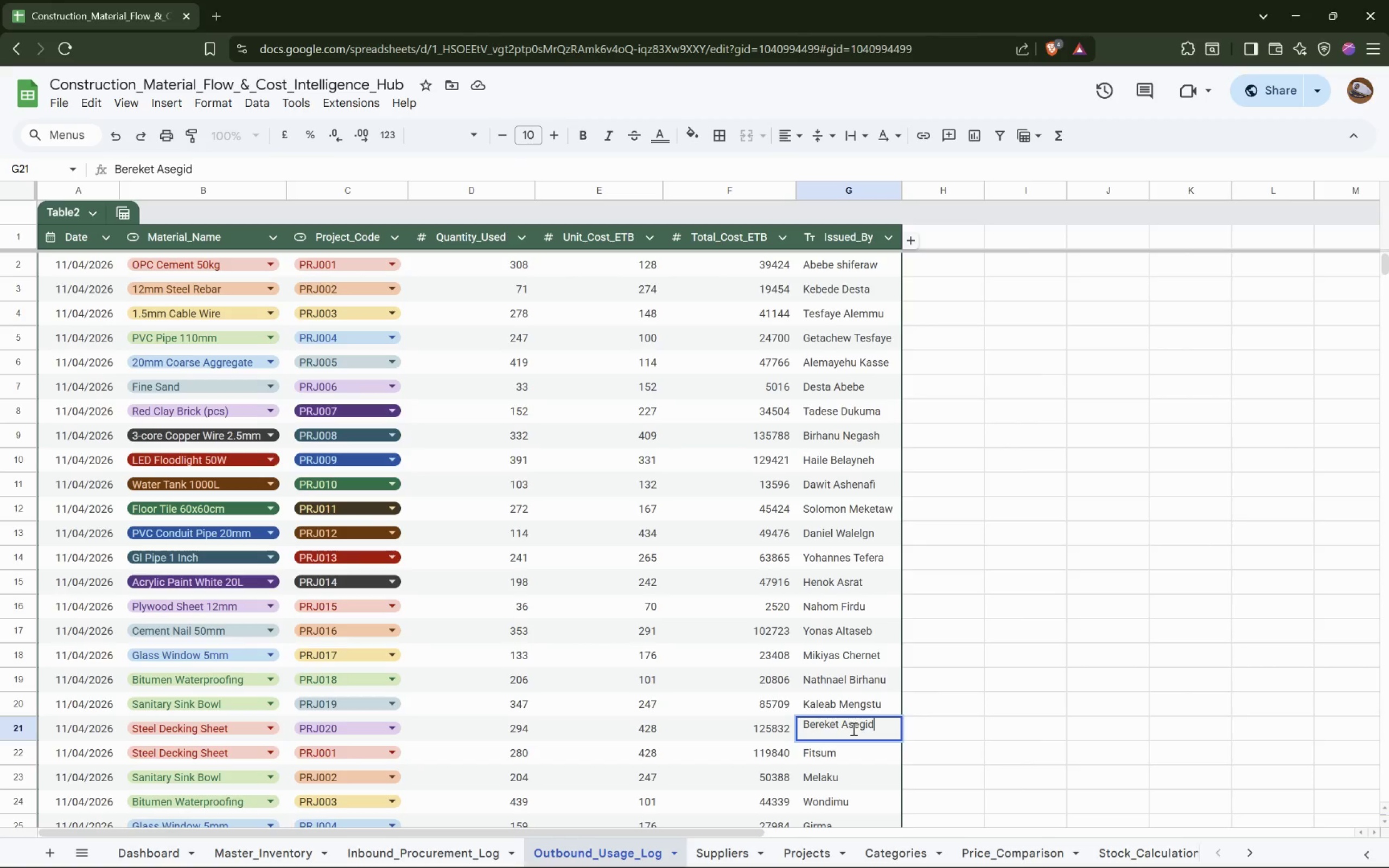 
double_click([825, 749])
 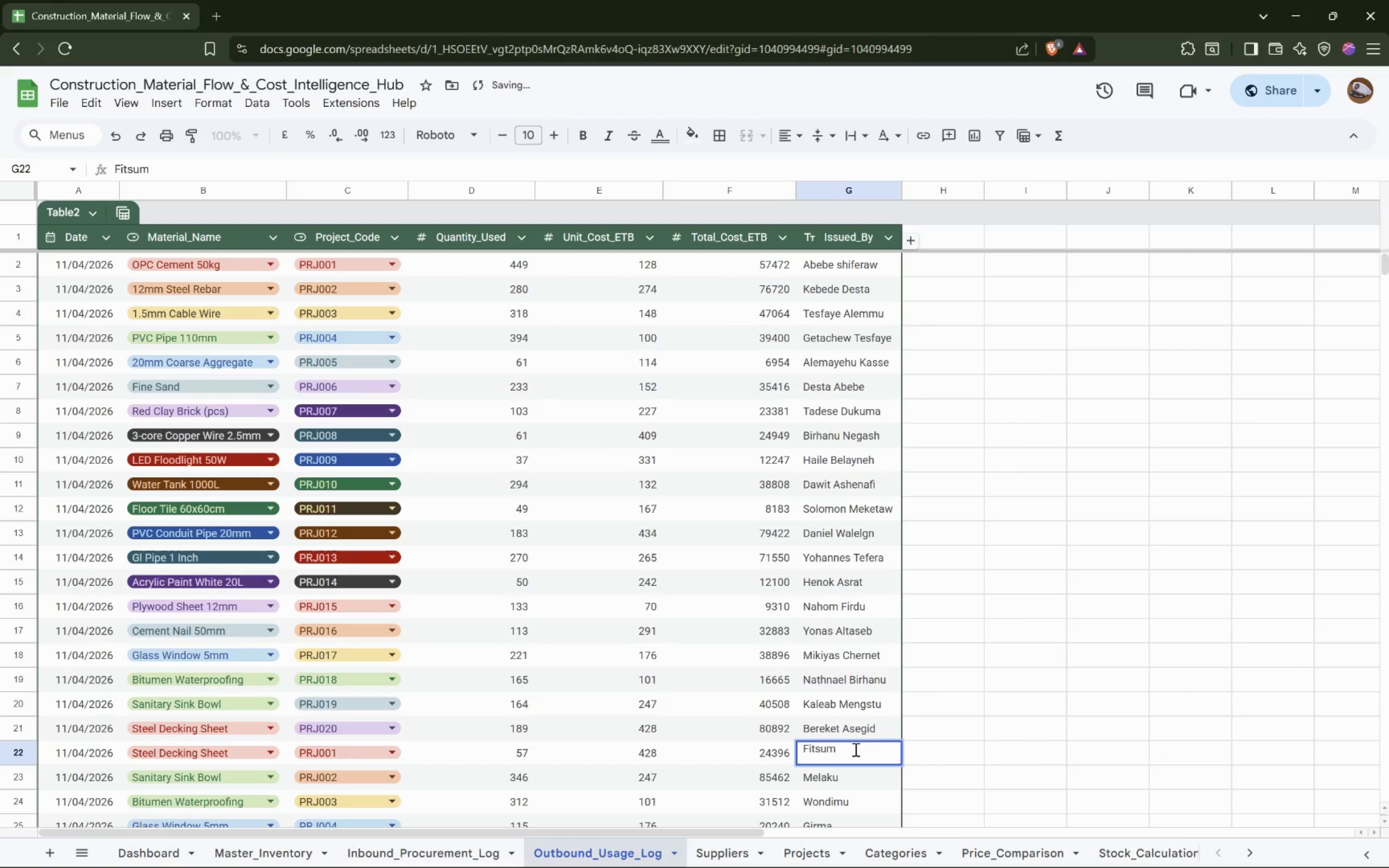 
key(Space)
 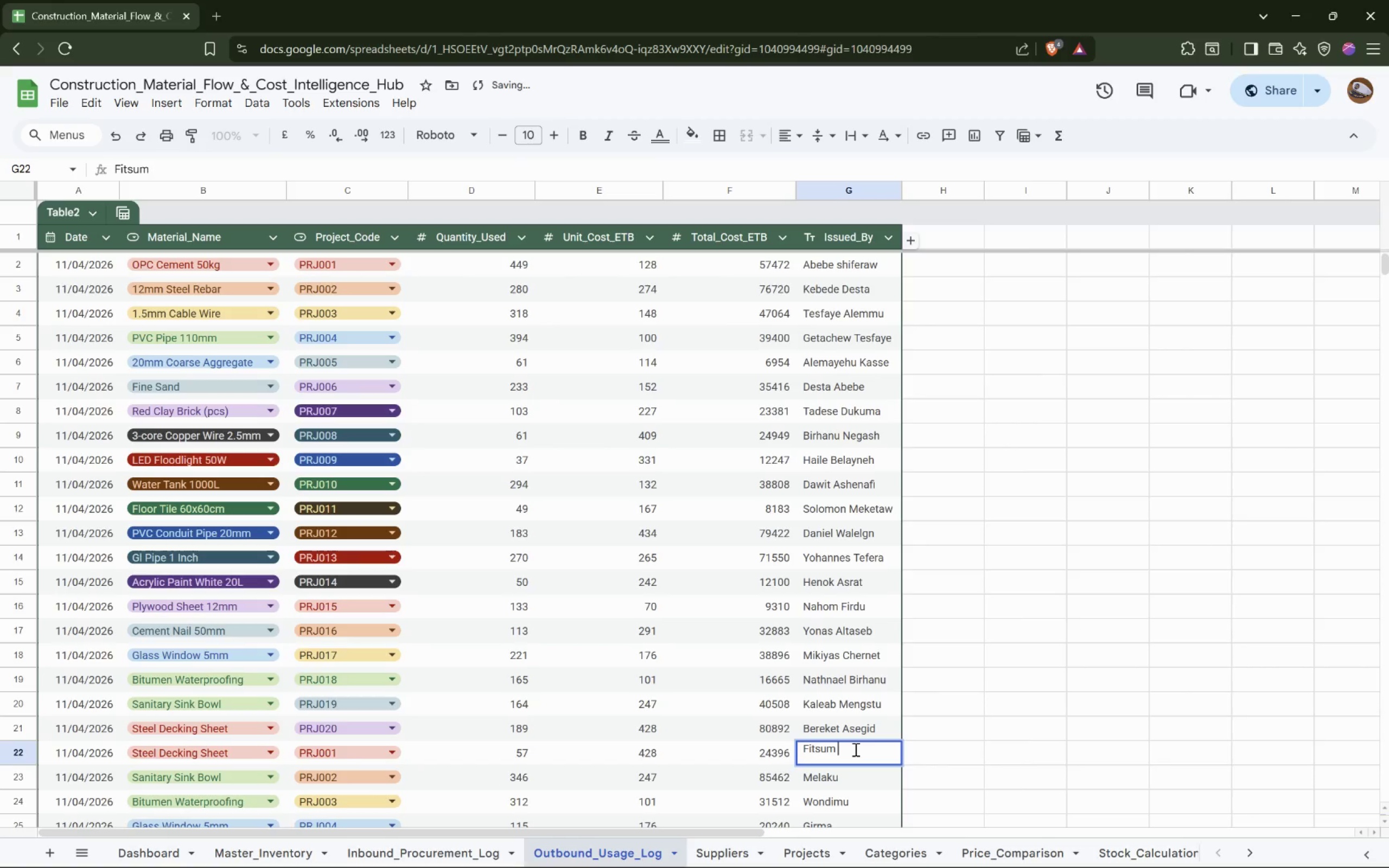 
hold_key(key=ShiftLeft, duration=1.52)
 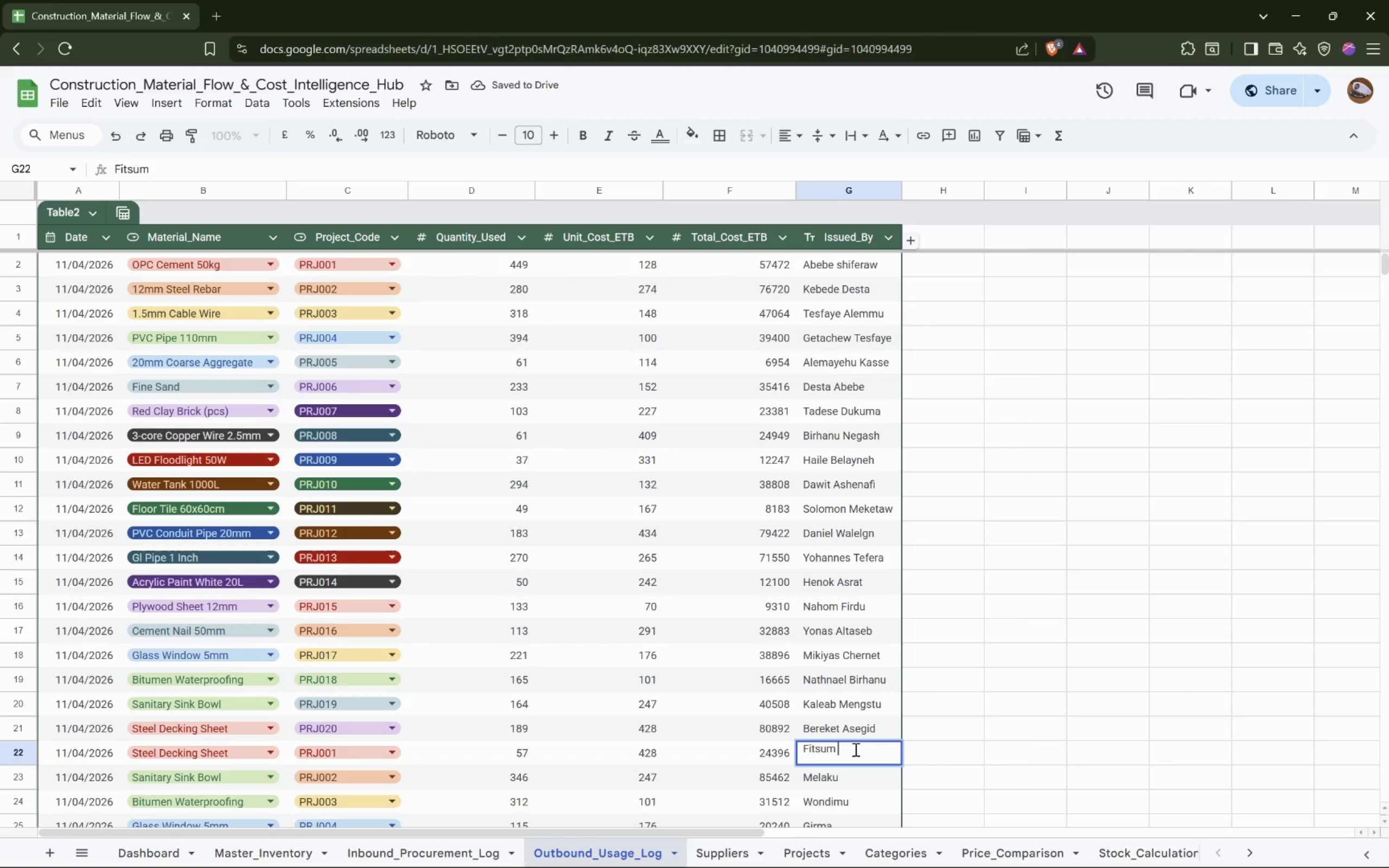 
type(Tesfaye)
 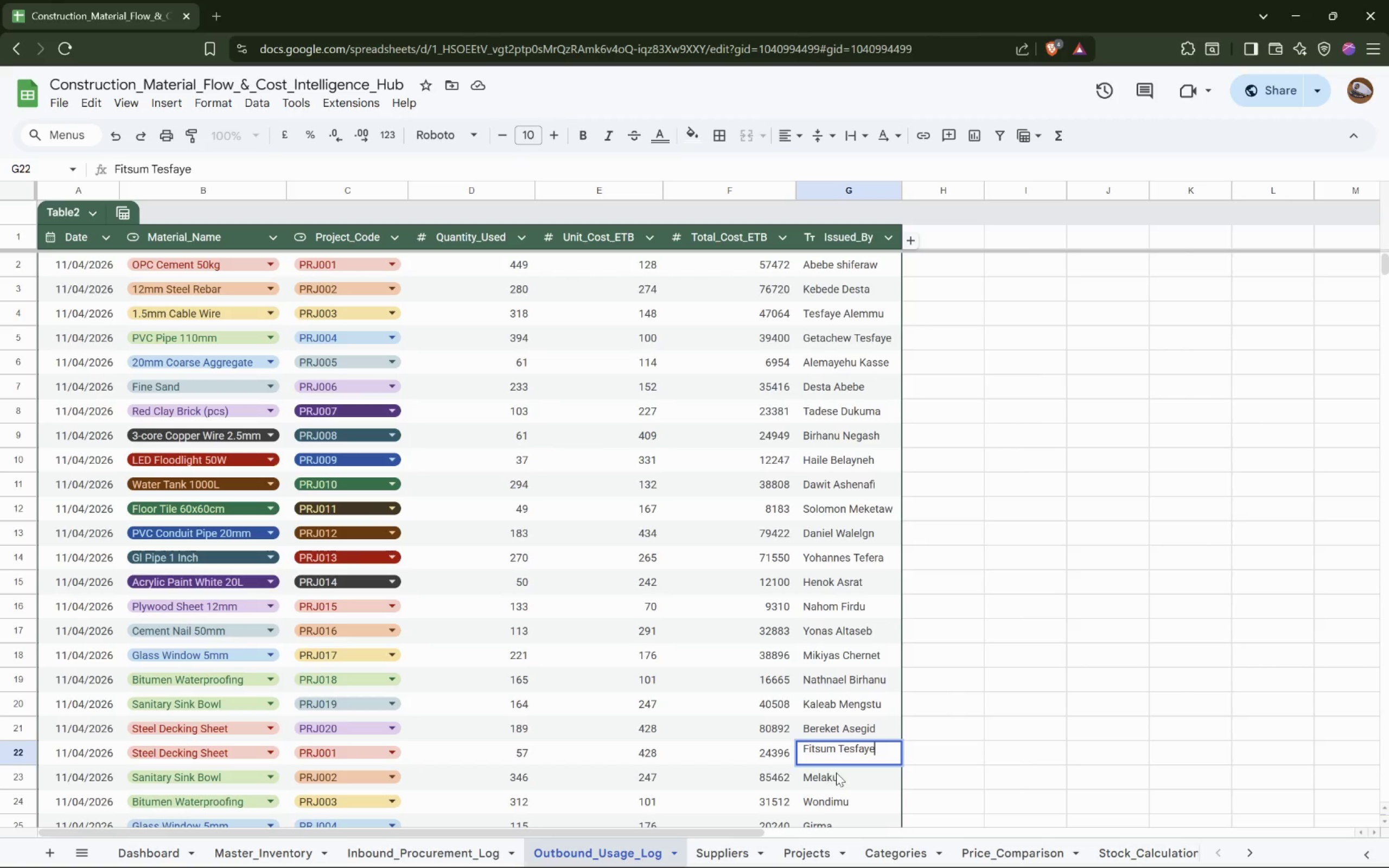 
double_click([843, 774])
 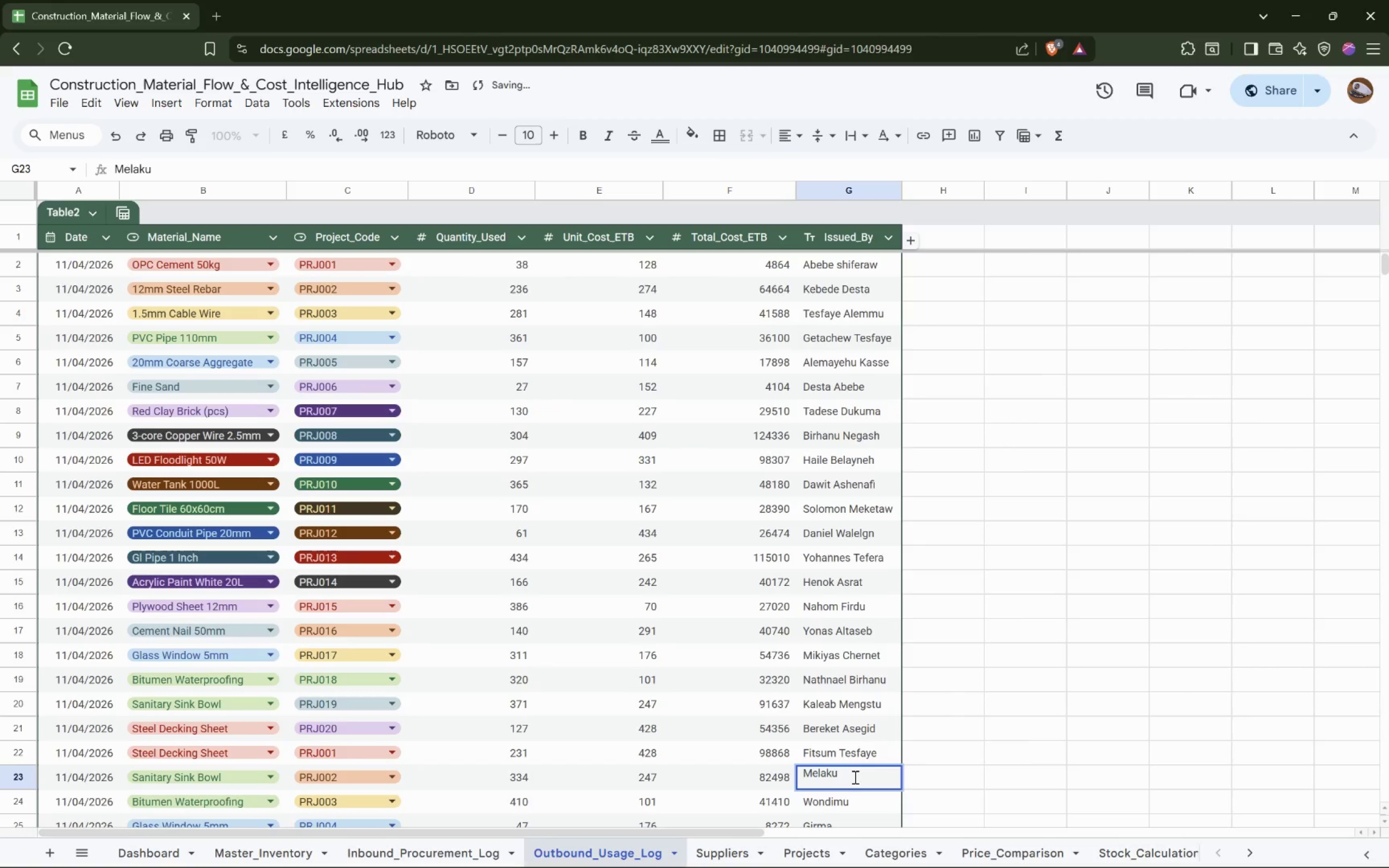 
key(Space)
 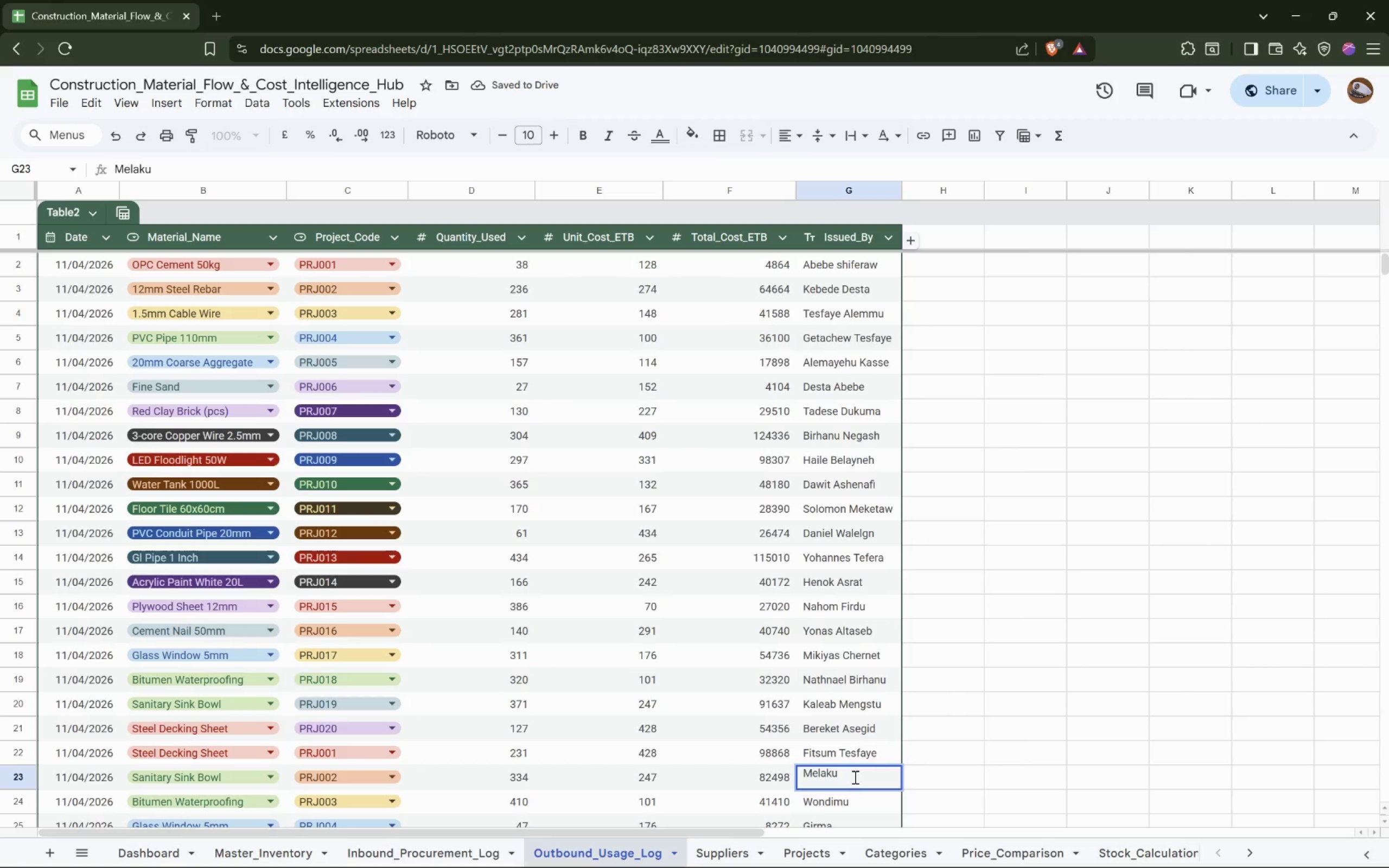 
type(cheru)
 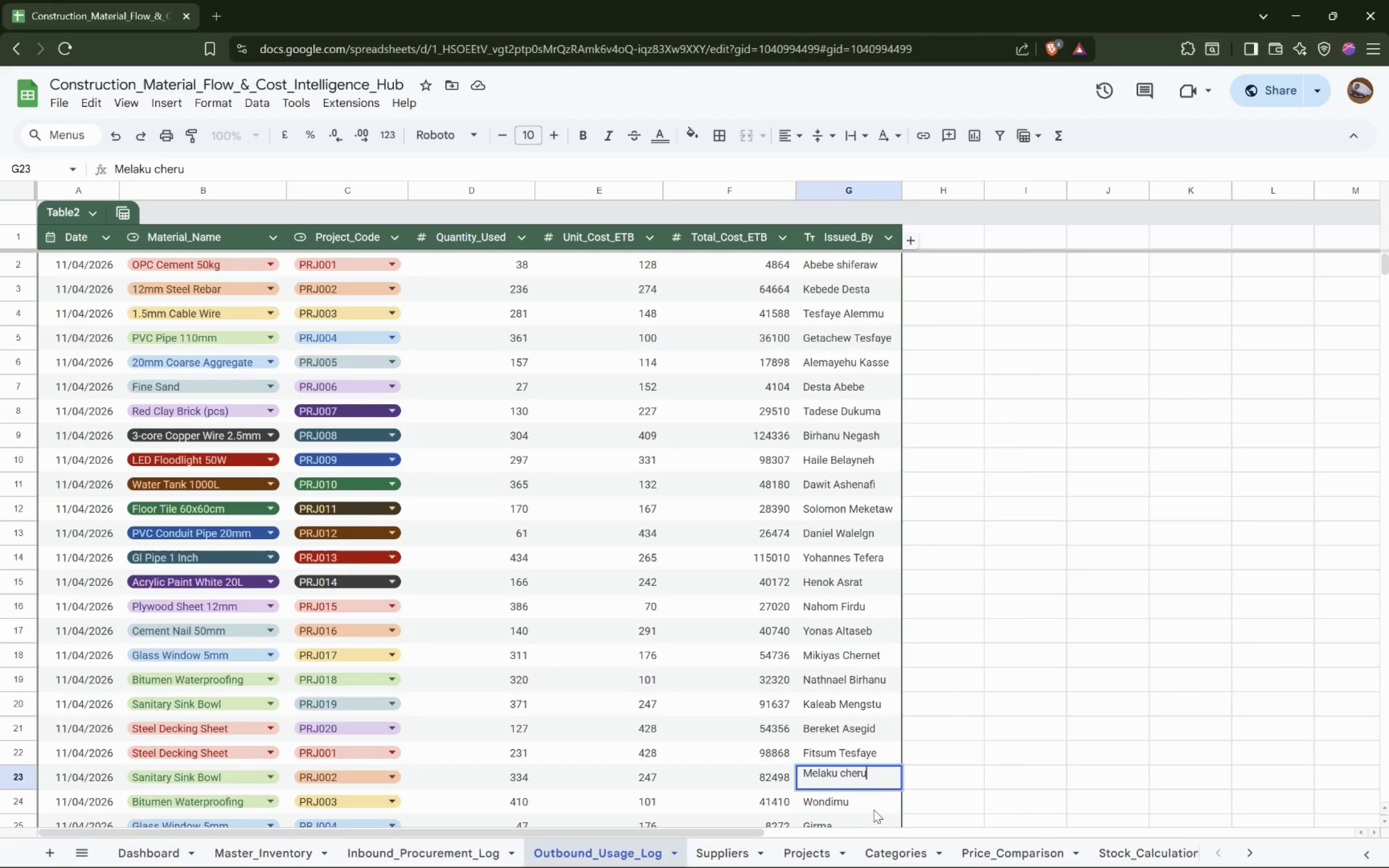 
double_click([866, 797])
 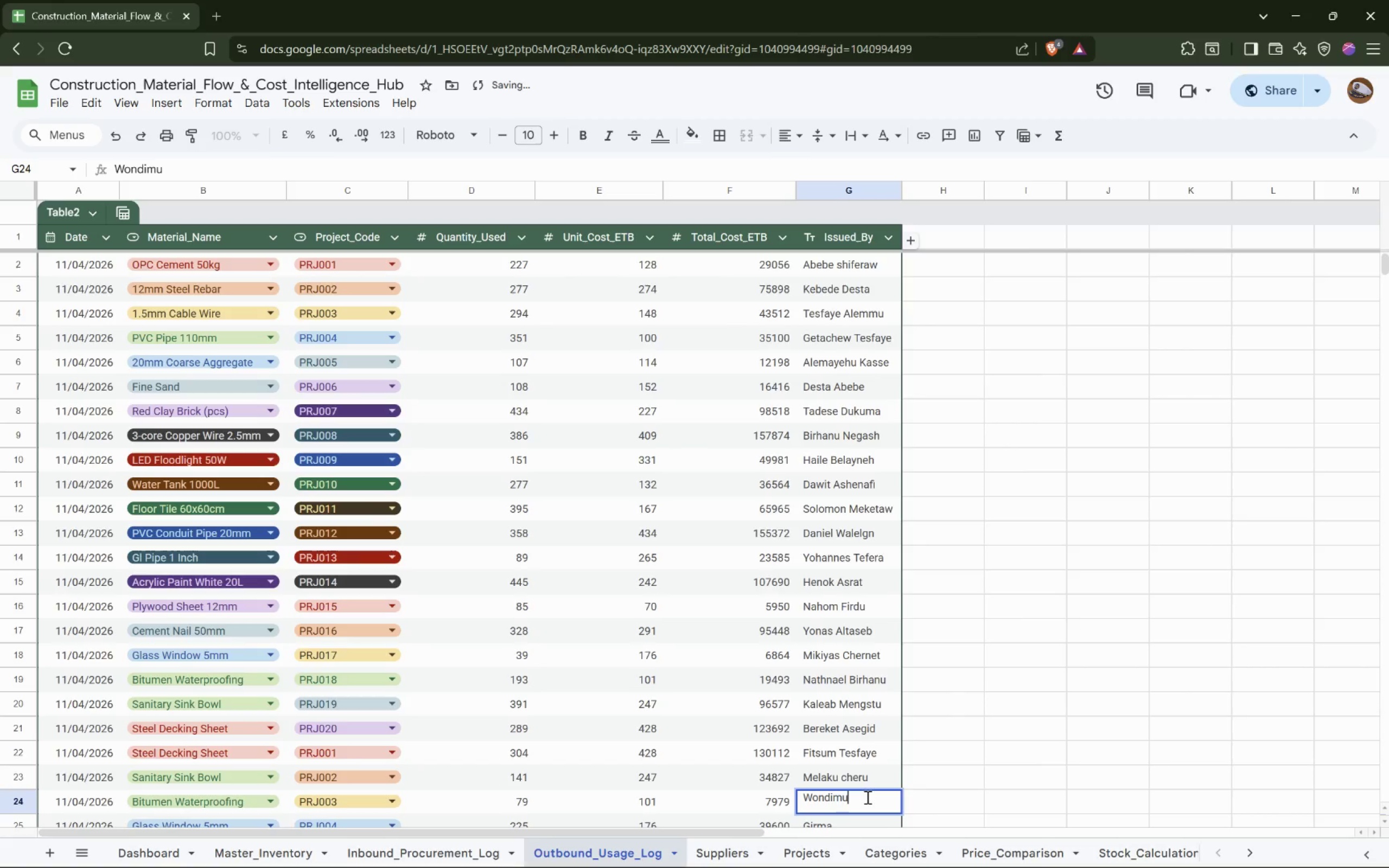 
key(Space)
 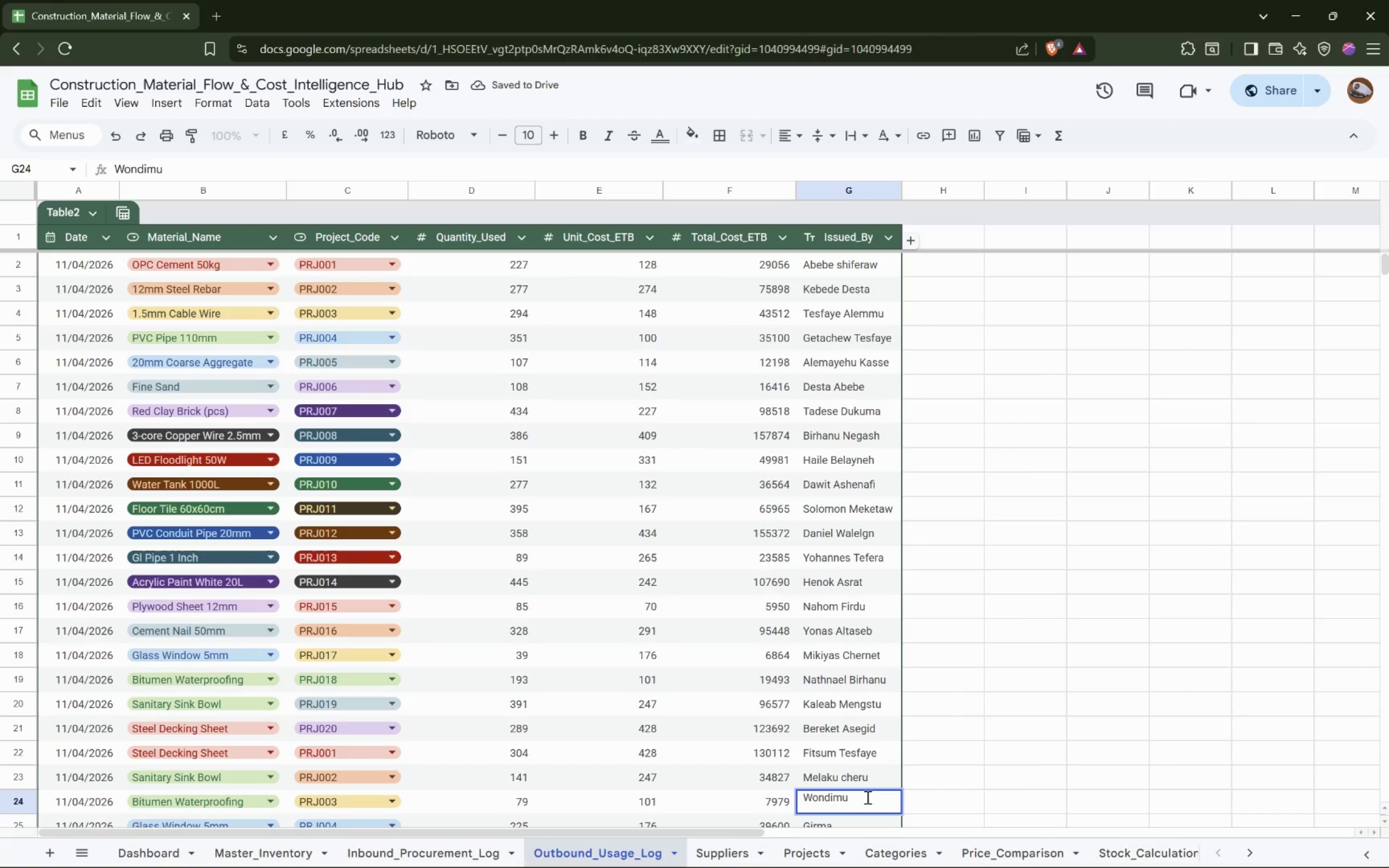 
type(wale)
 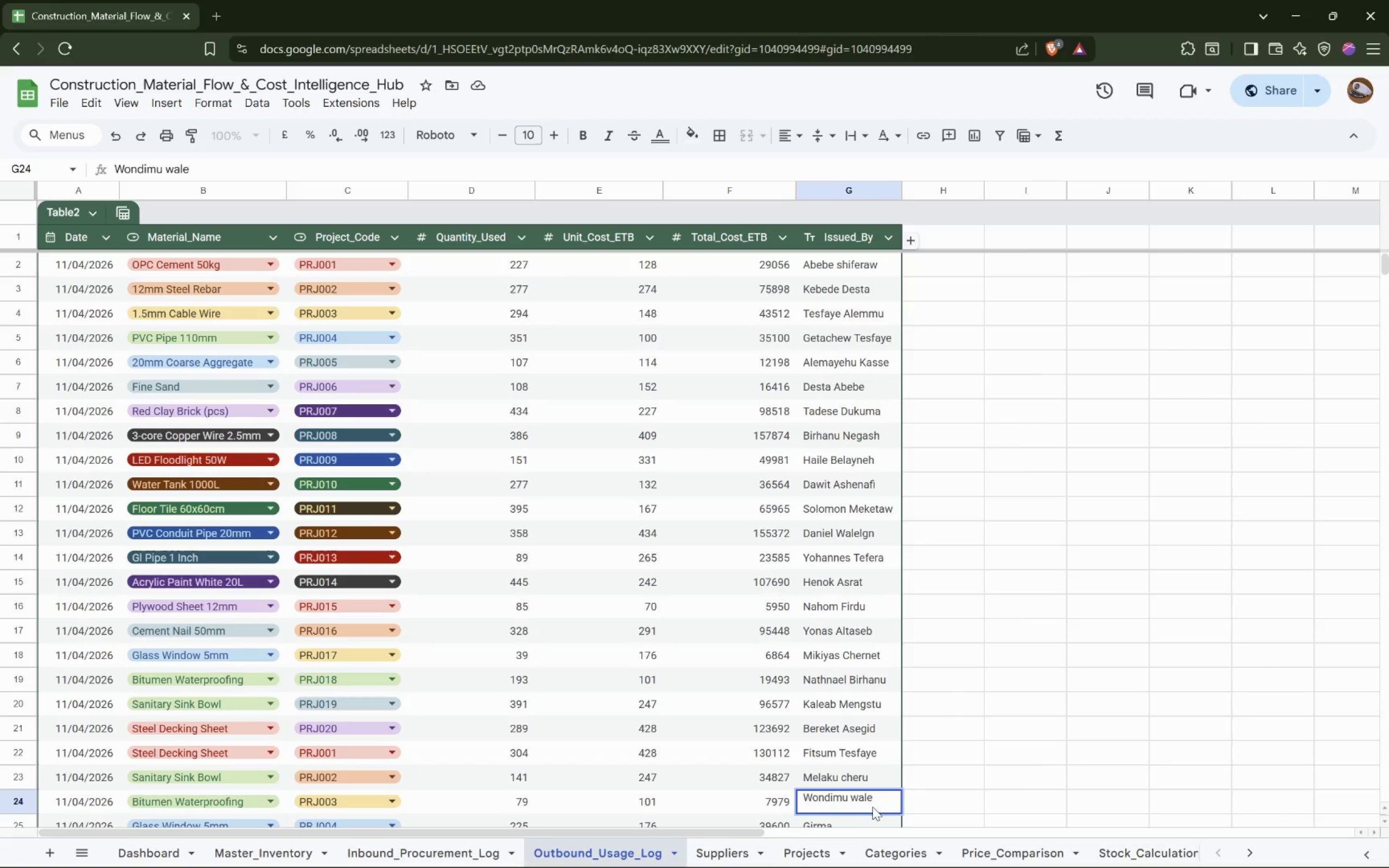 
key(Backspace)
key(Backspace)
key(Backspace)
key(Backspace)
type(Wale)
 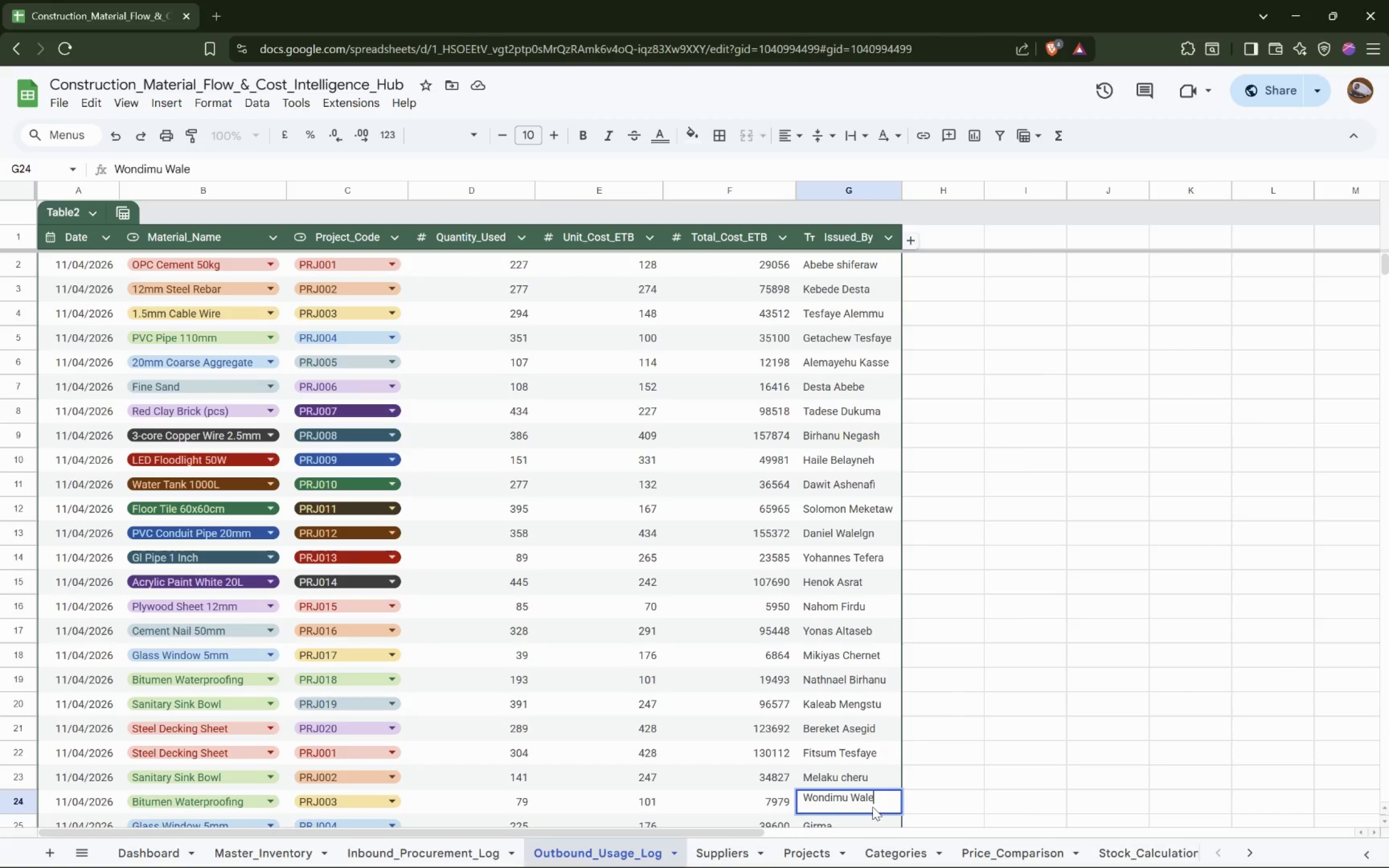 
left_click([833, 819])
 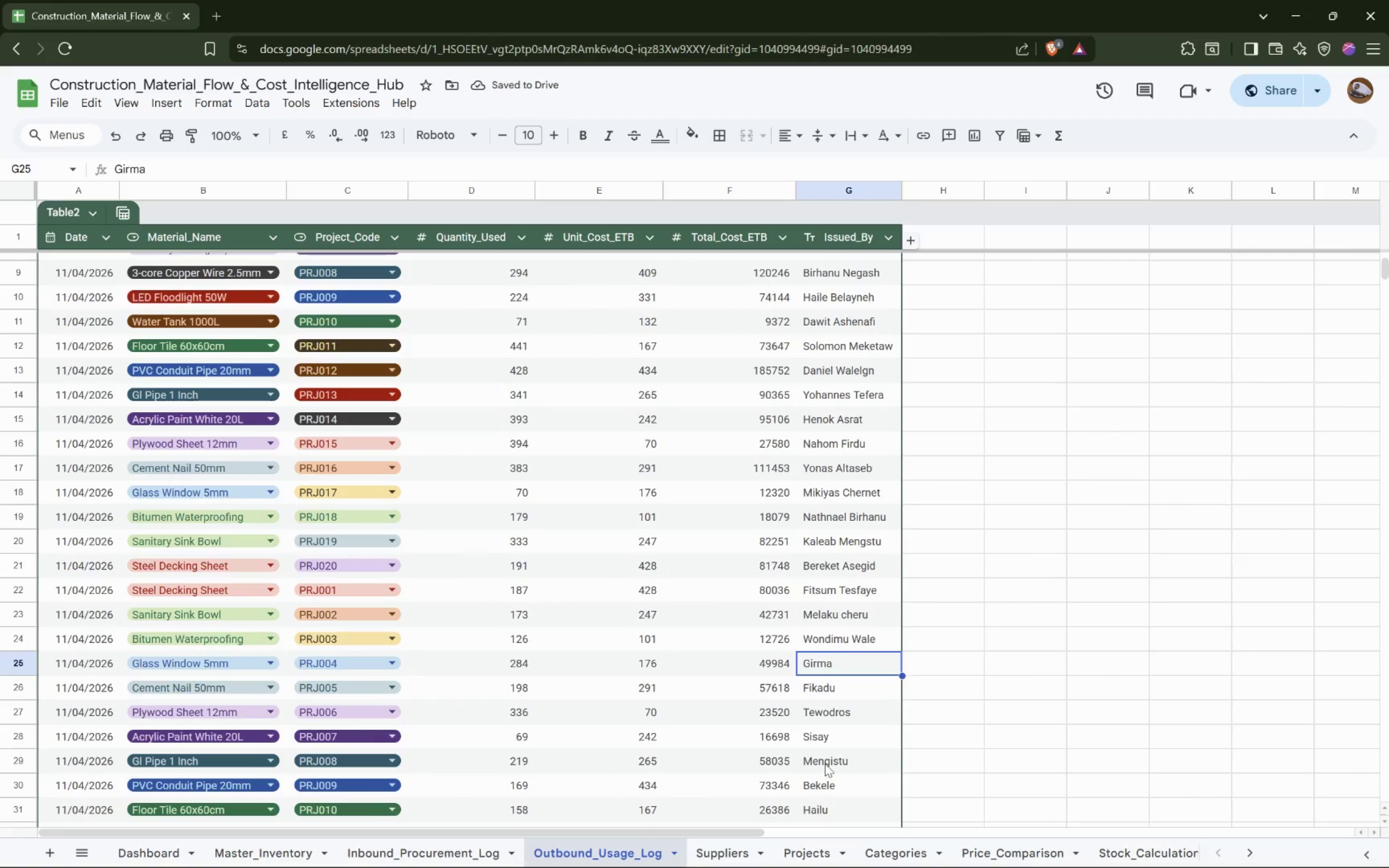 
double_click([846, 661])
 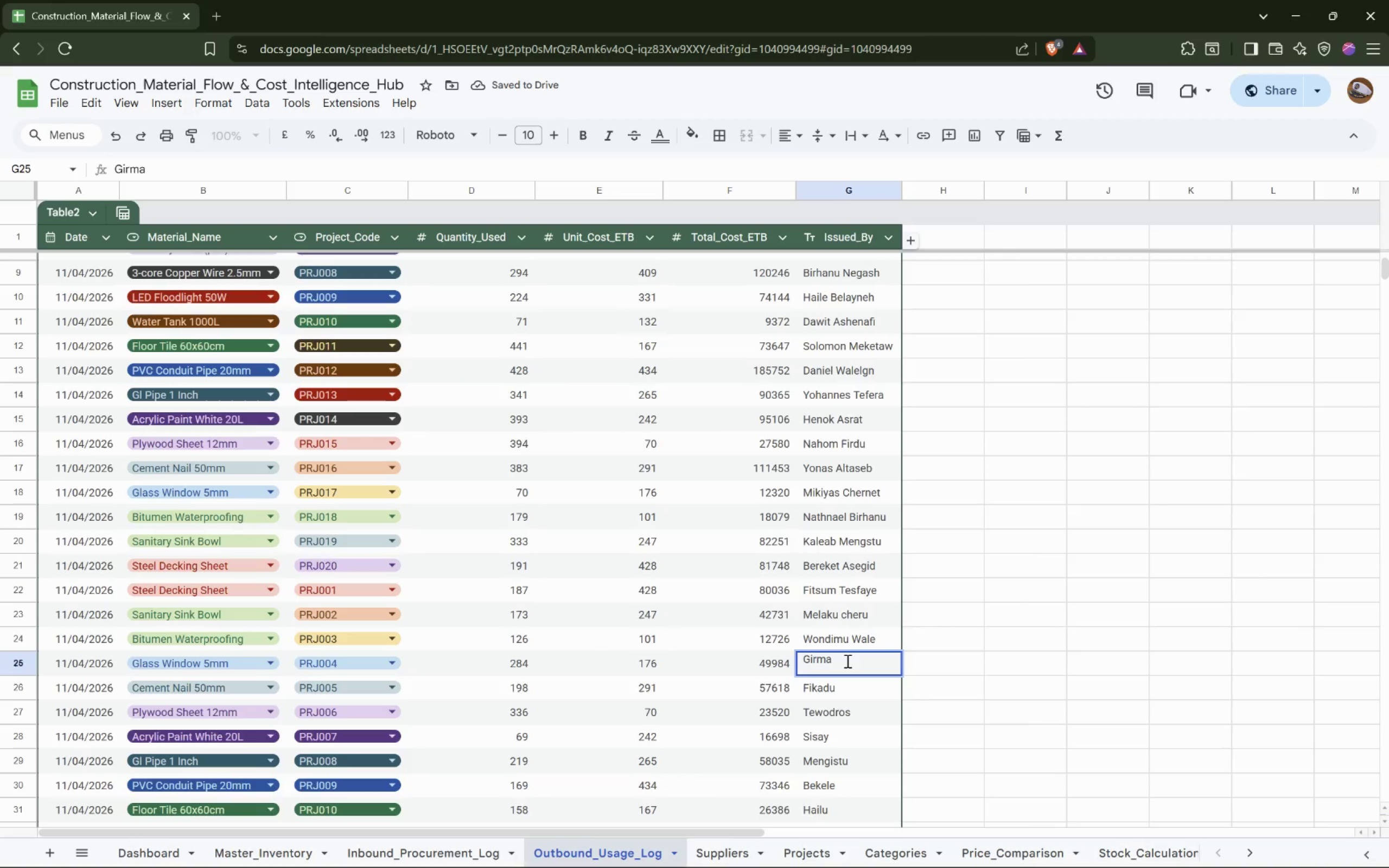 
key(Space)
 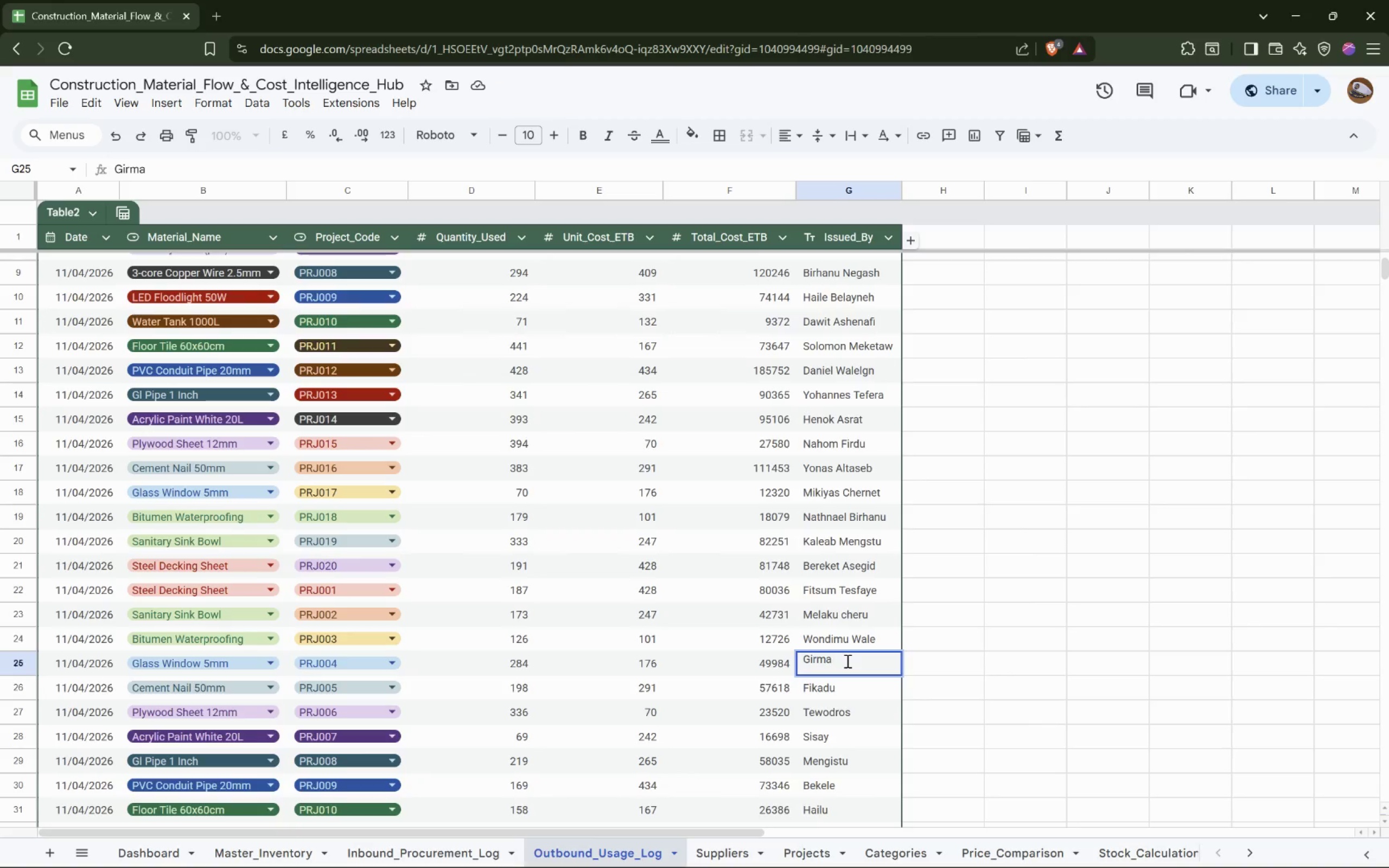 
wait(5.31)
 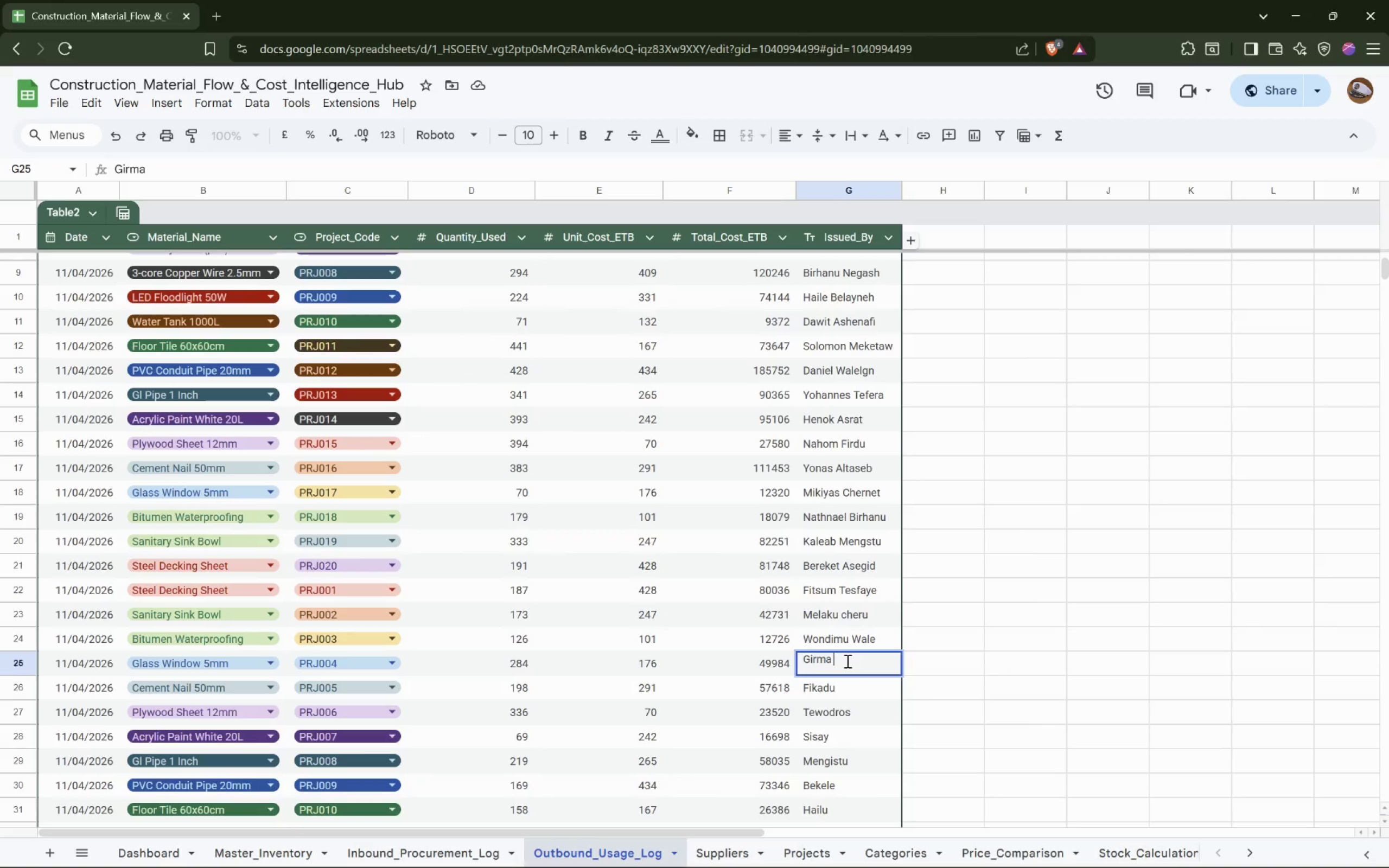 
type(y)
key(Backspace)
type(Yidnekache)
 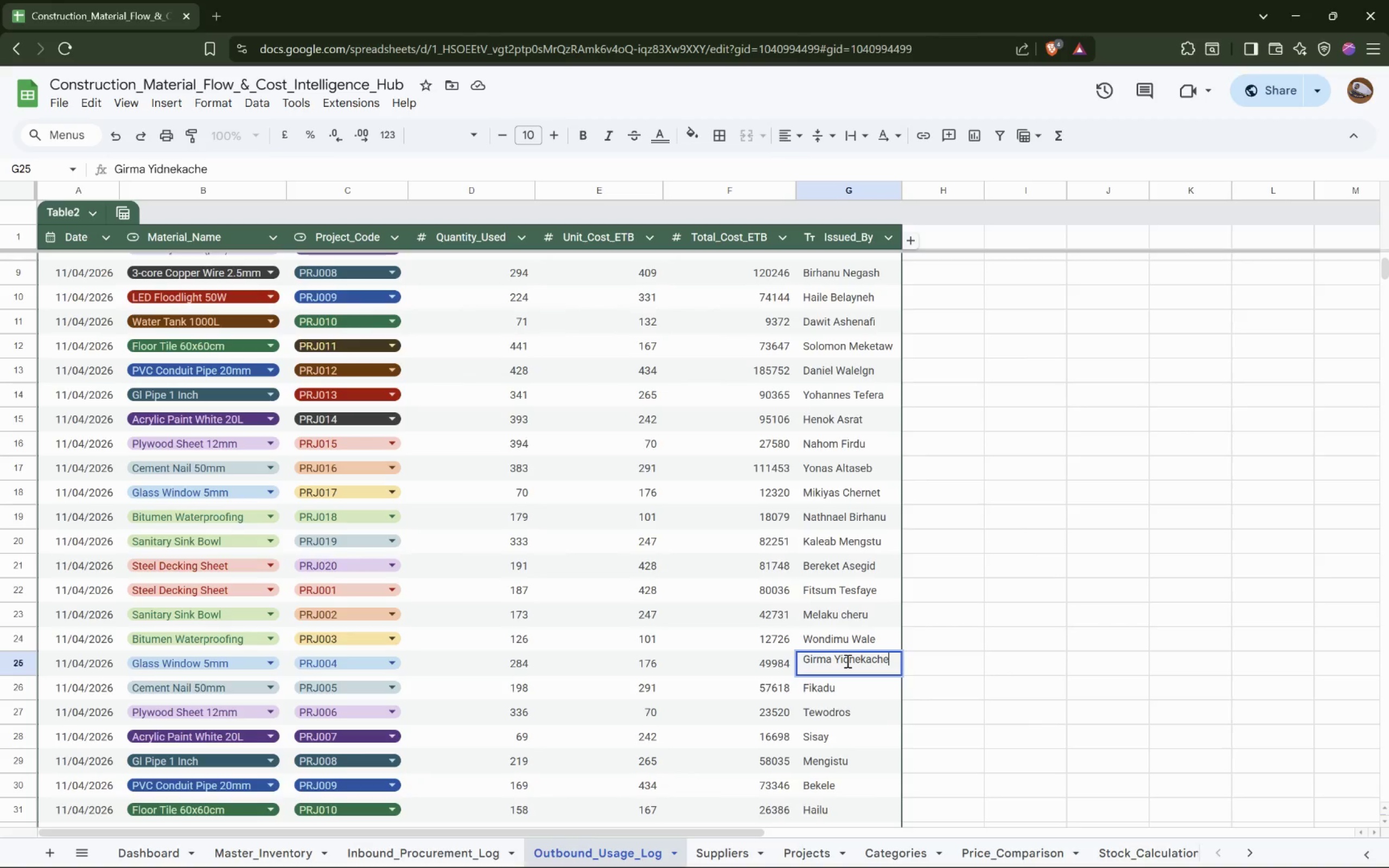 
double_click([848, 687])
 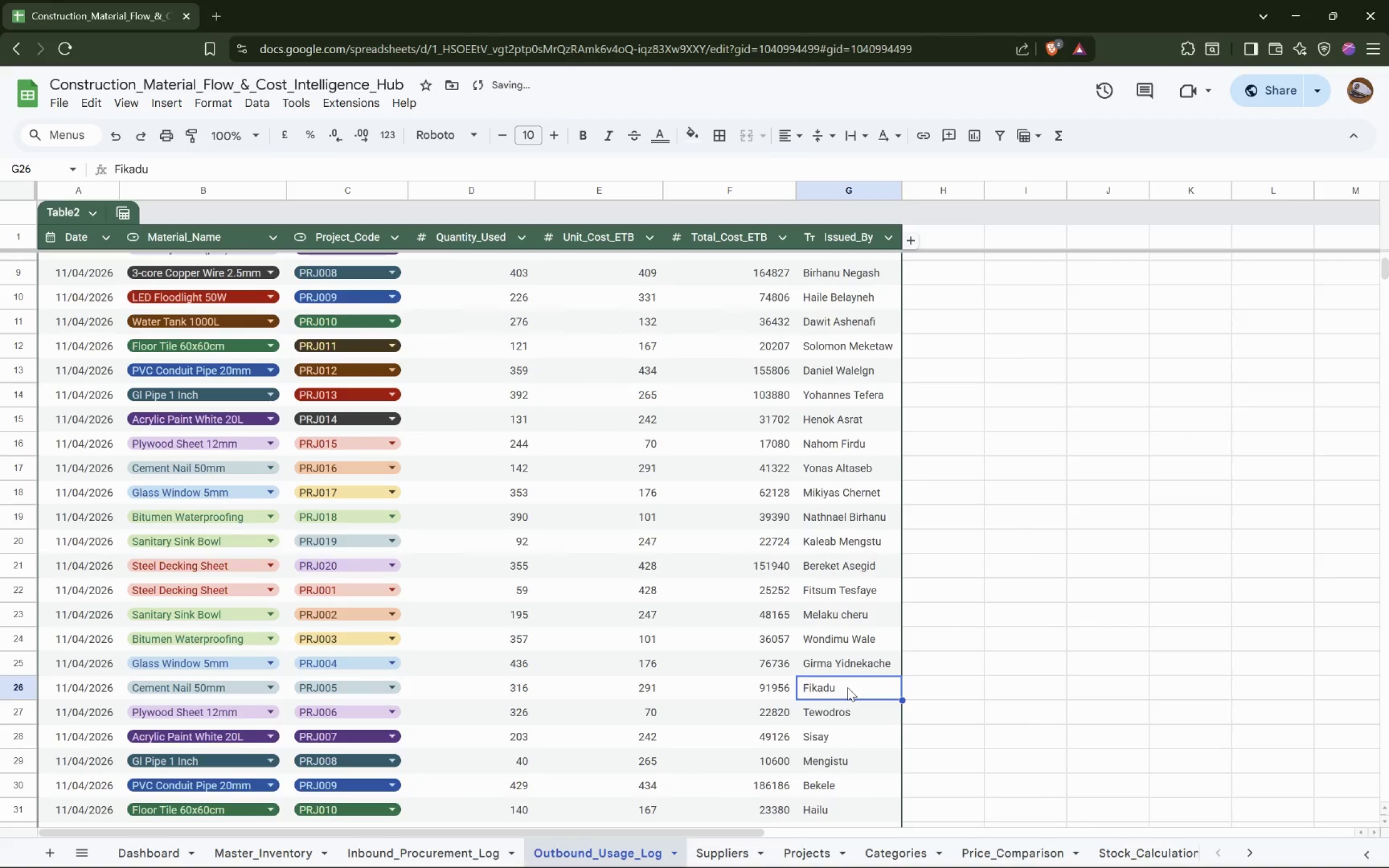 
triple_click([848, 687])
 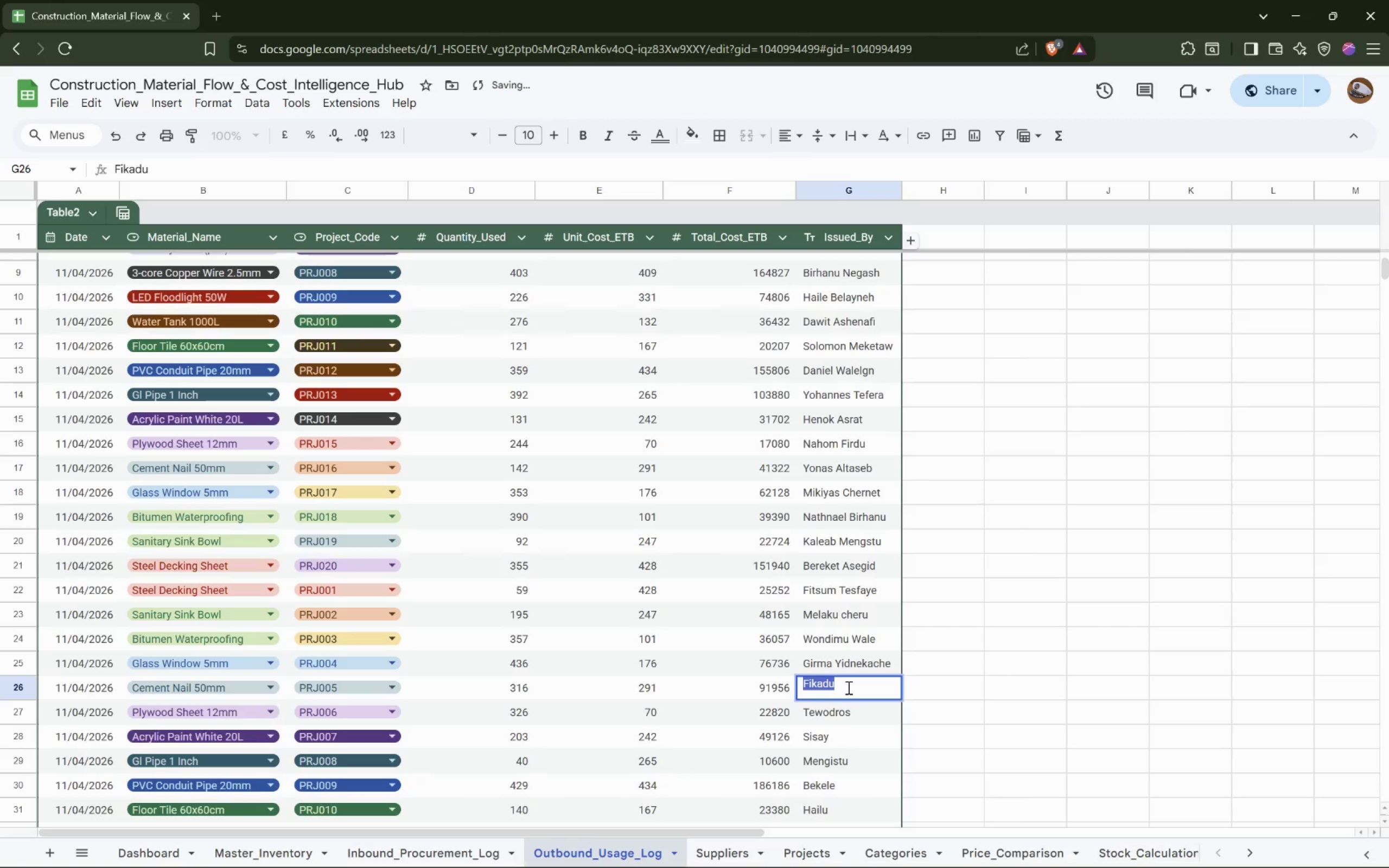 
left_click([848, 687])
 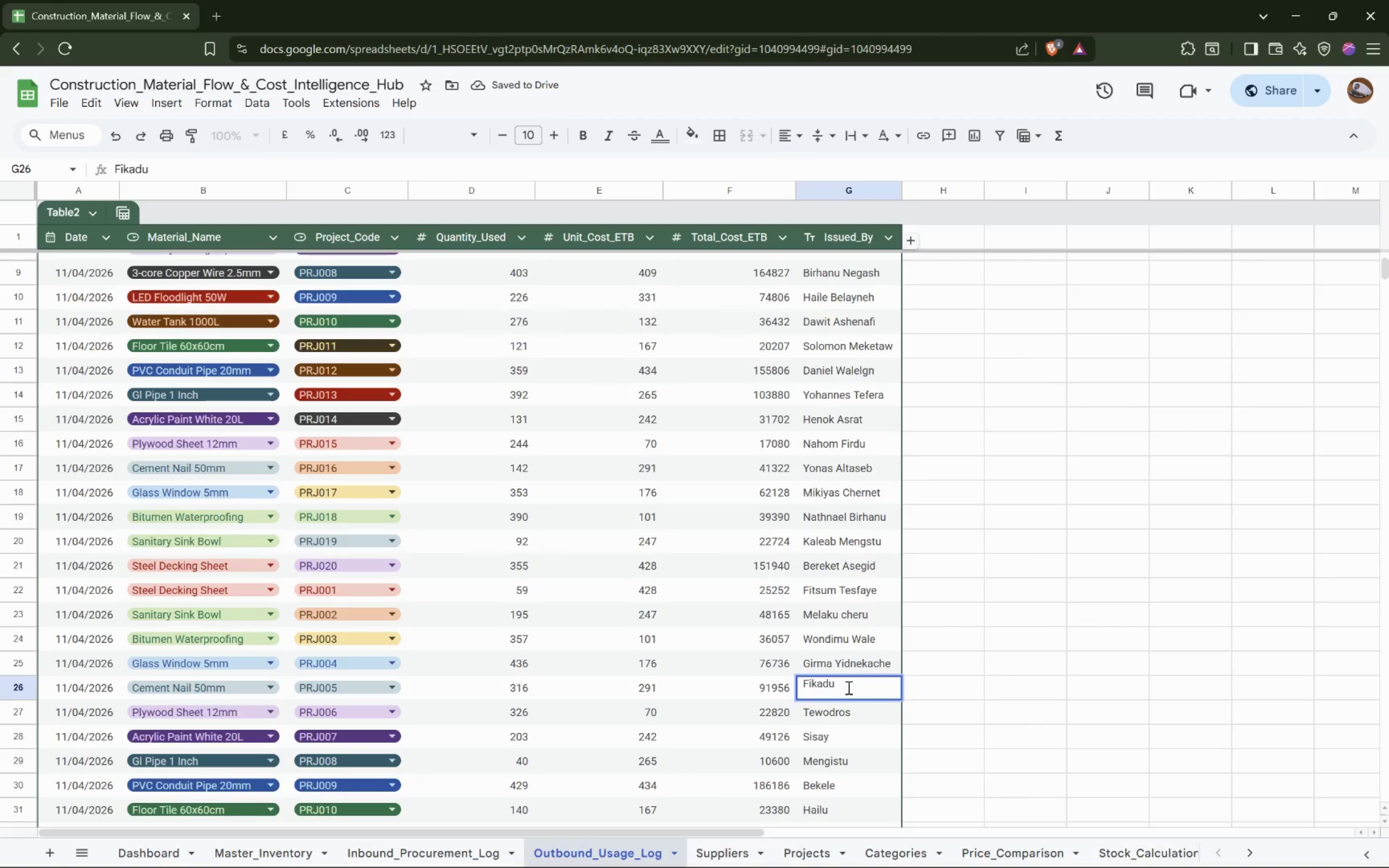 
key(Space)
 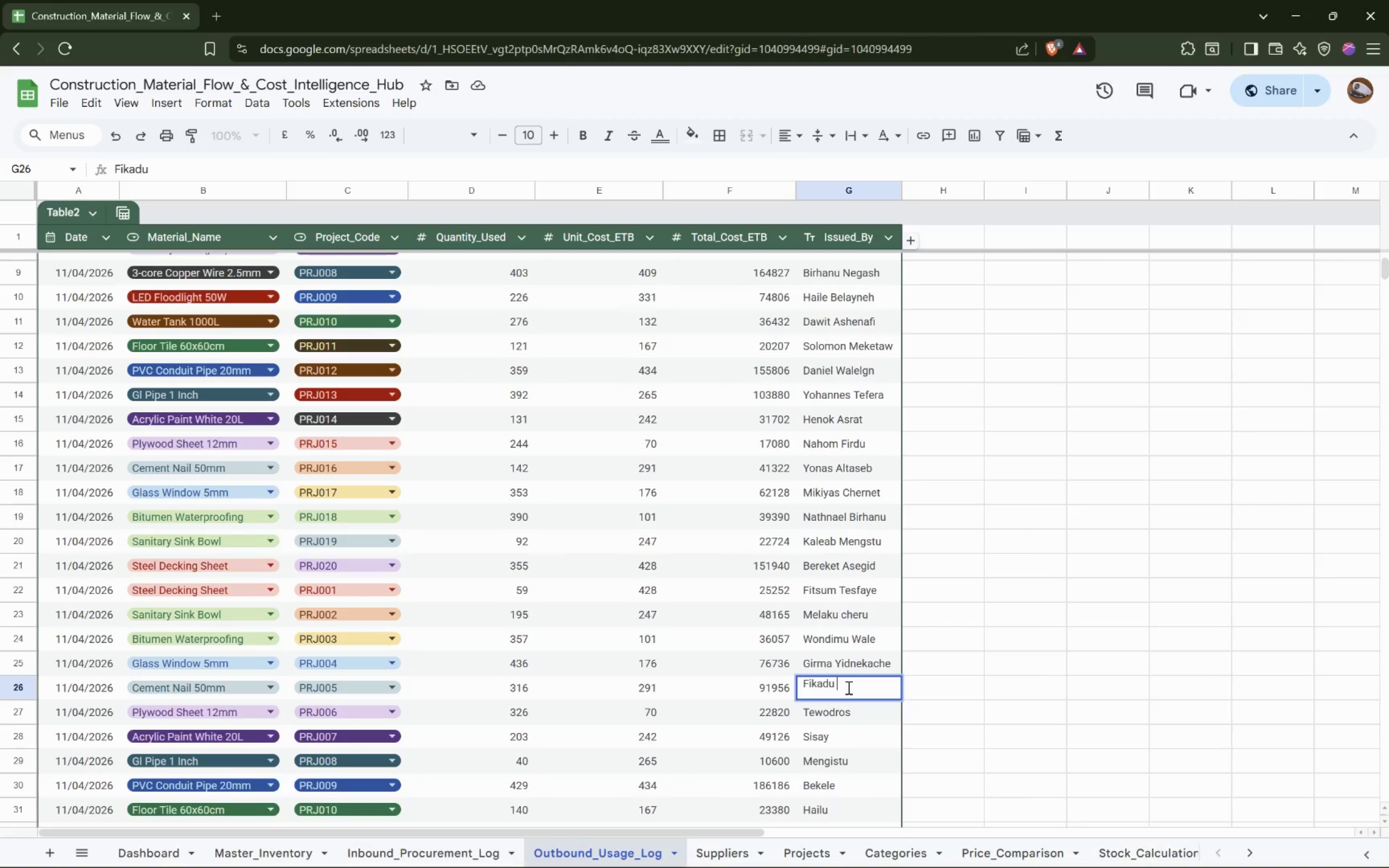 
wait(7.25)
 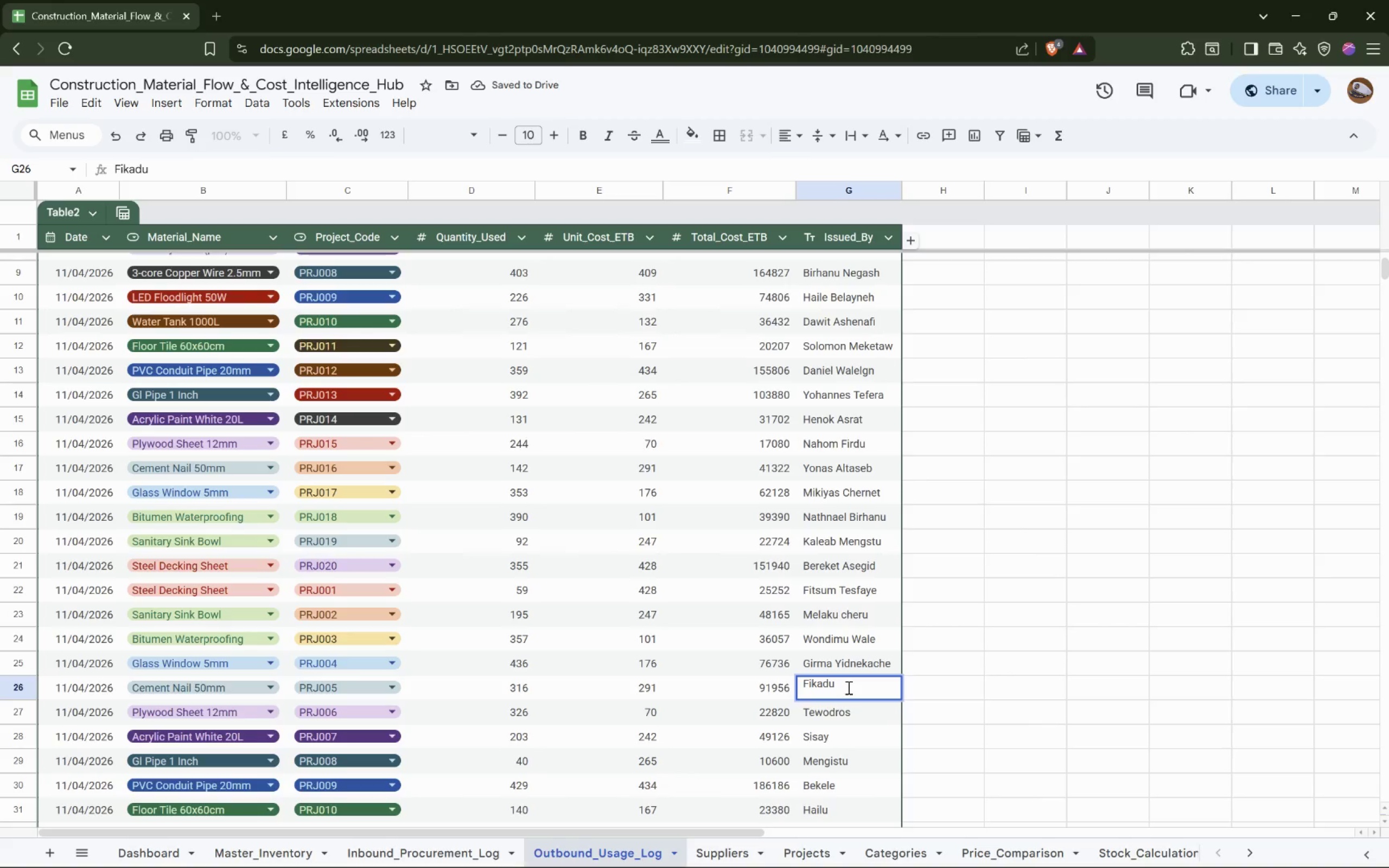 
type(pawlos)
key(Backspace)
key(Backspace)
key(Backspace)
key(Backspace)
key(Backspace)
key(Backspace)
type(Pawlose)
key(Backspace)
 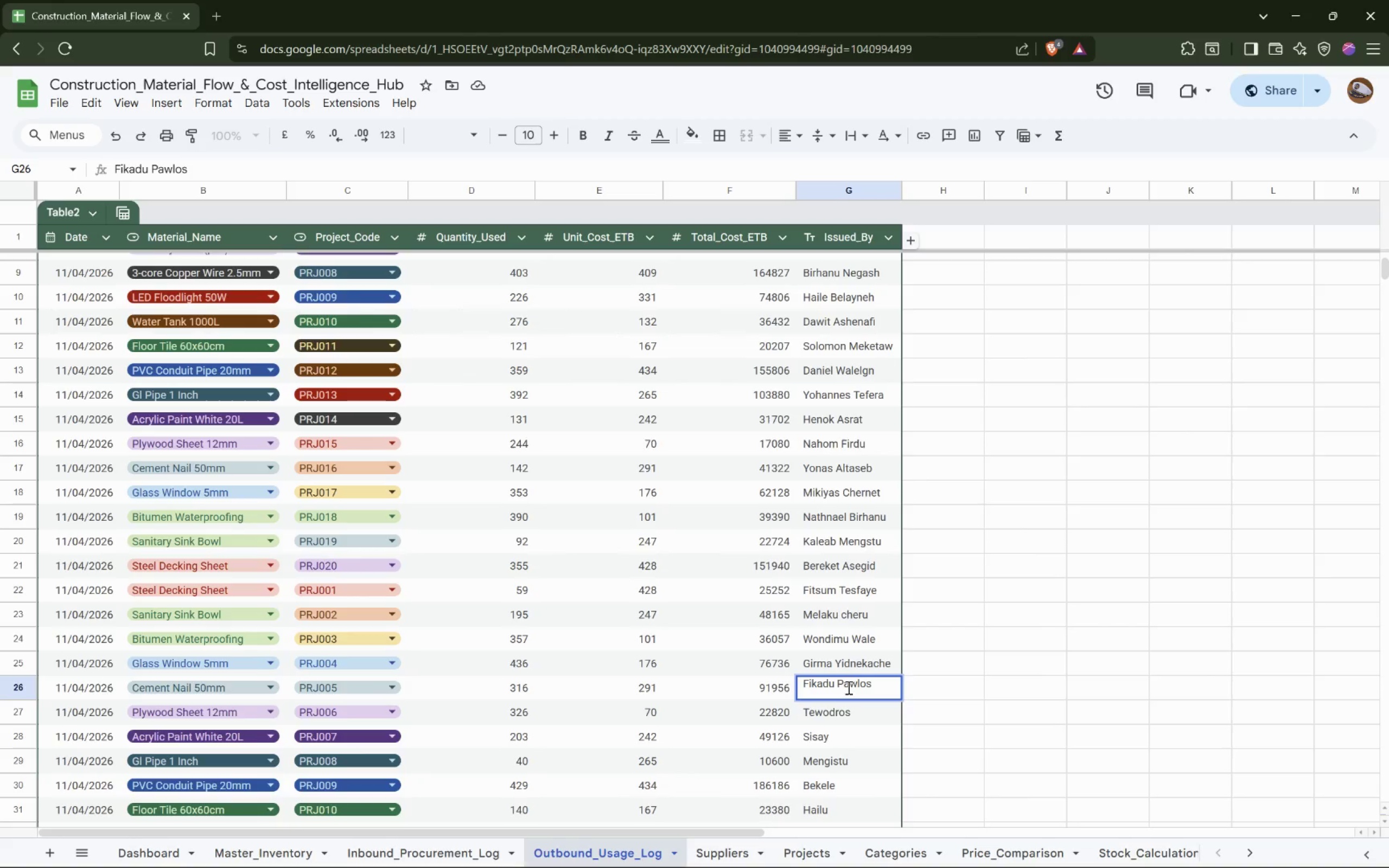 
double_click([849, 711])
 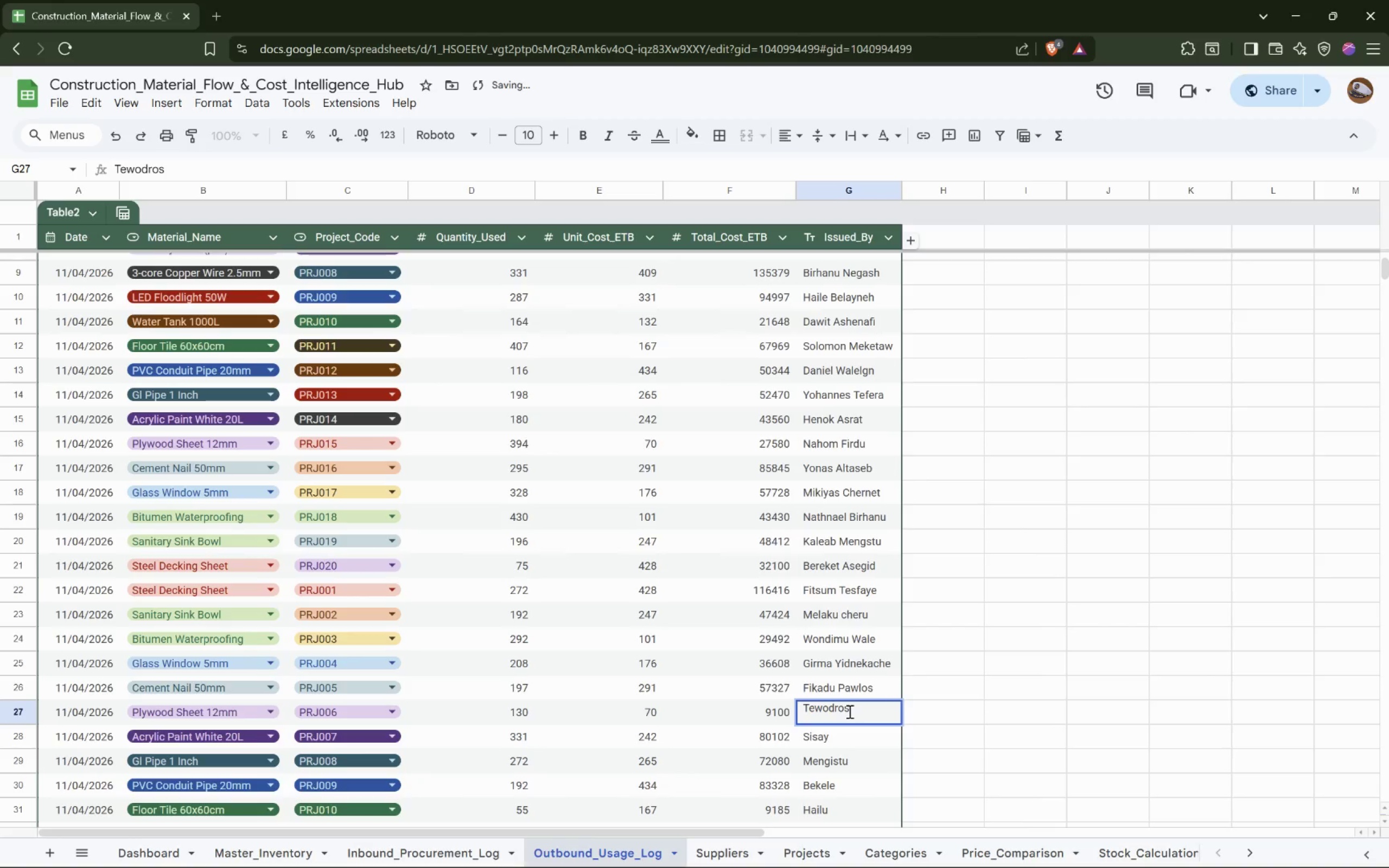 
key(Space)
 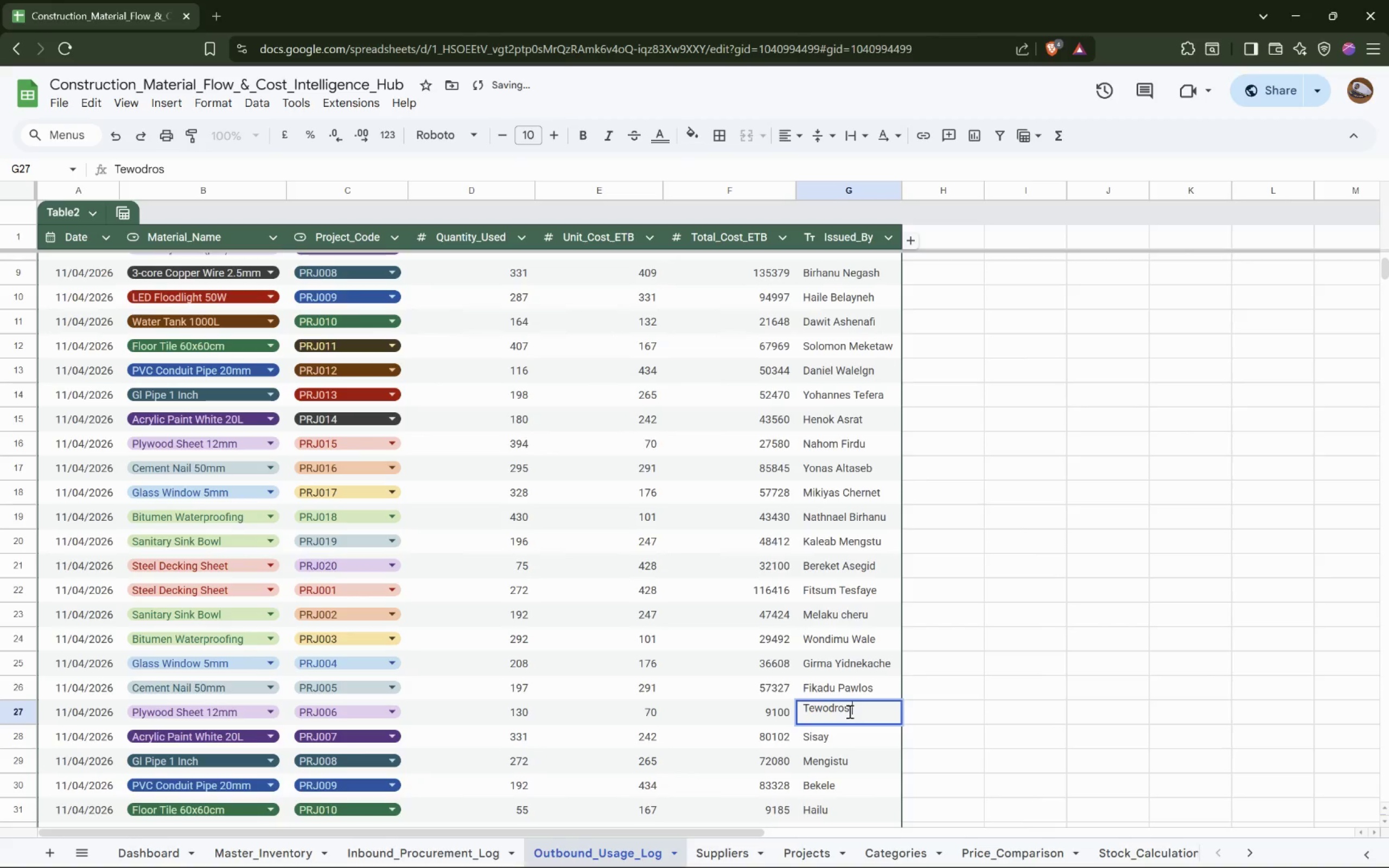 
hold_key(key=ShiftLeft, duration=1.53)
 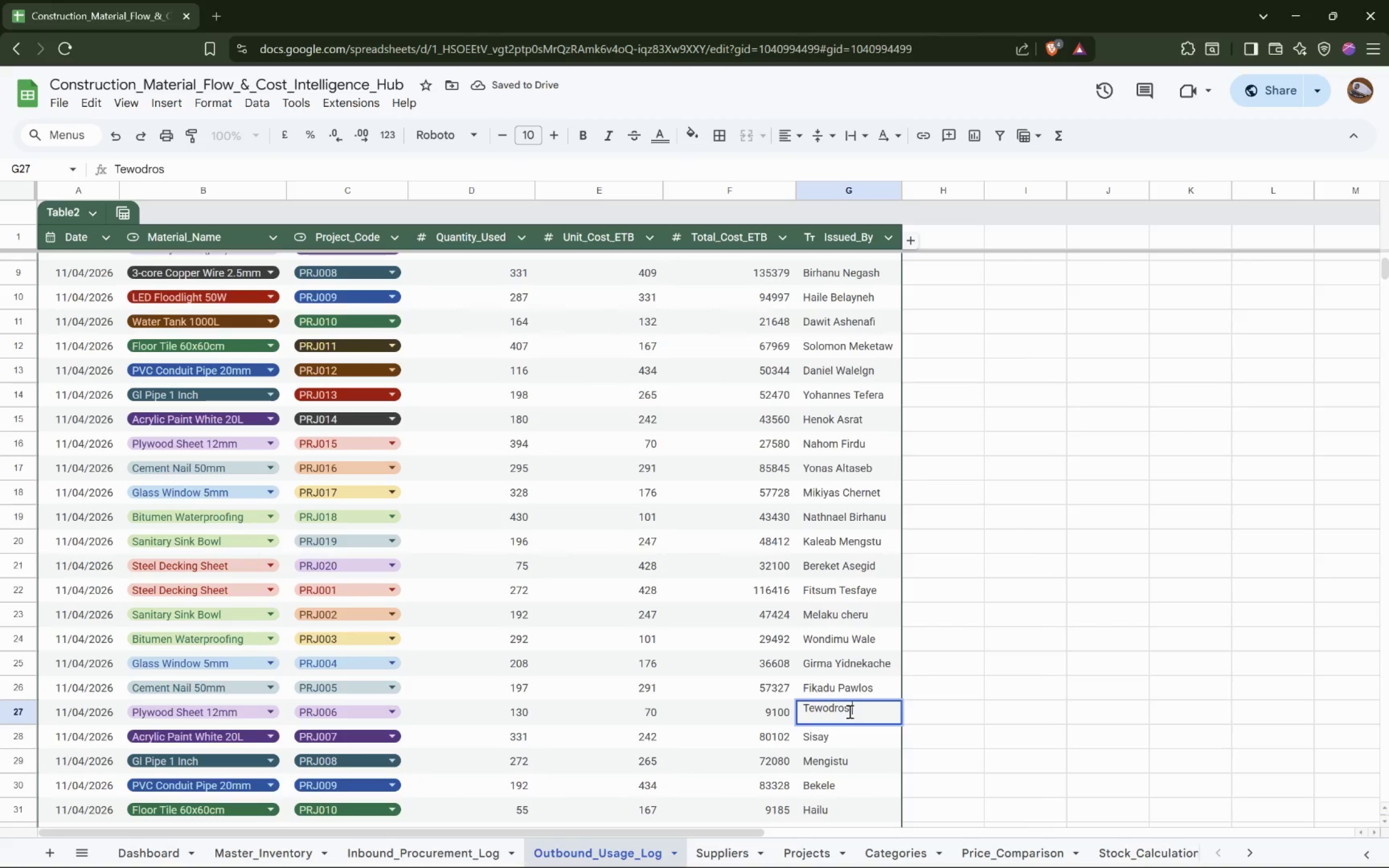 
hold_key(key=ShiftLeft, duration=1.51)
 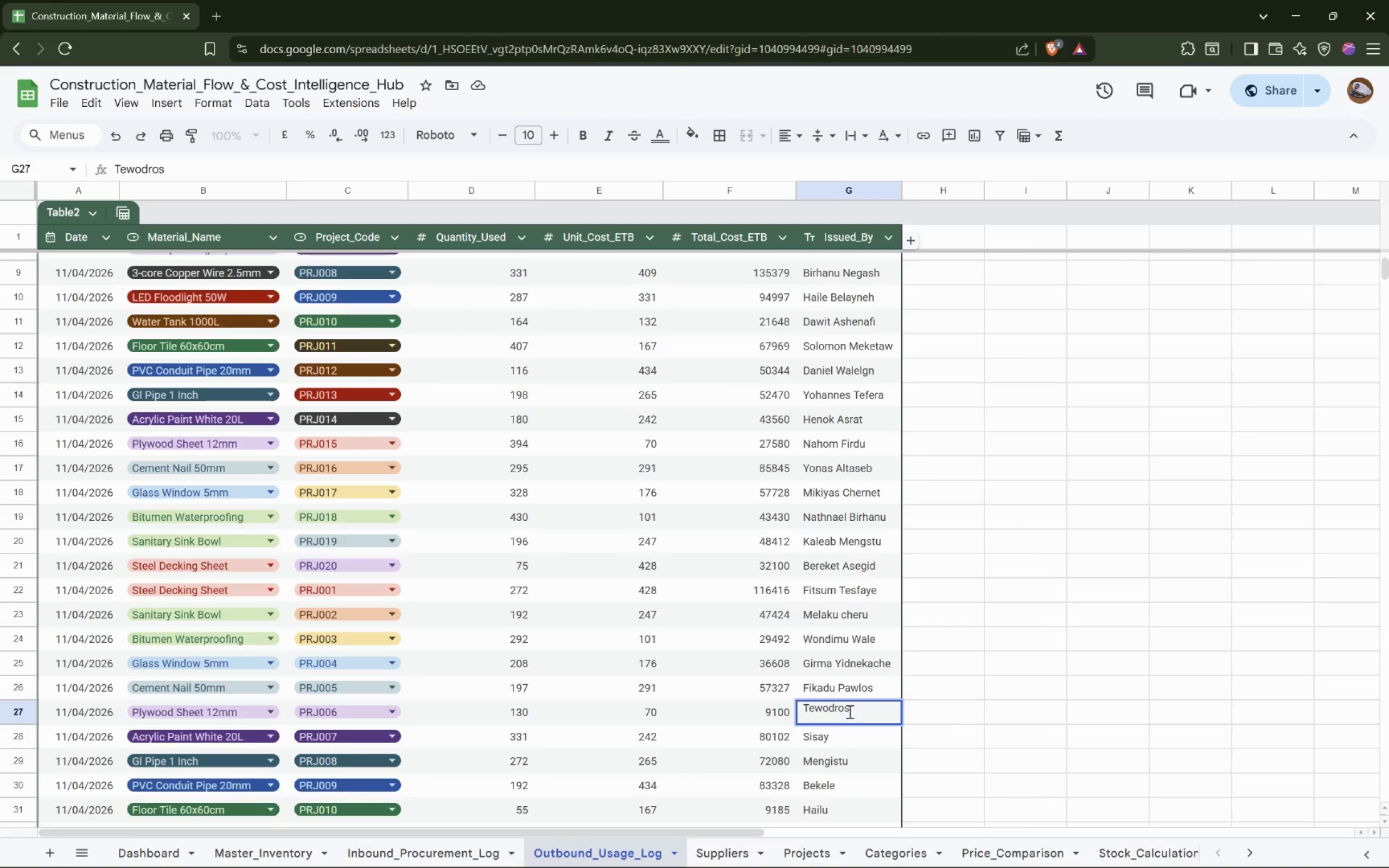 
hold_key(key=ShiftLeft, duration=1.53)
 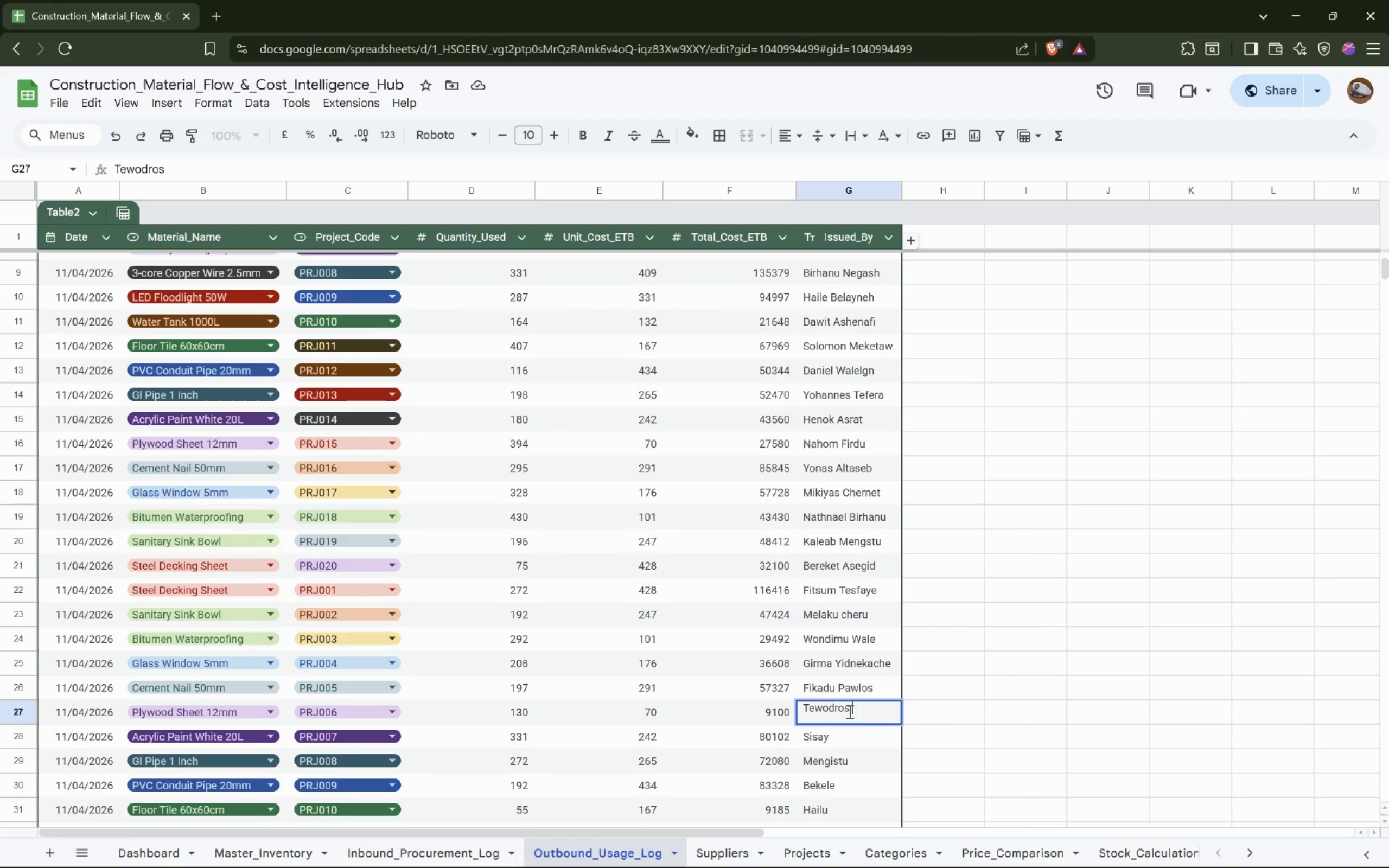 
type(Israel)
 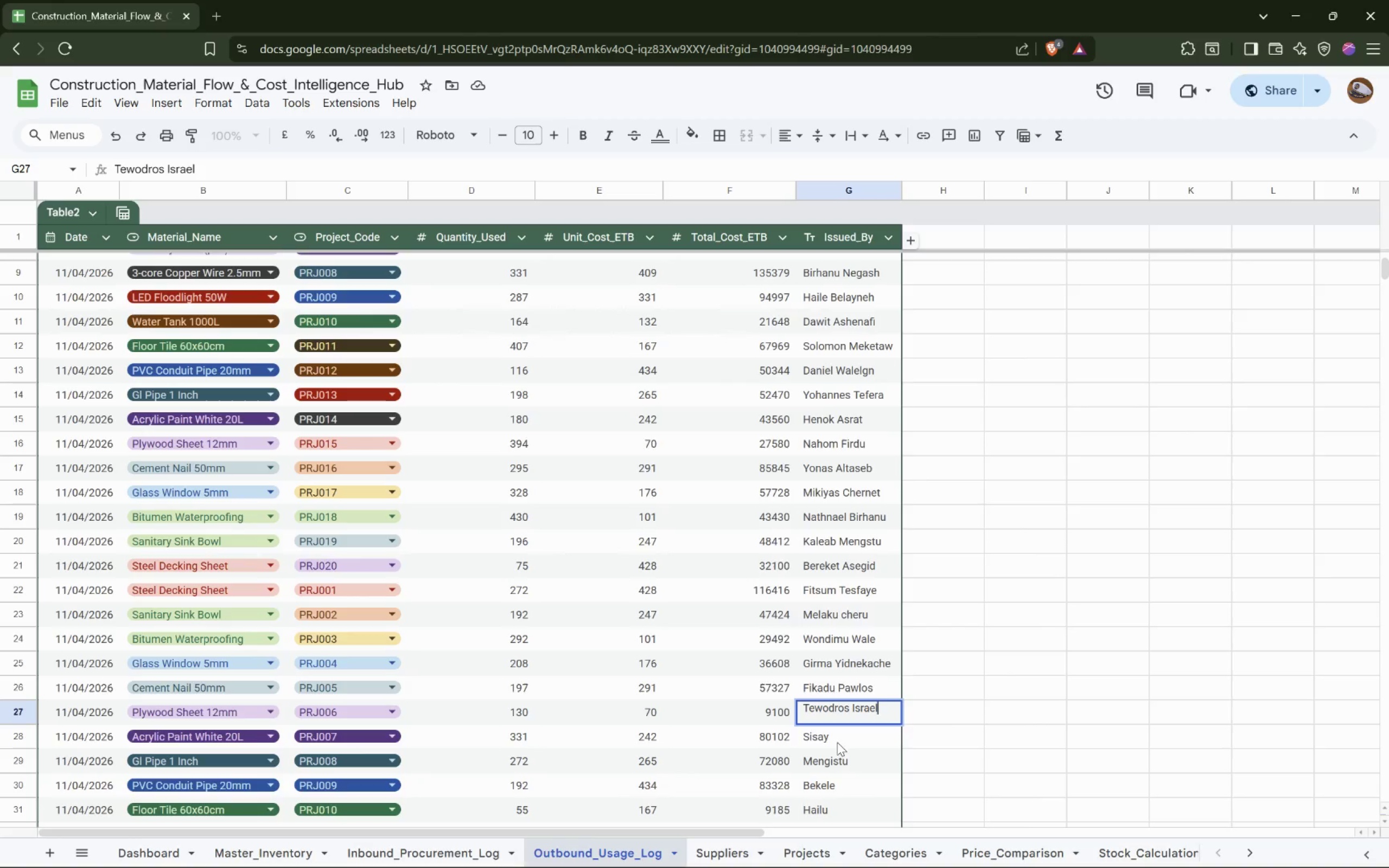 
double_click([841, 737])
 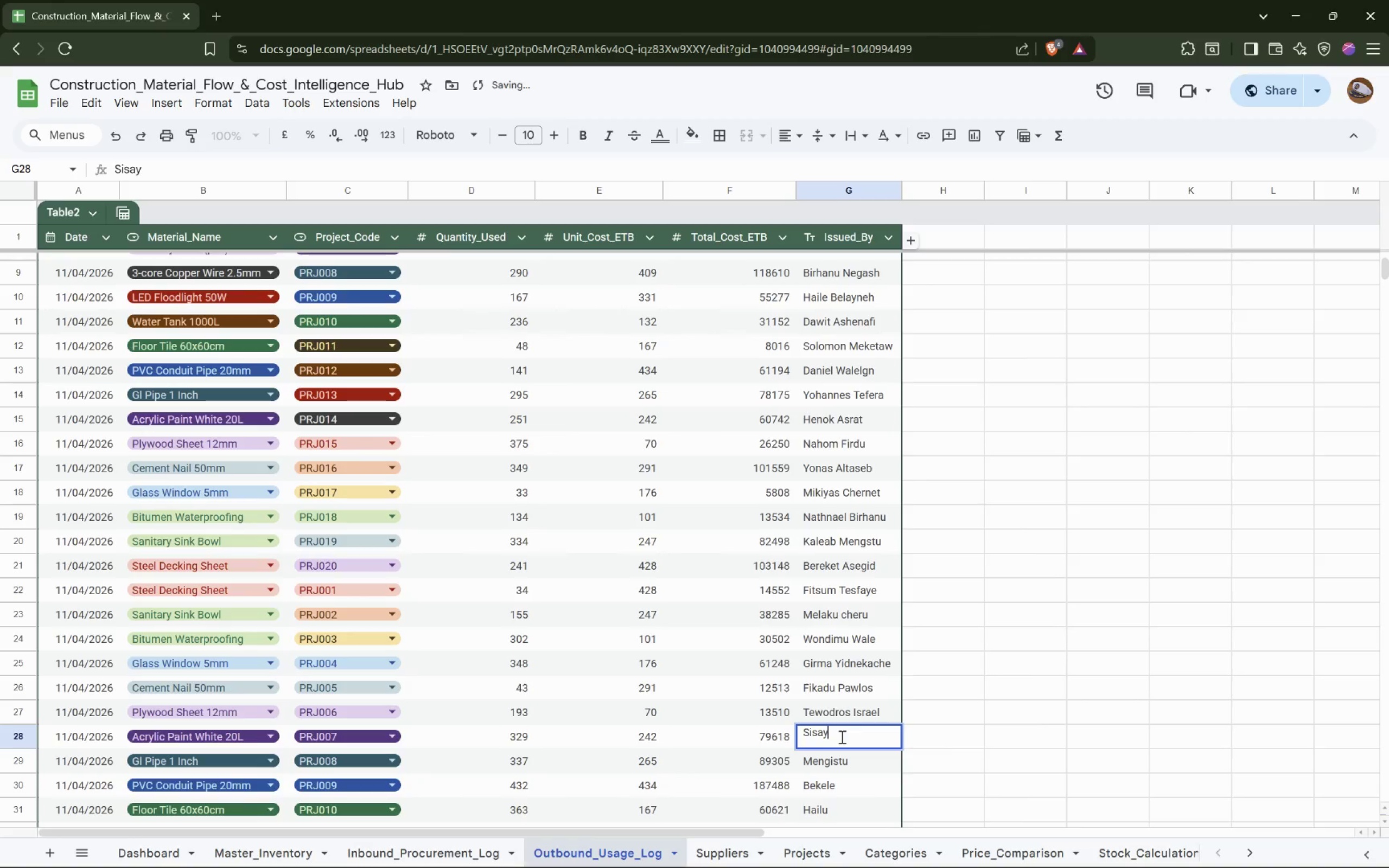 
type( Agena )
 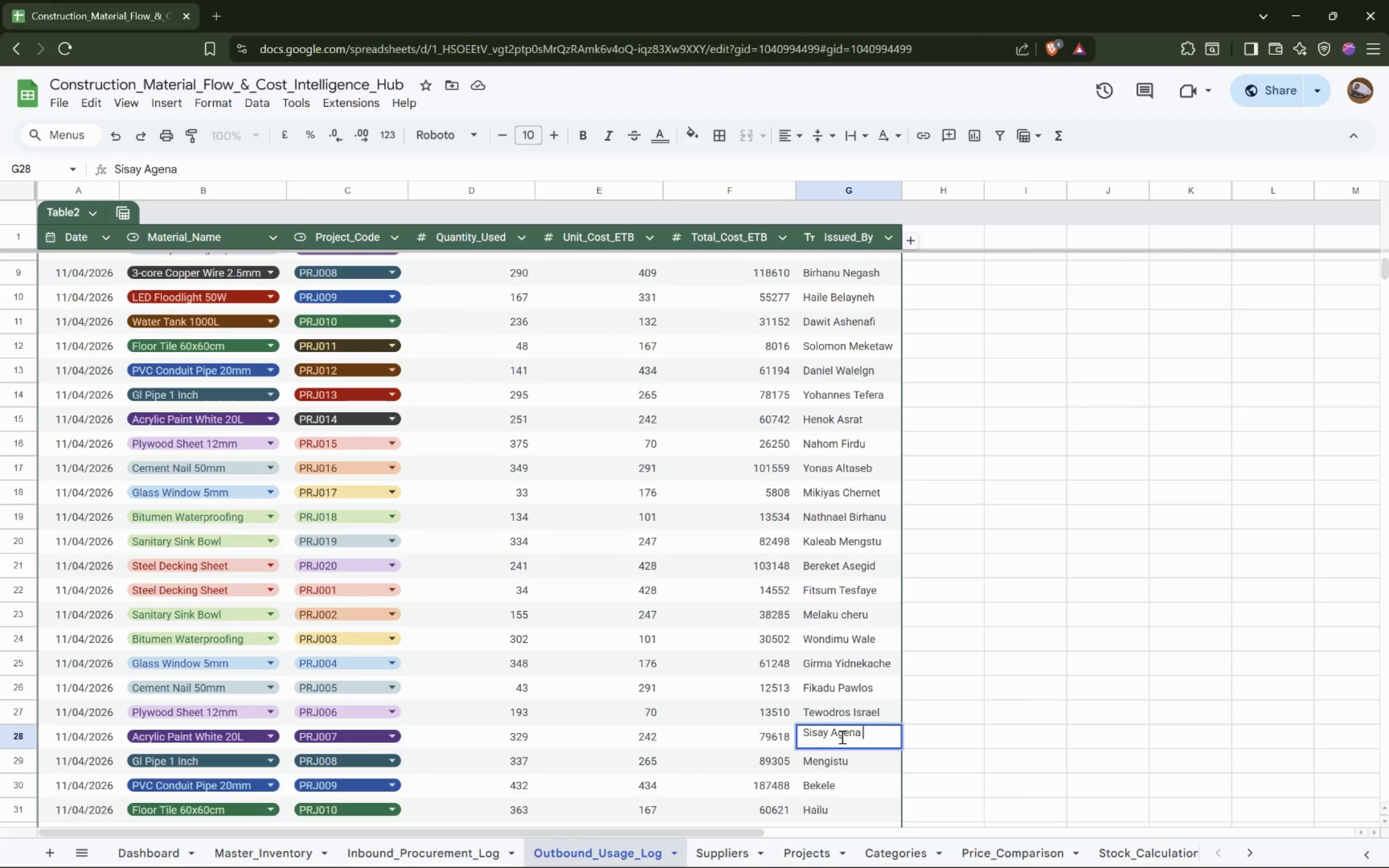 
double_click([853, 761])
 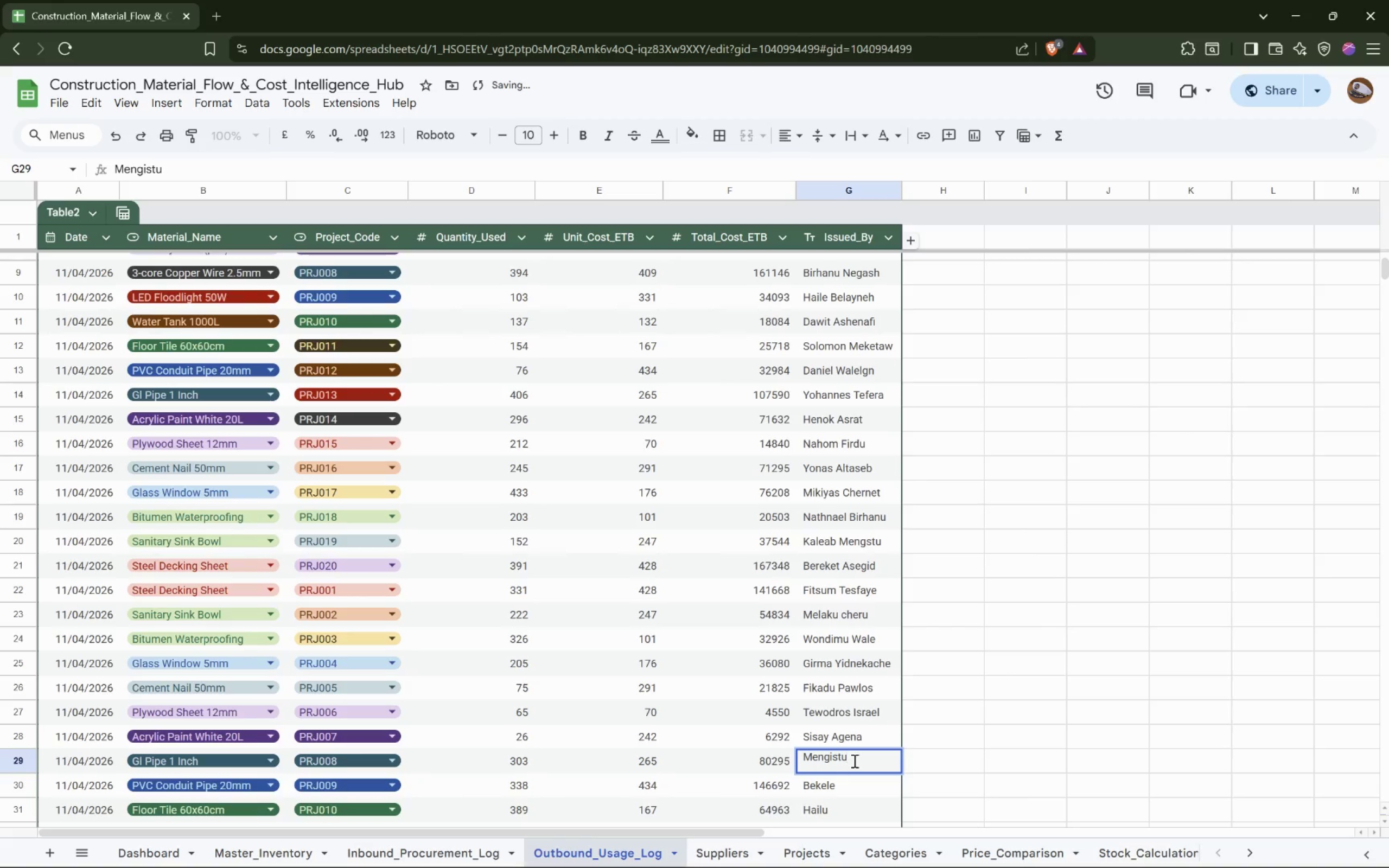 
type( Tshale)
 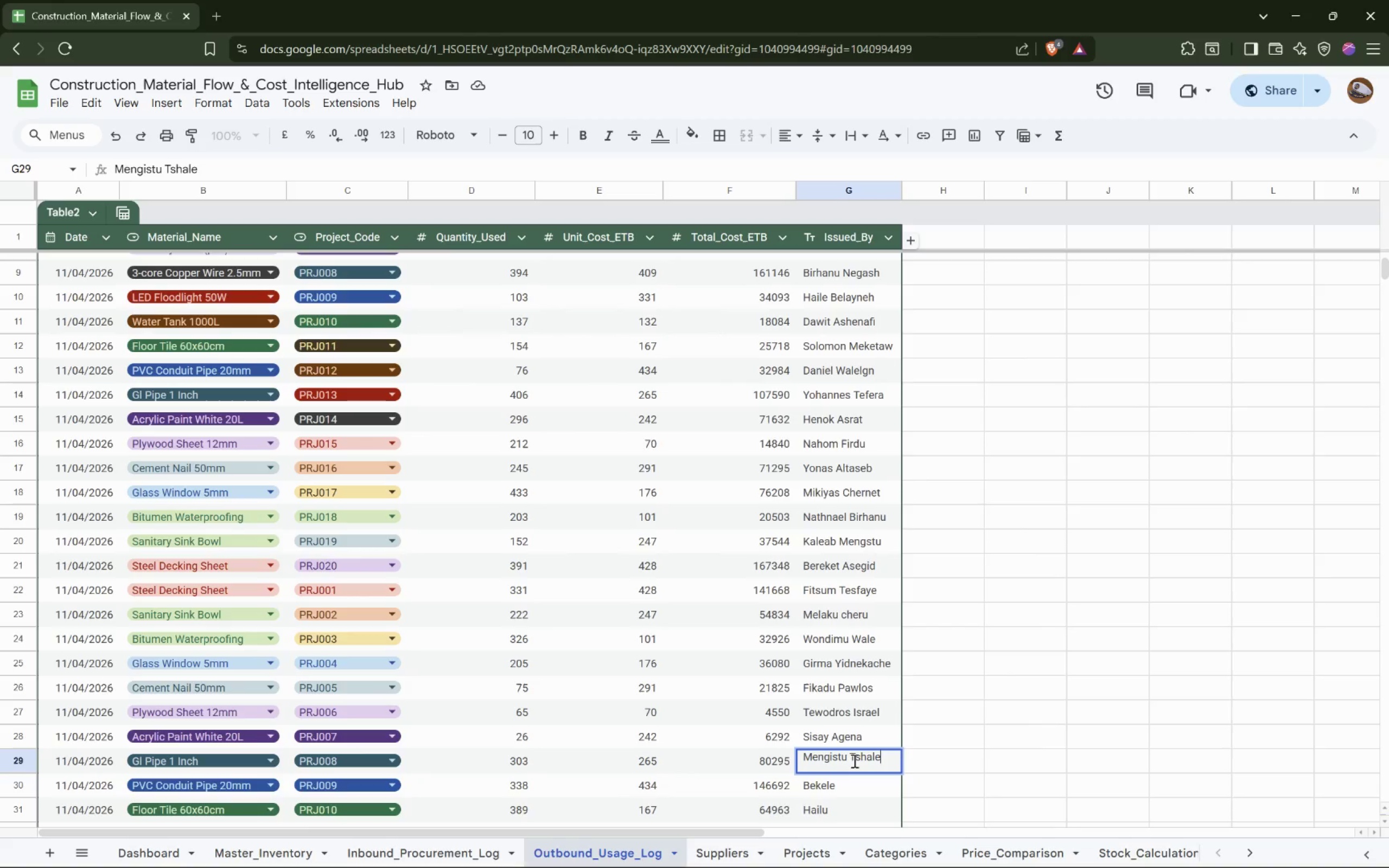 
double_click([861, 788])
 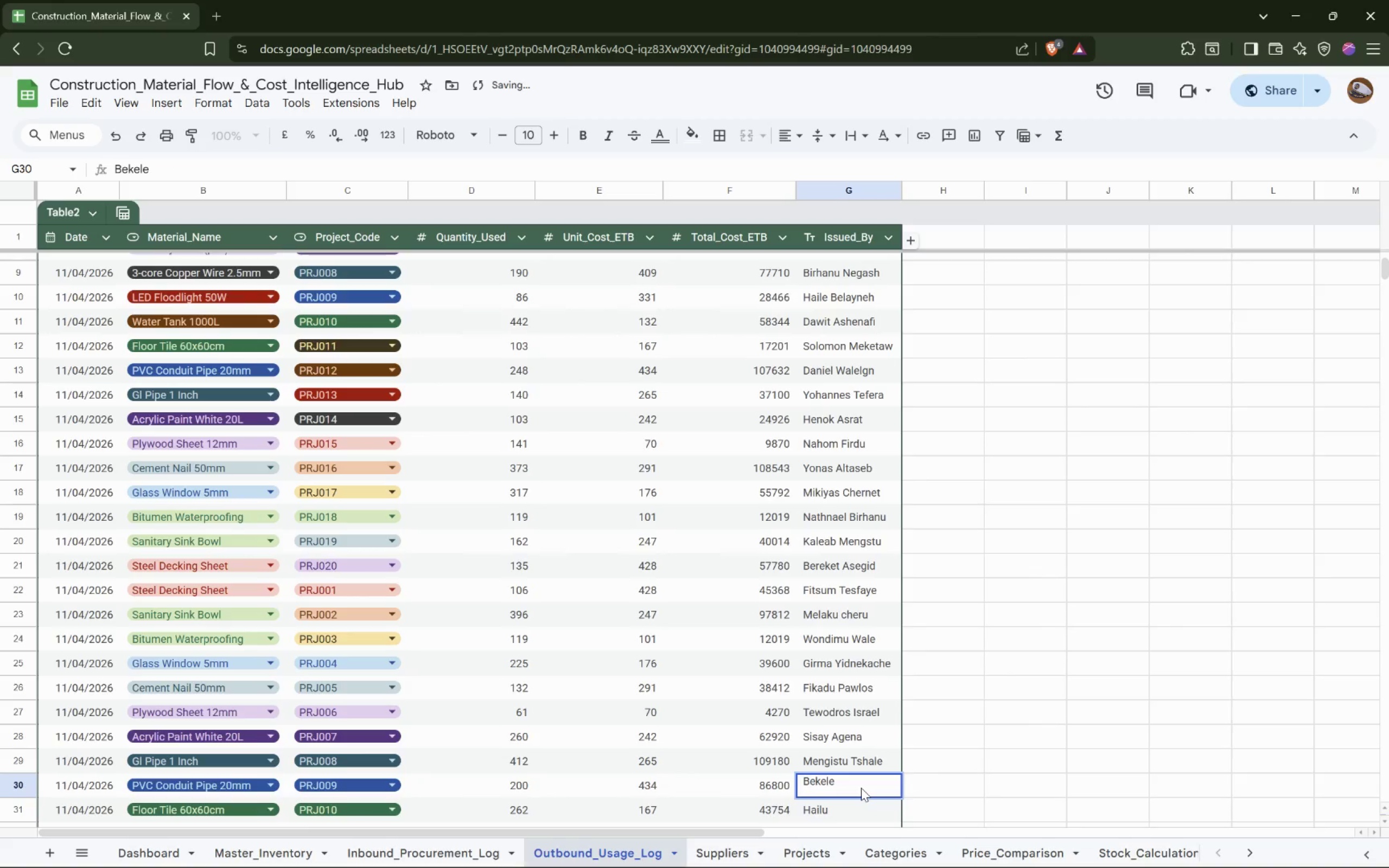 
key(Space)
 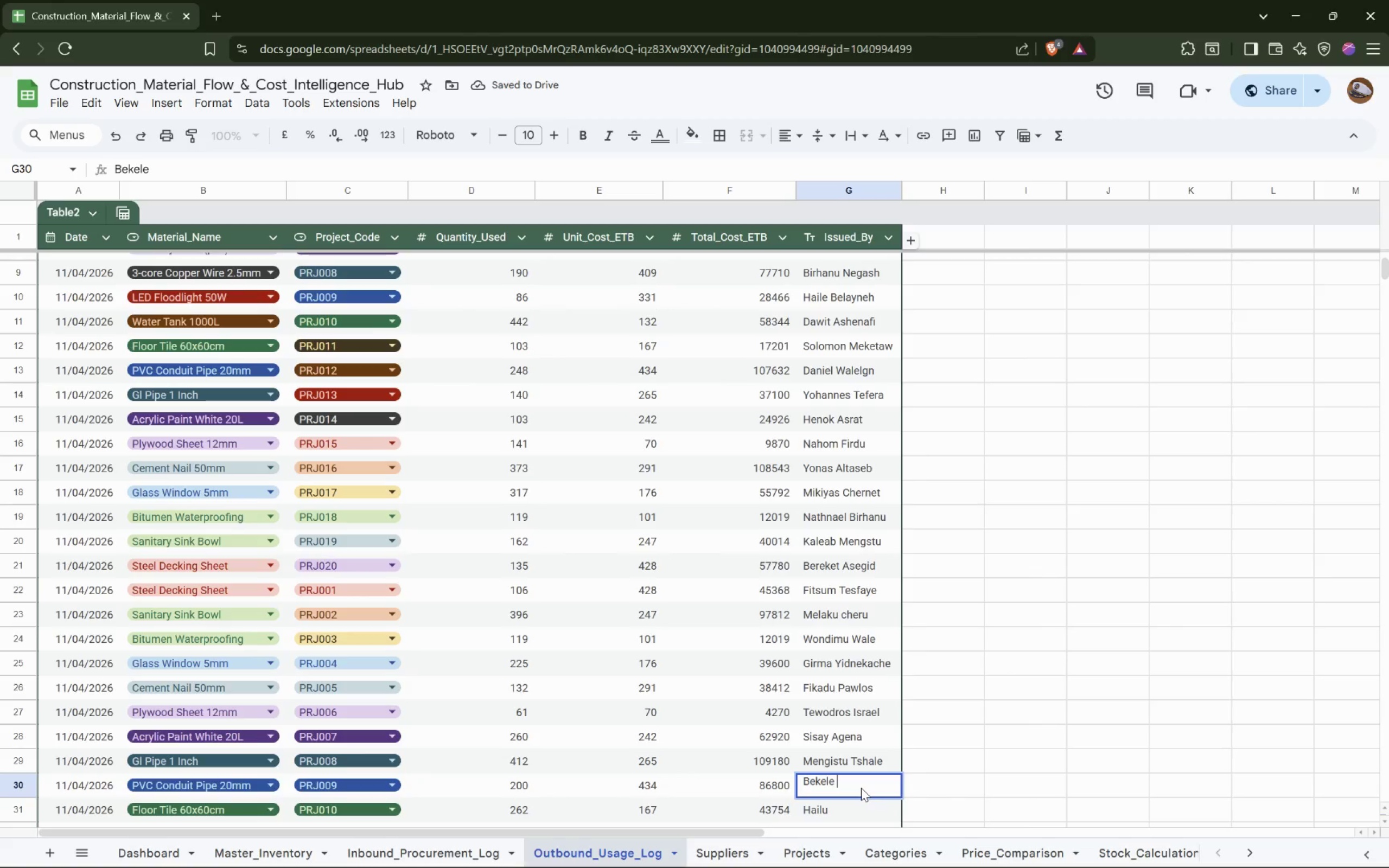 
hold_key(key=ShiftLeft, duration=1.52)
 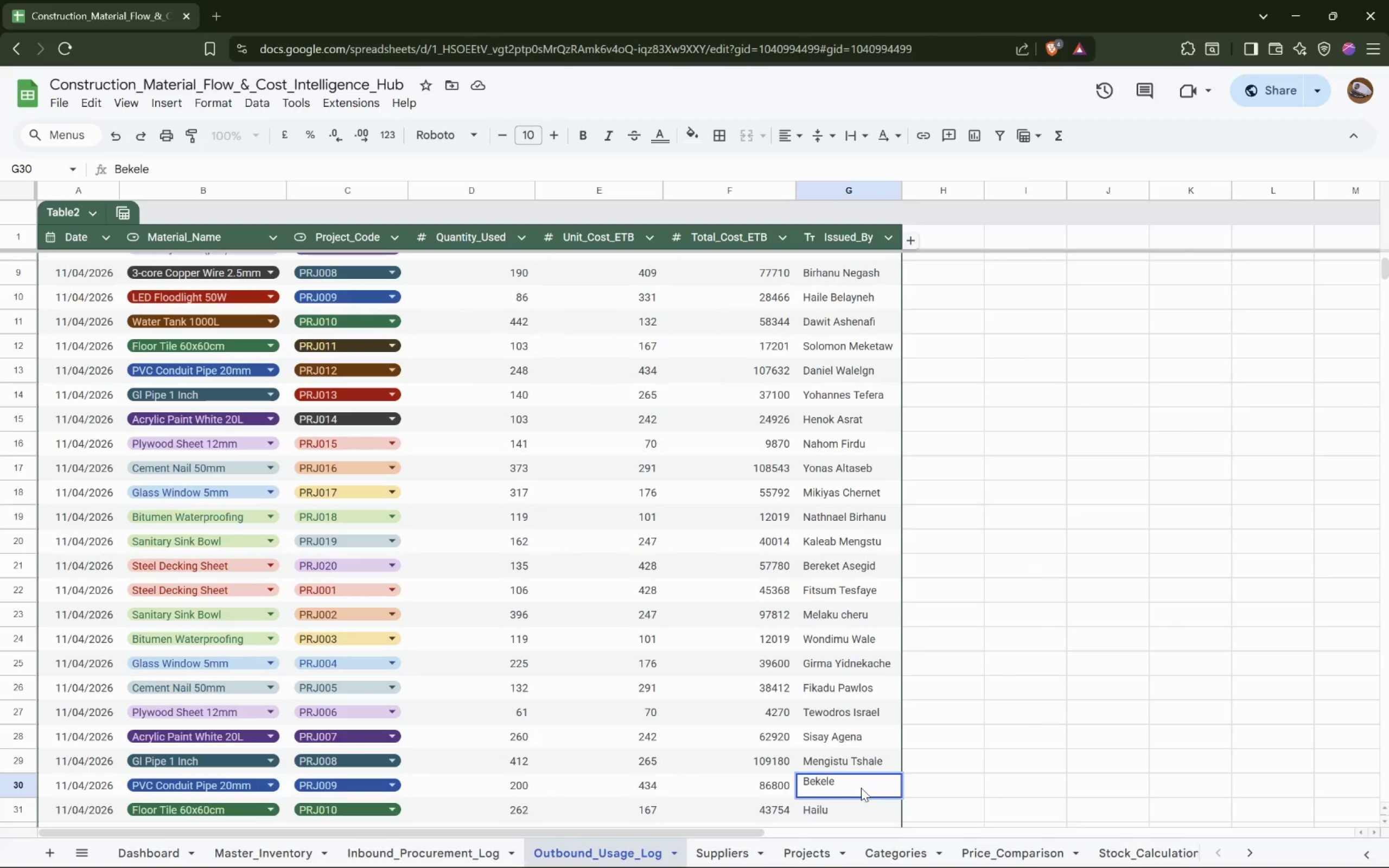 
type(Manchilot)
 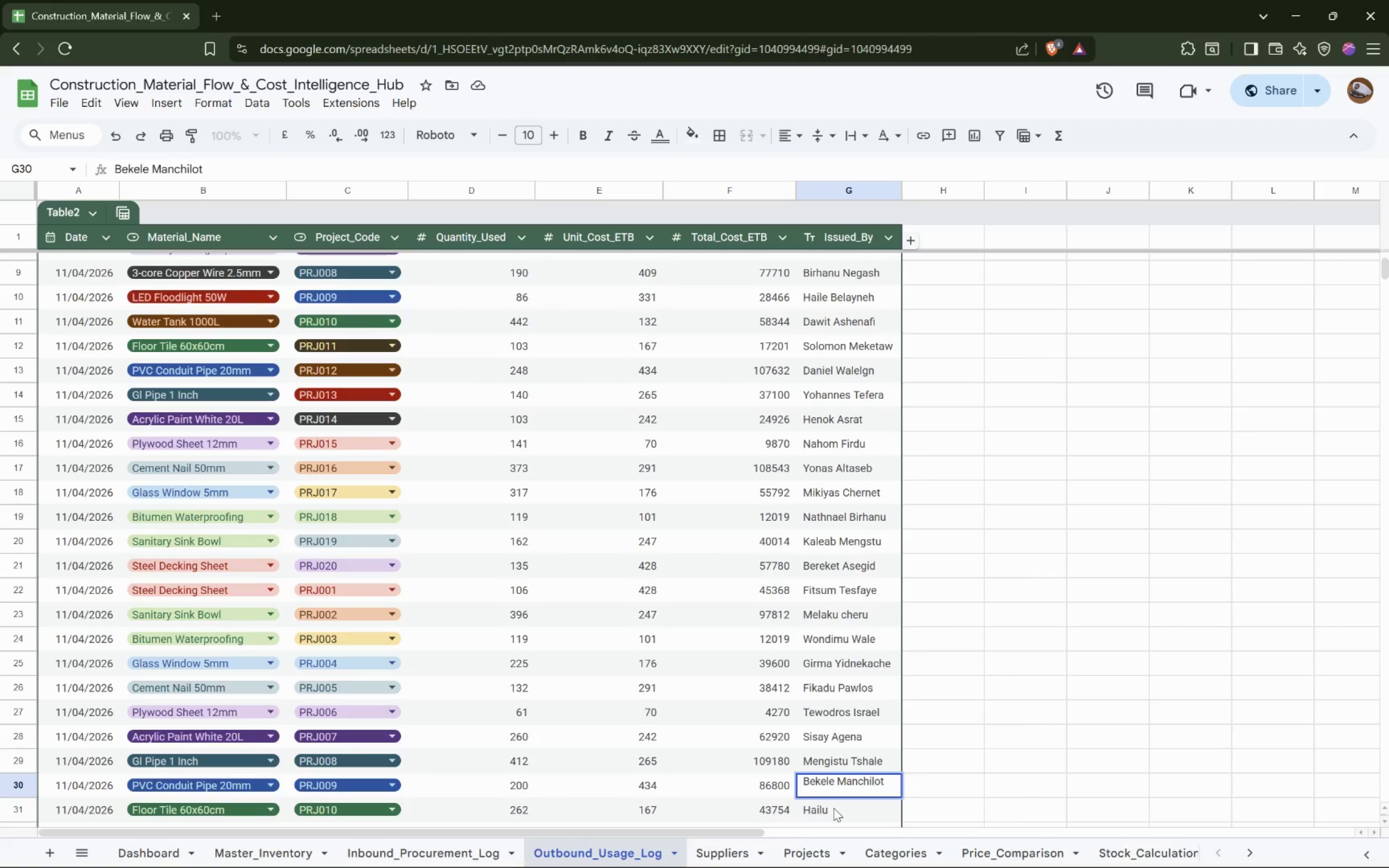 
double_click([835, 808])
 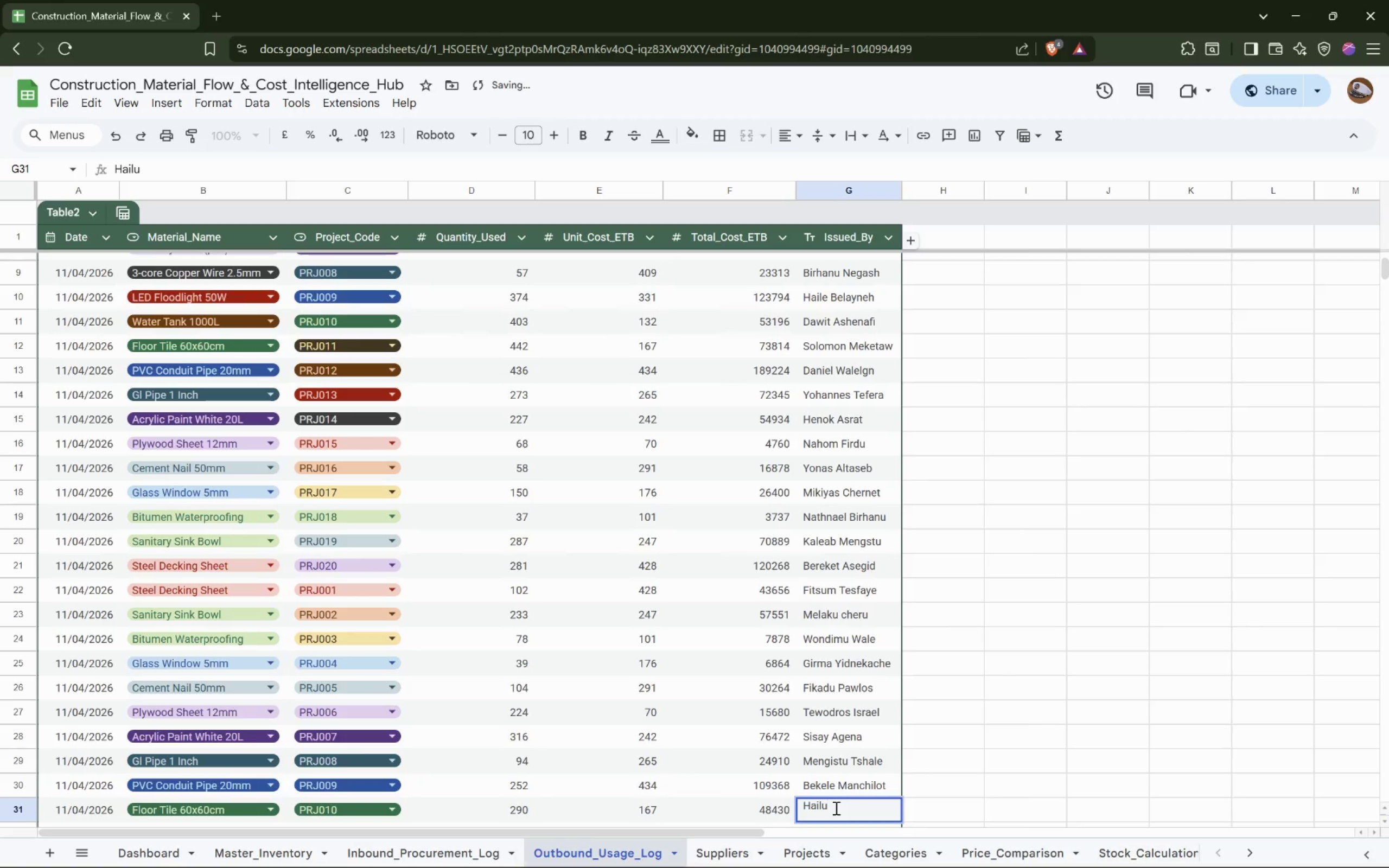 
key(Space)
 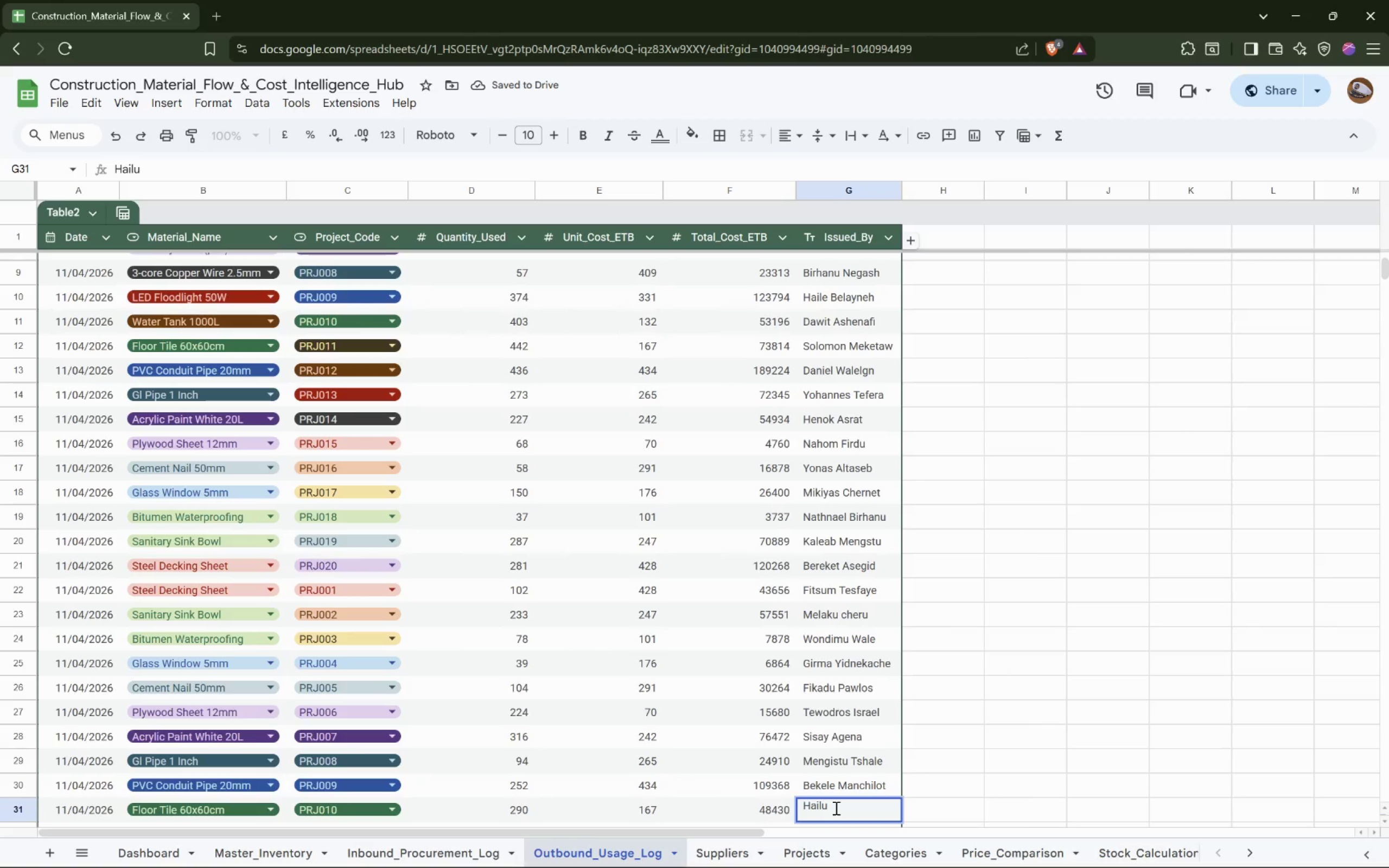 
wait(5.48)
 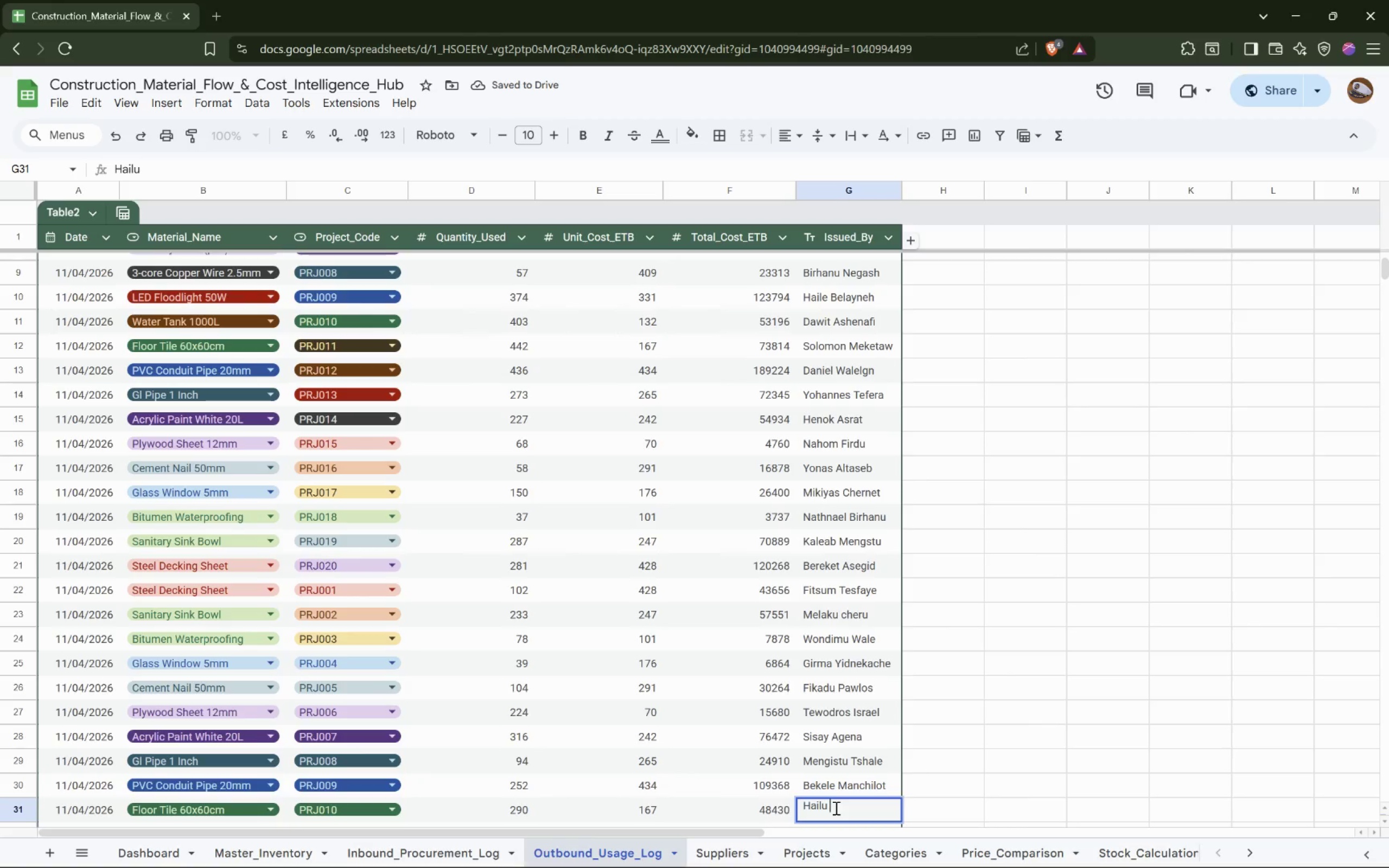 
type(Teferi)
 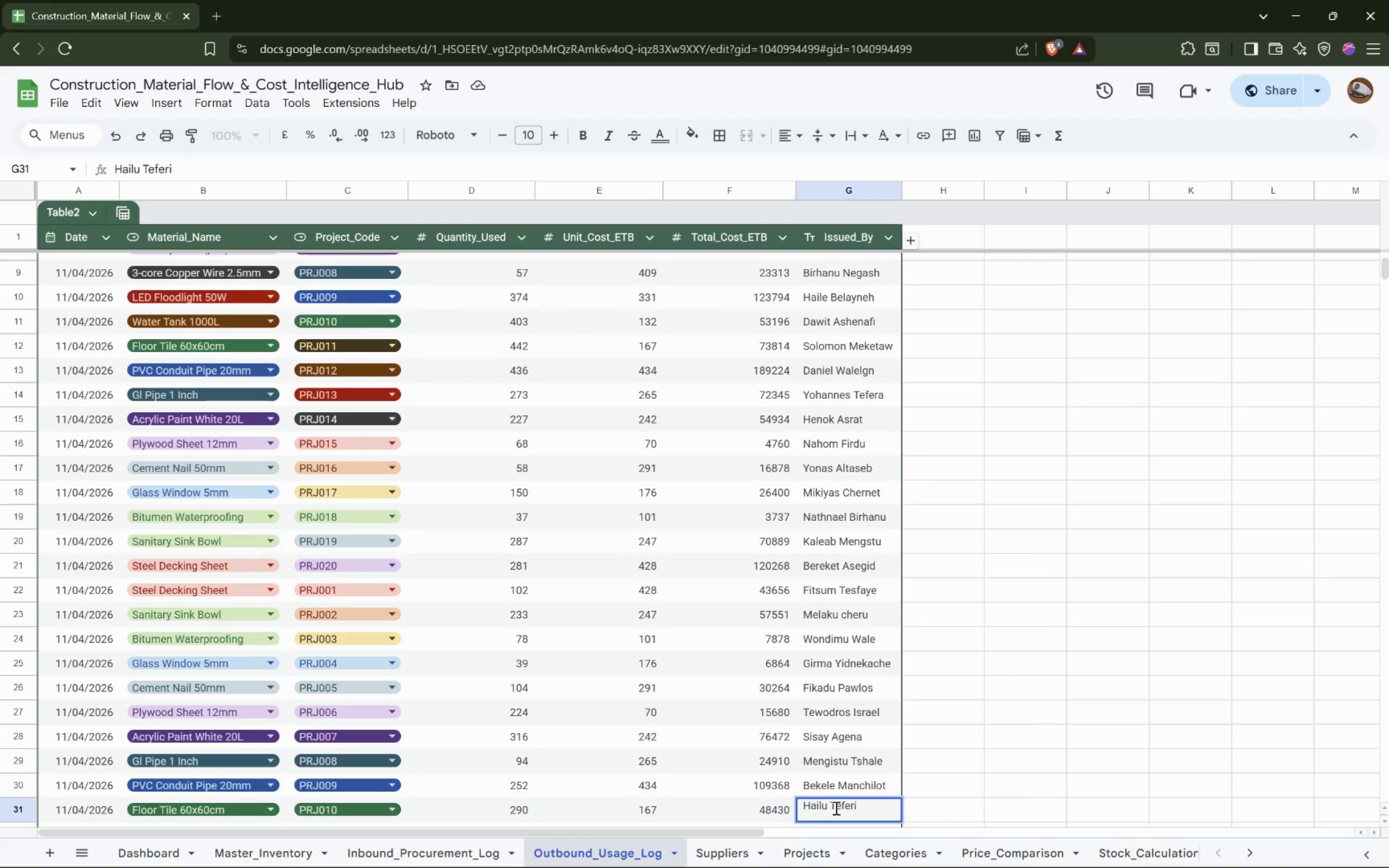 
left_click([821, 778])
 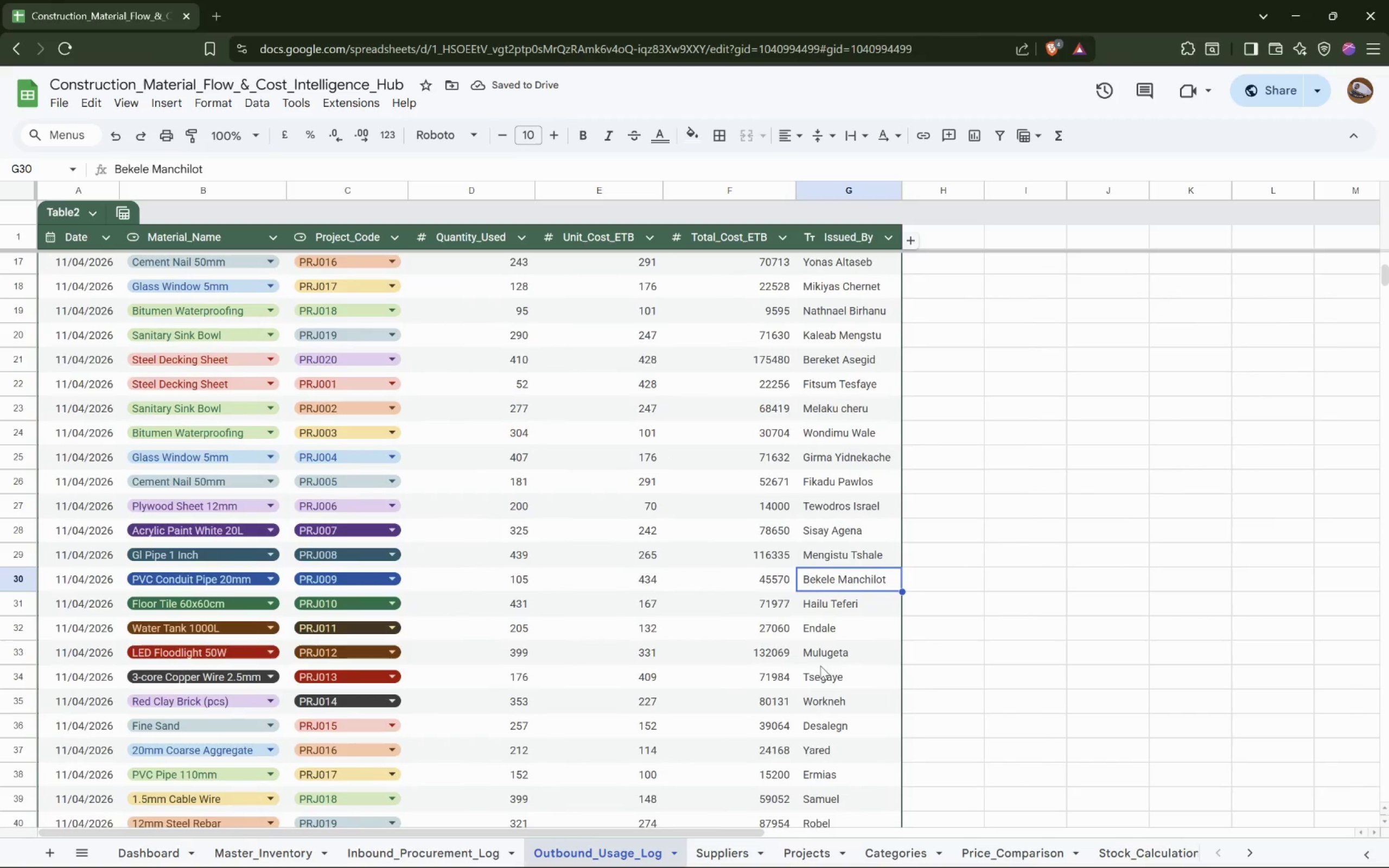 
double_click([831, 626])
 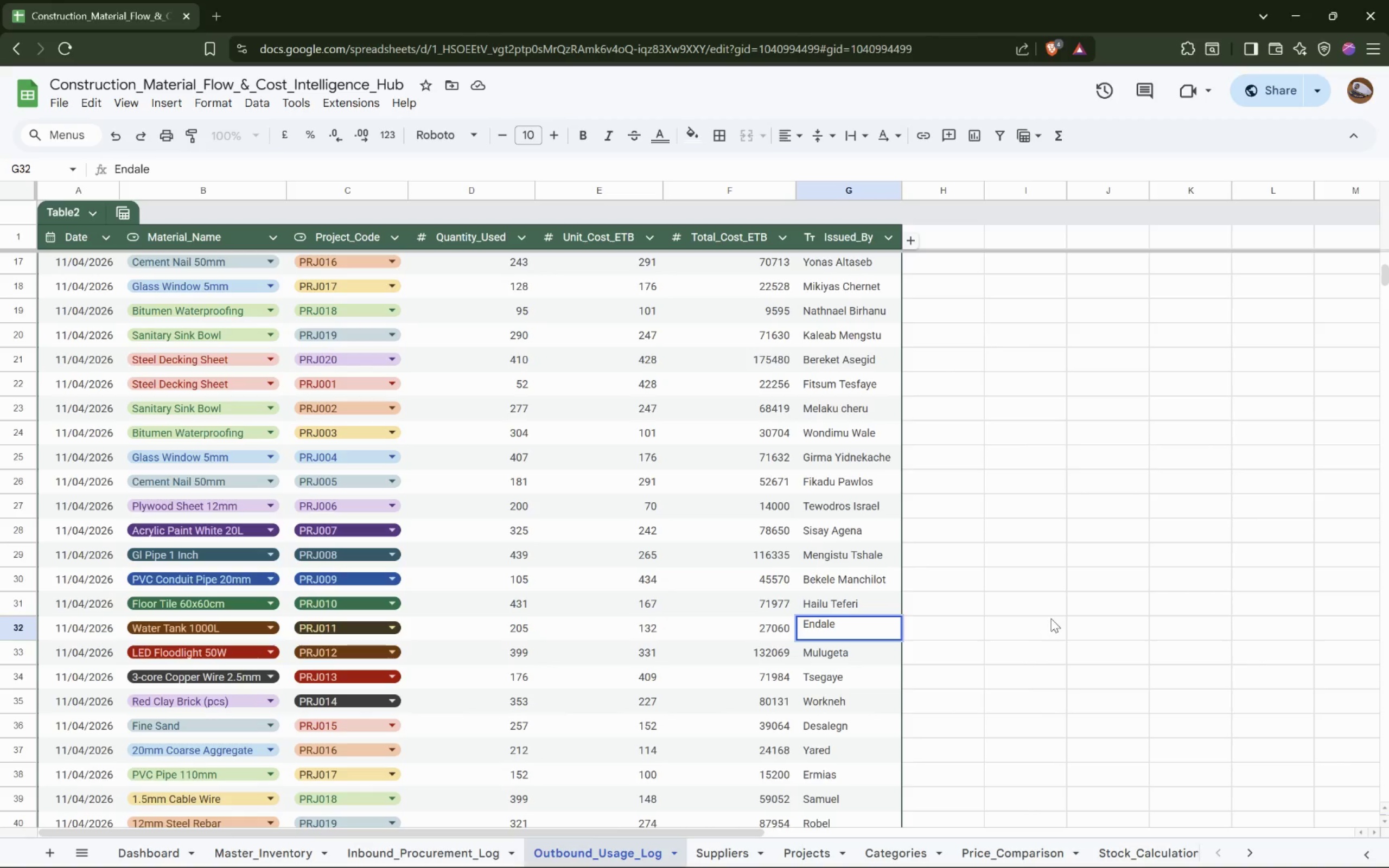 
key(Space)
 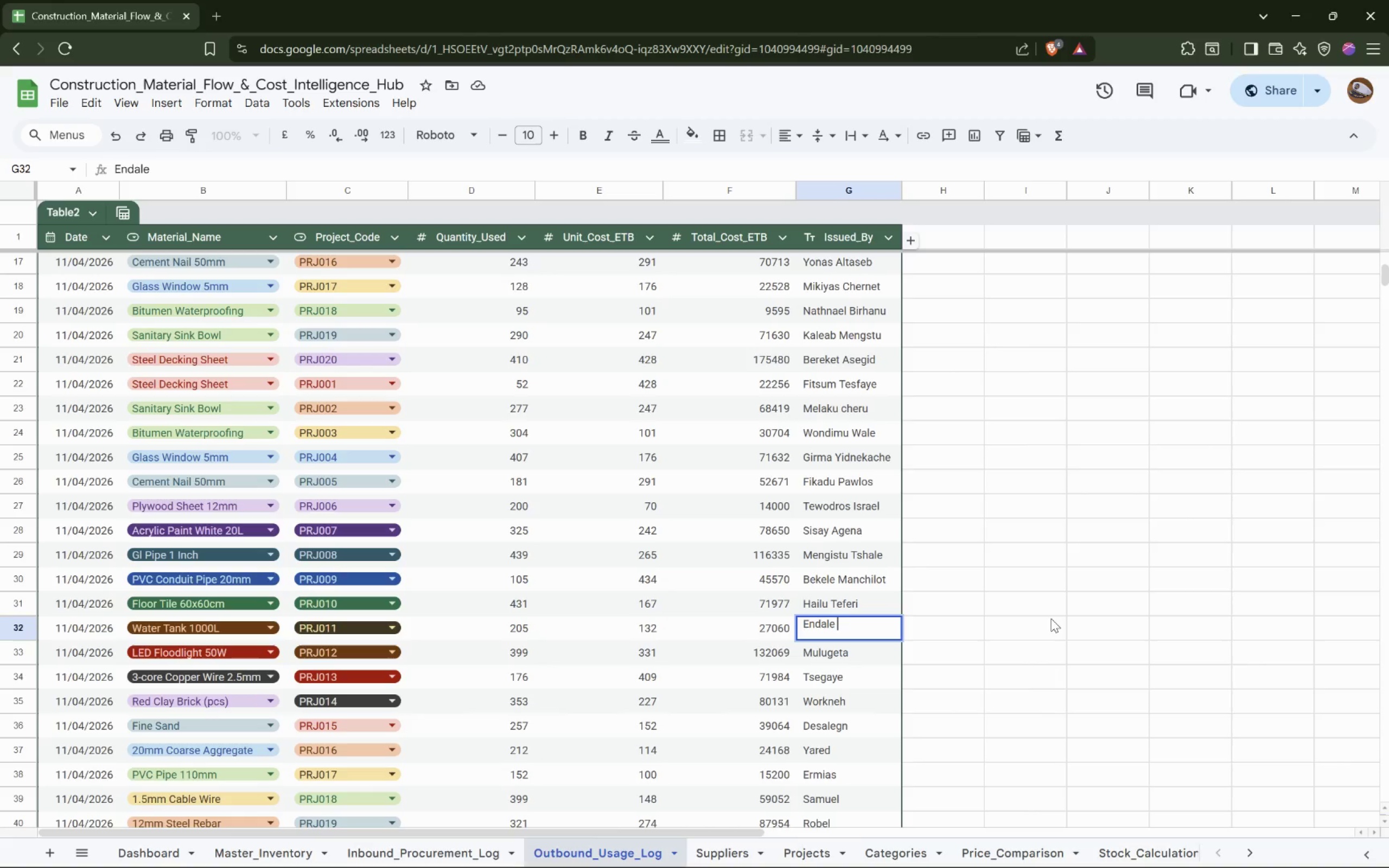 
hold_key(key=ShiftLeft, duration=1.5)
 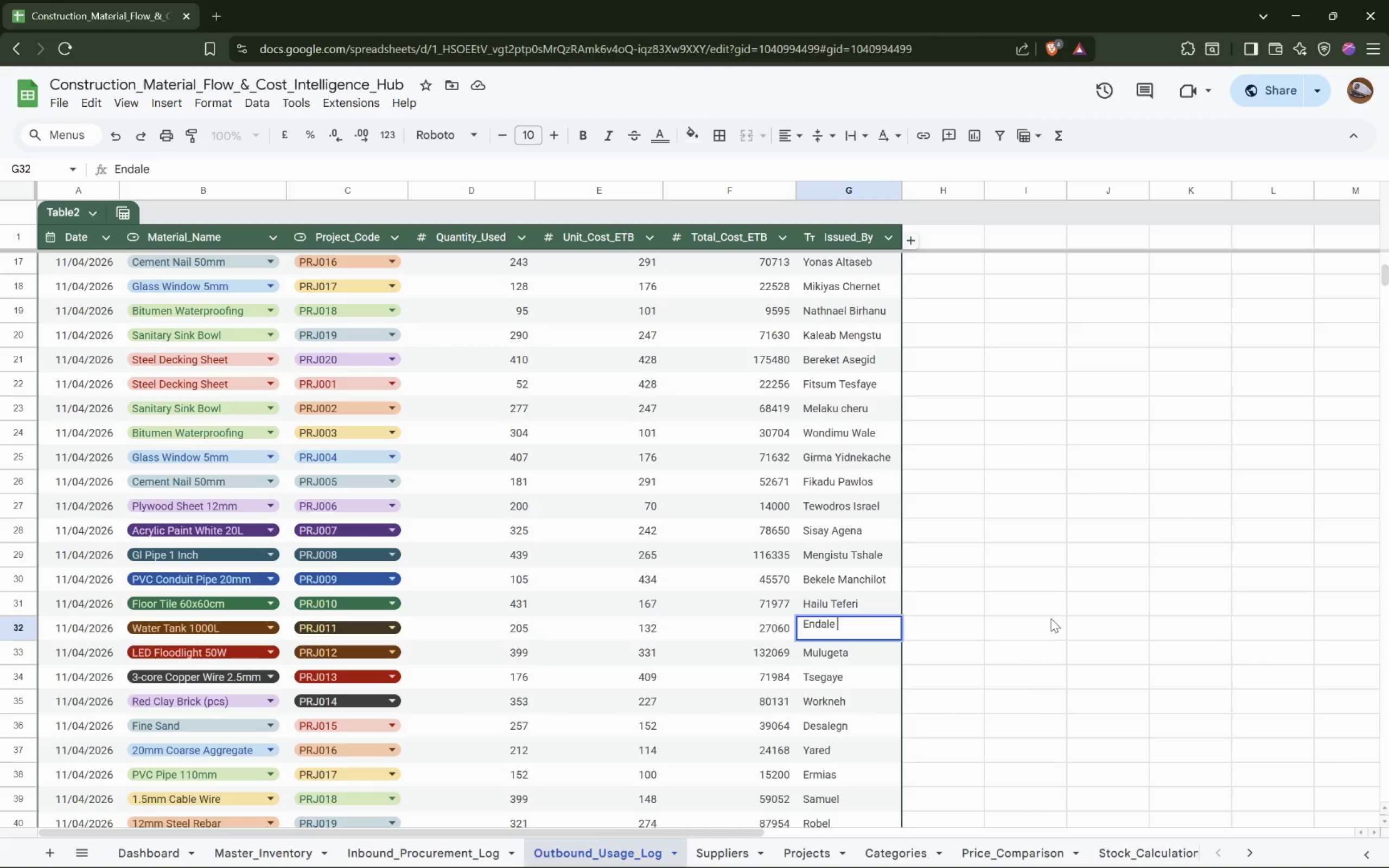 
type(Mn)
 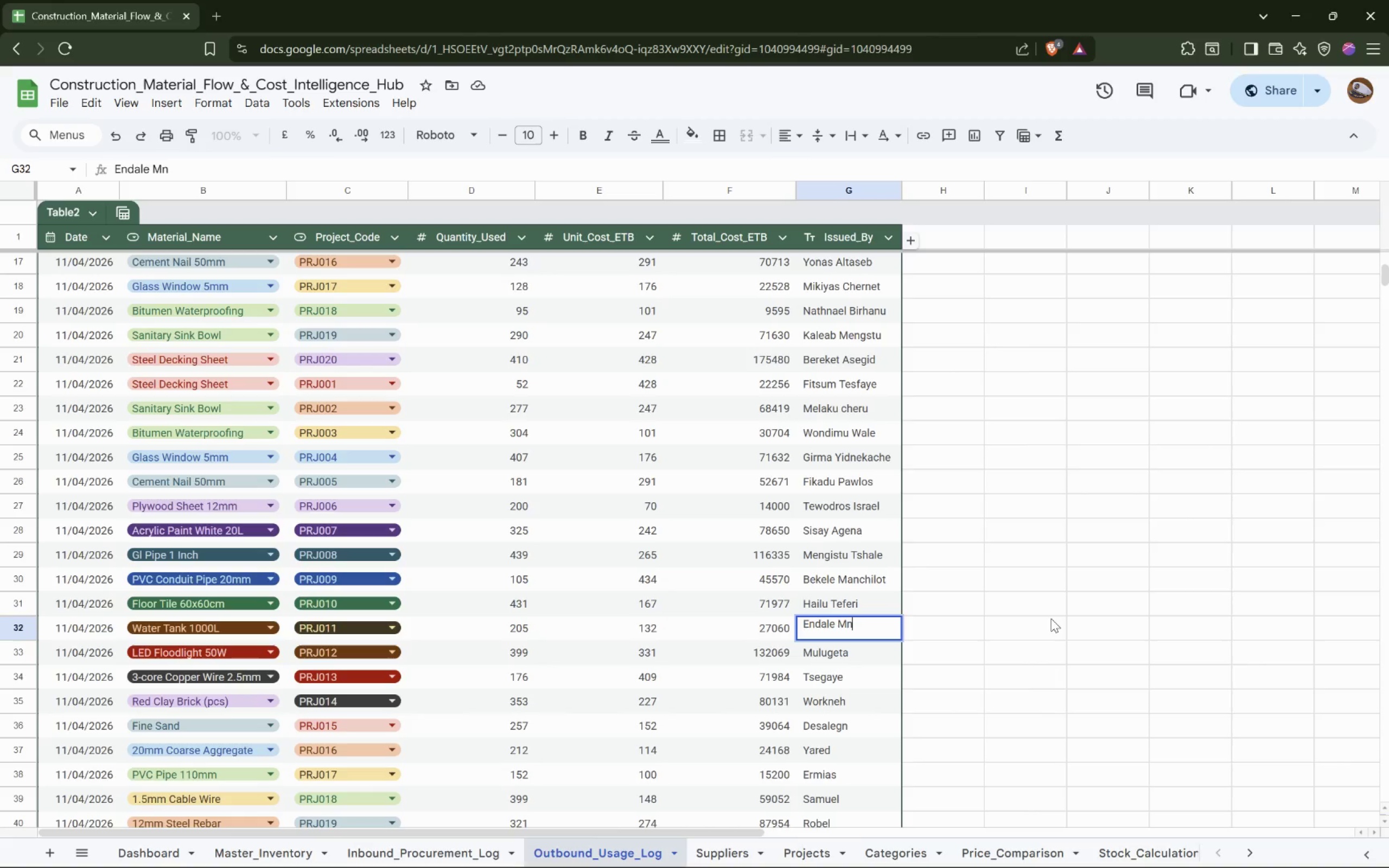 
wait(6.27)
 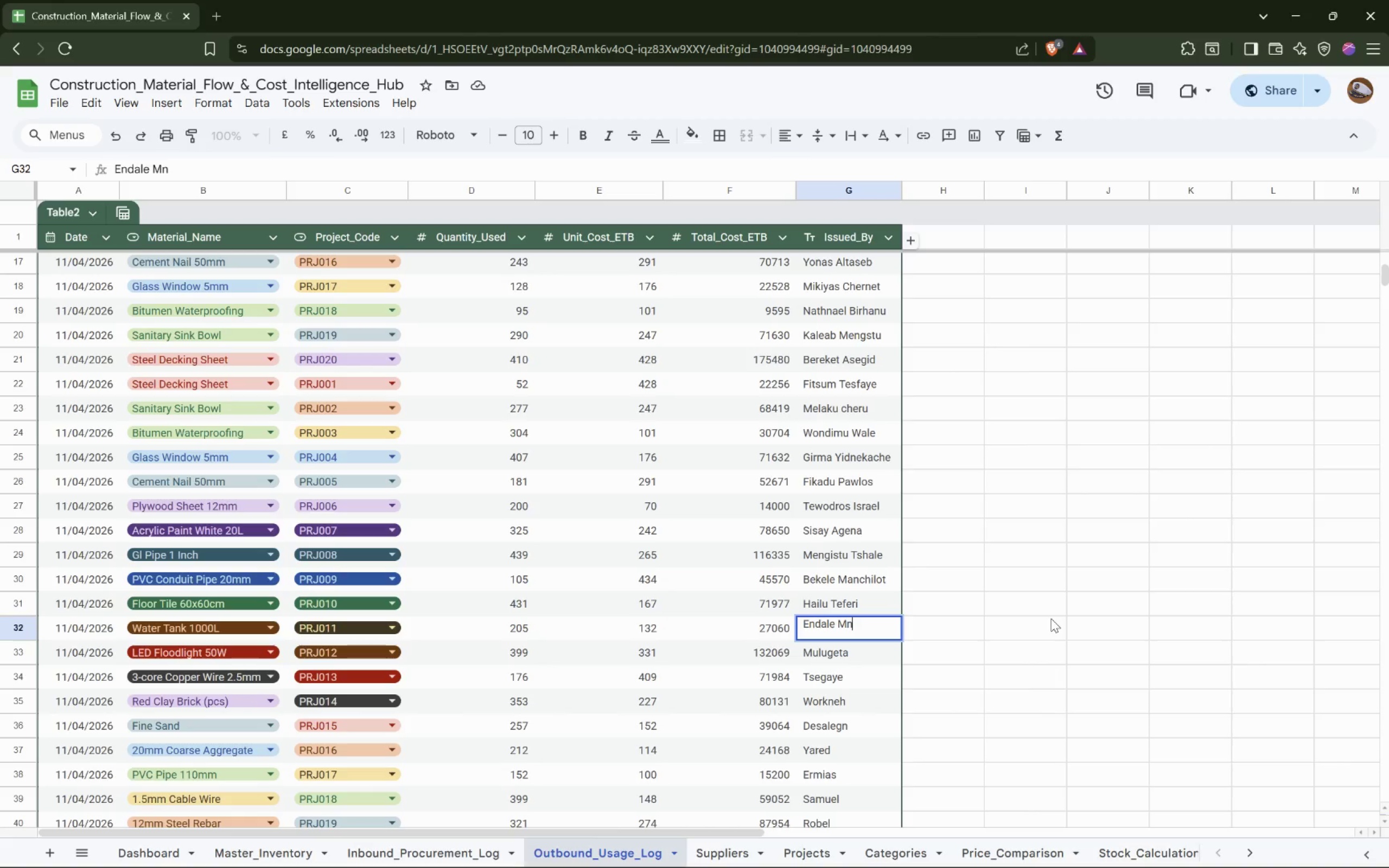 
key(Backspace)
type(intesnot)
 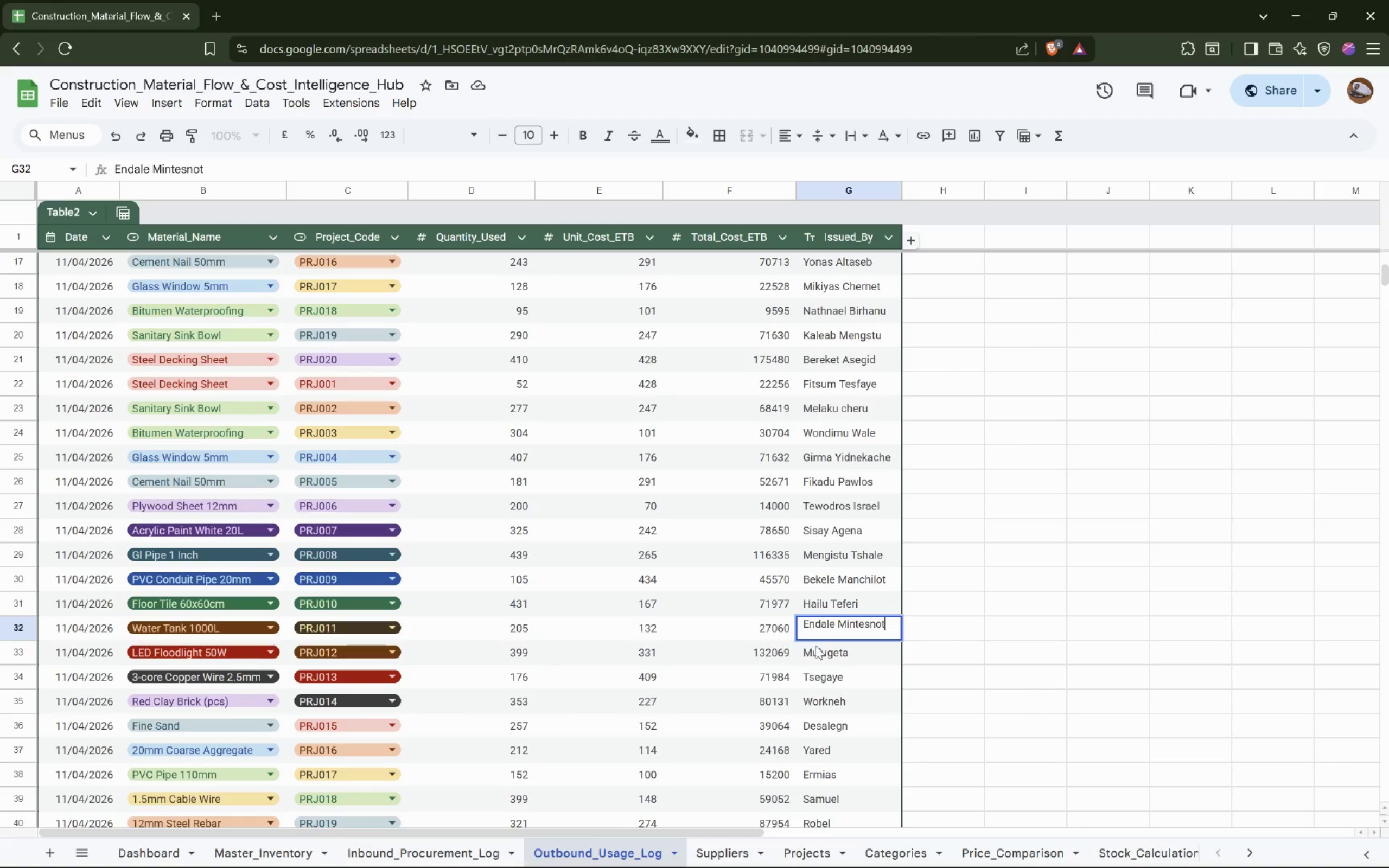 
double_click([846, 654])
 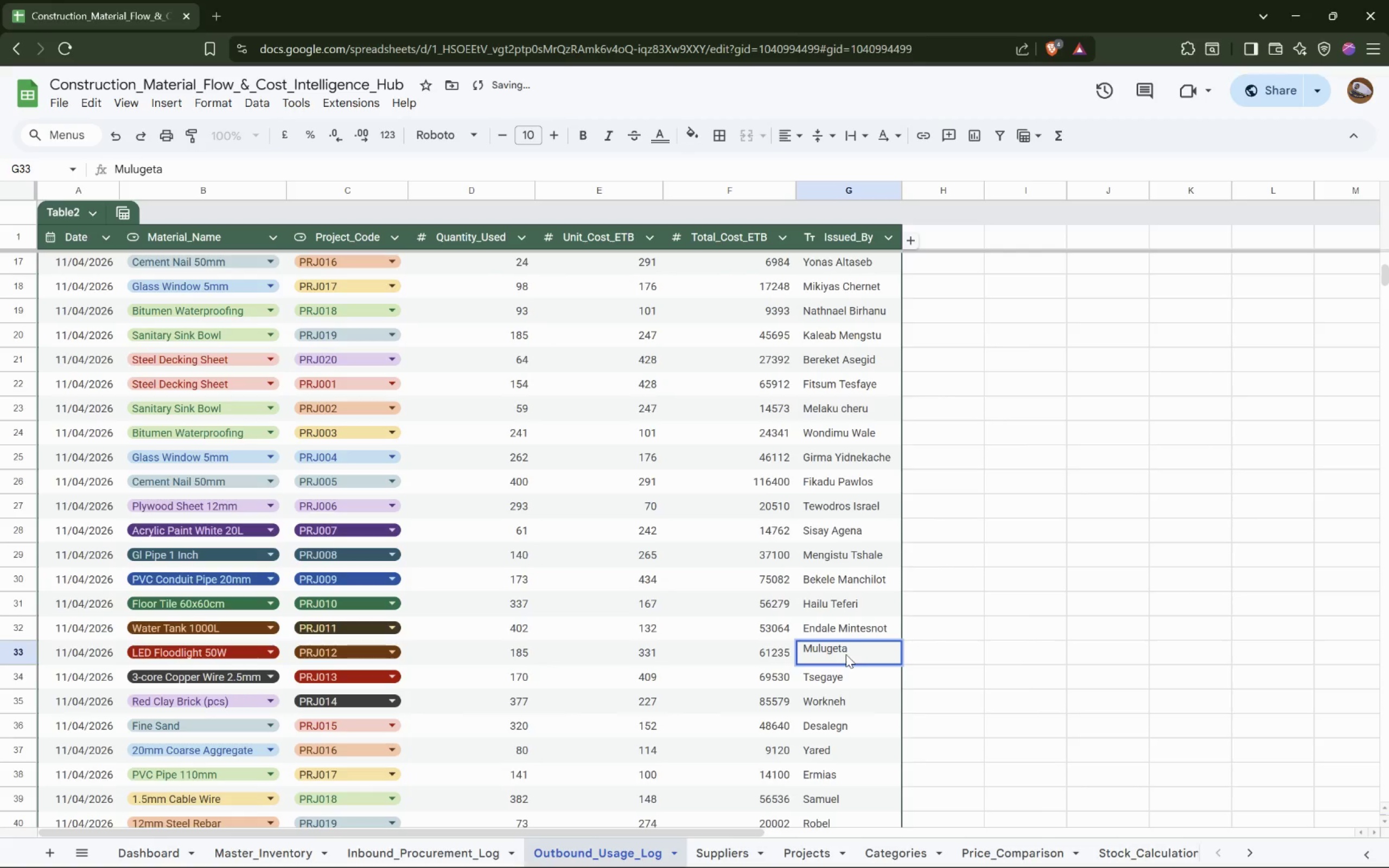 
type( g)
key(Backspace)
type(SE)
key(Backspace)
type(ete)
 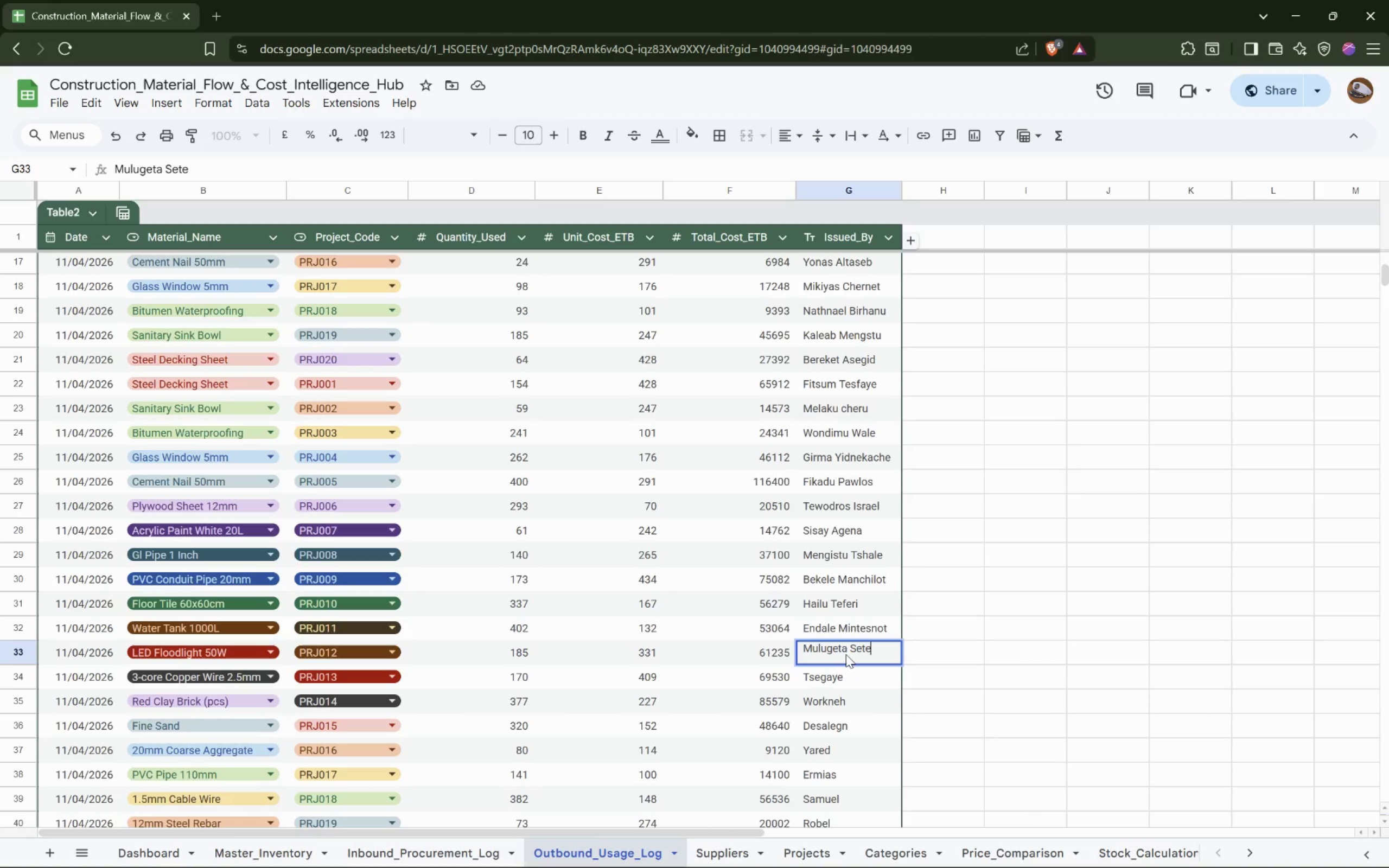 
key(Backspace)
 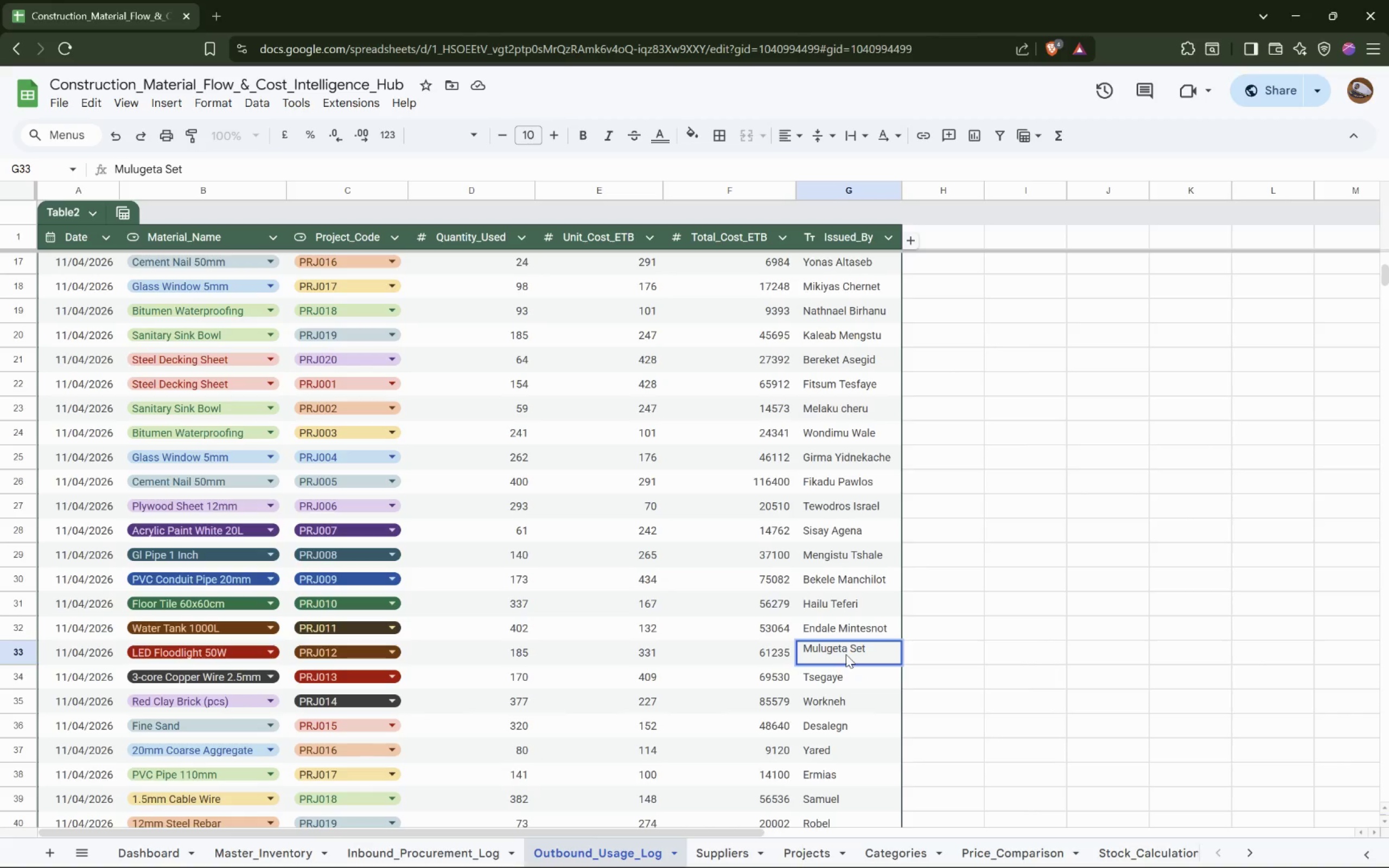 
key(A)
 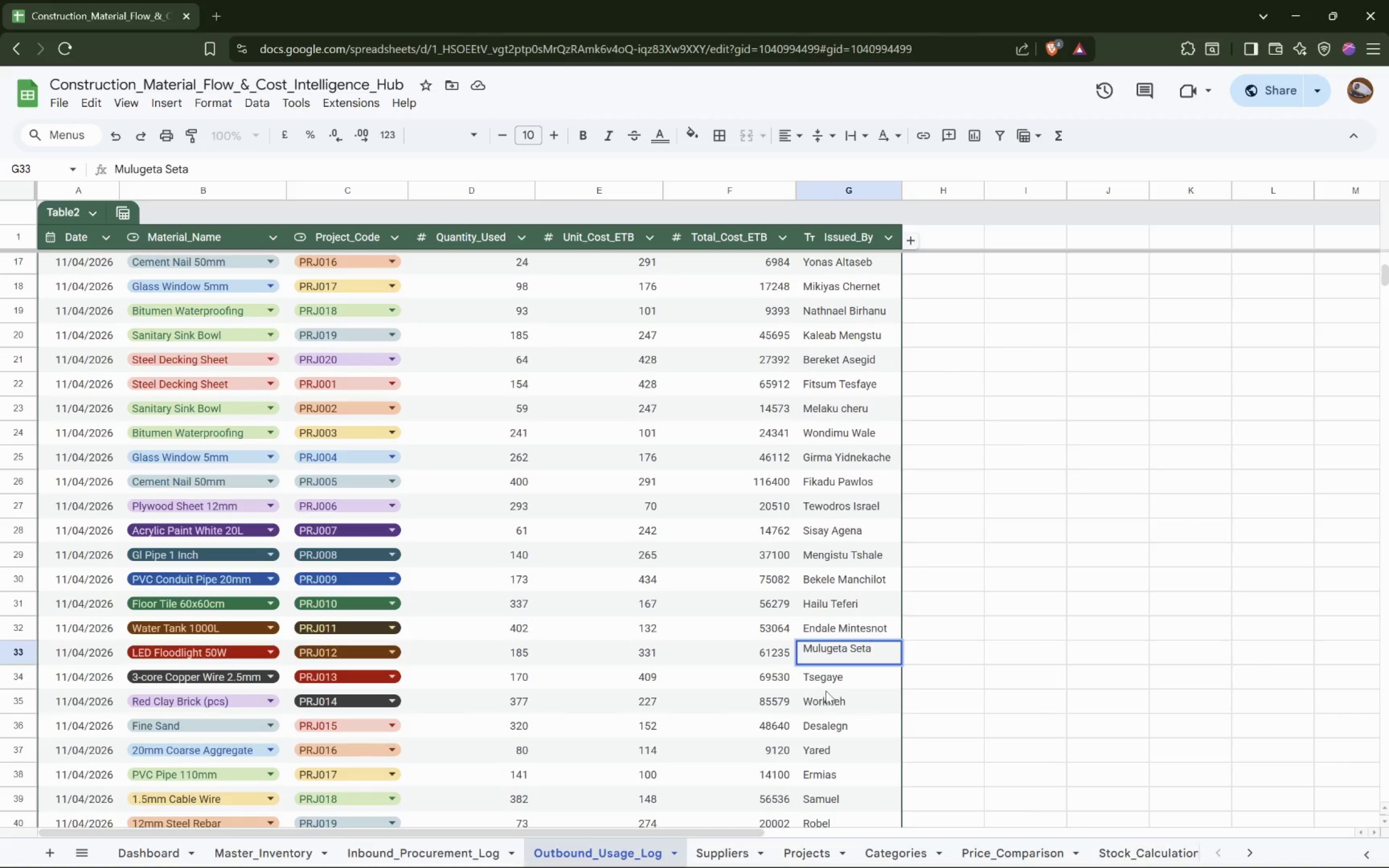 
double_click([840, 673])
 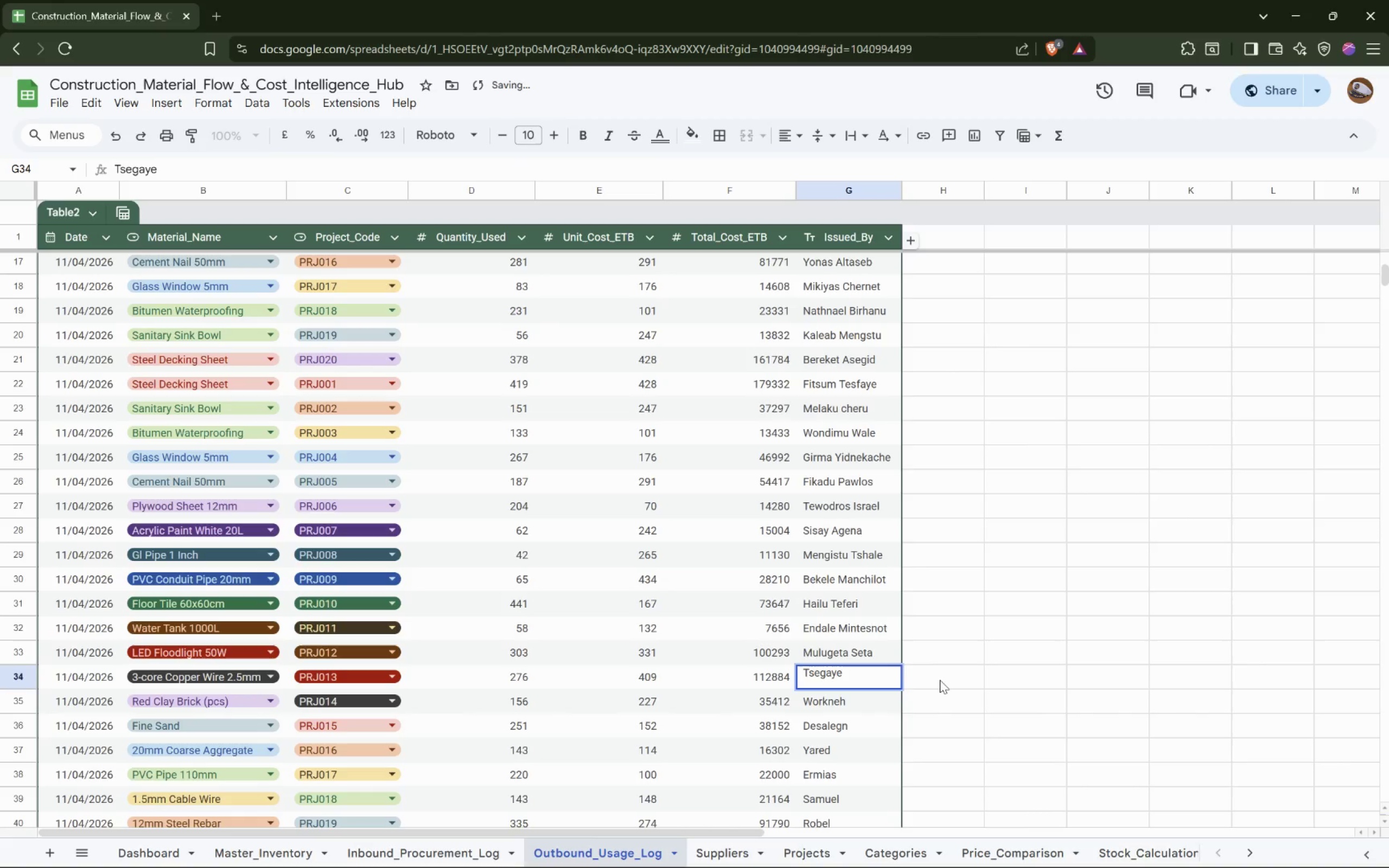 
type( Gebremaryam)
 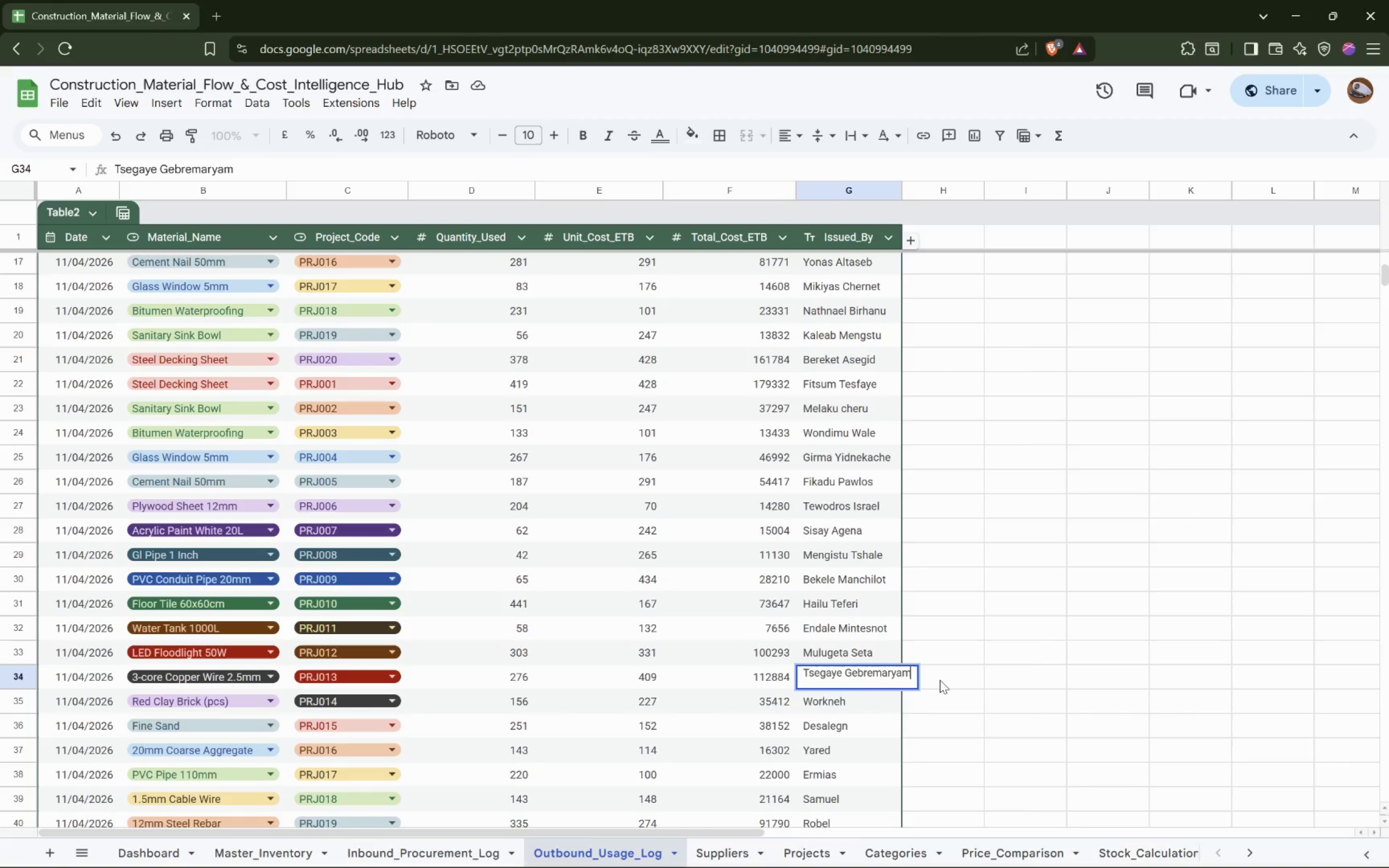 
double_click([833, 704])
 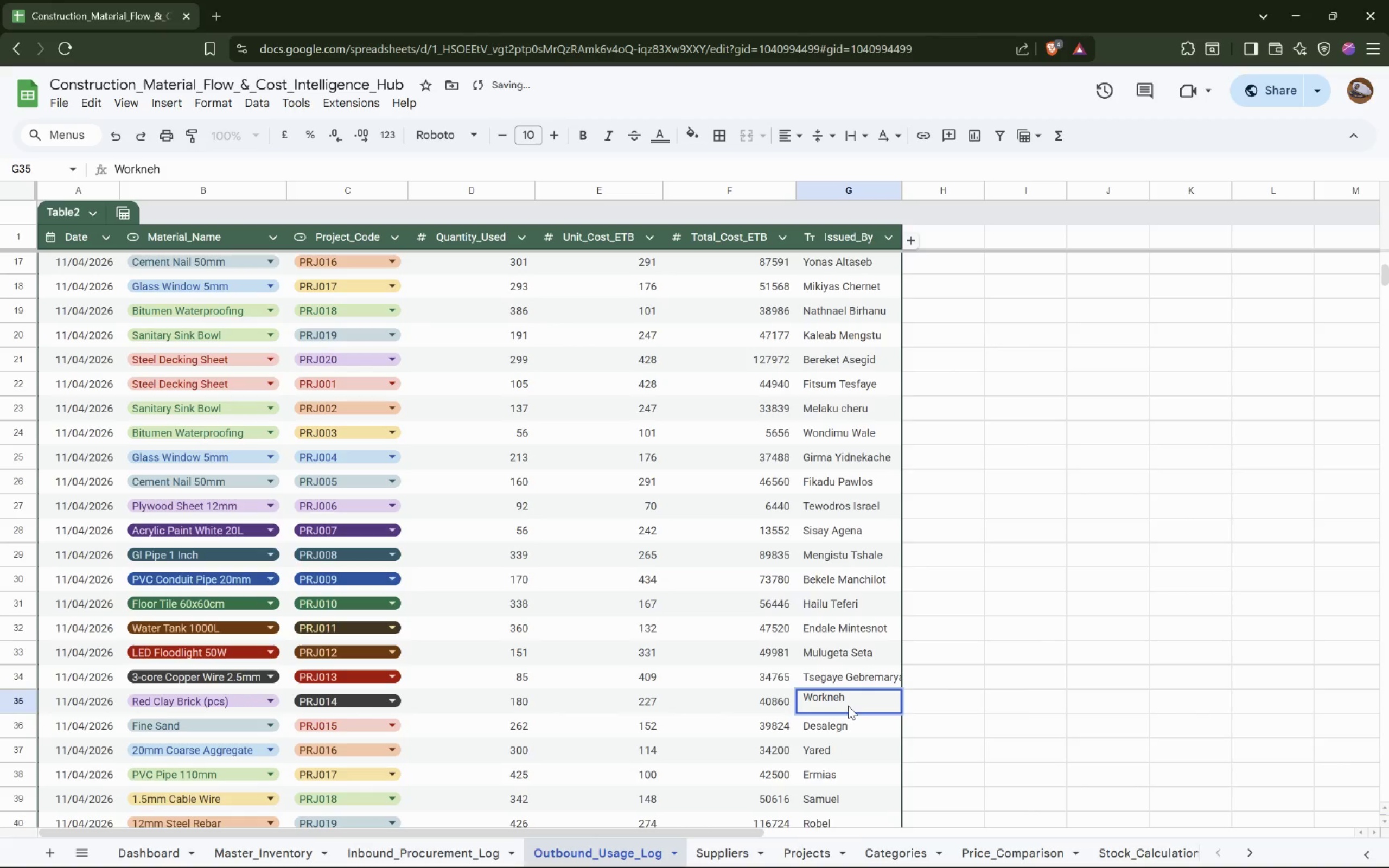 
key(Space)
 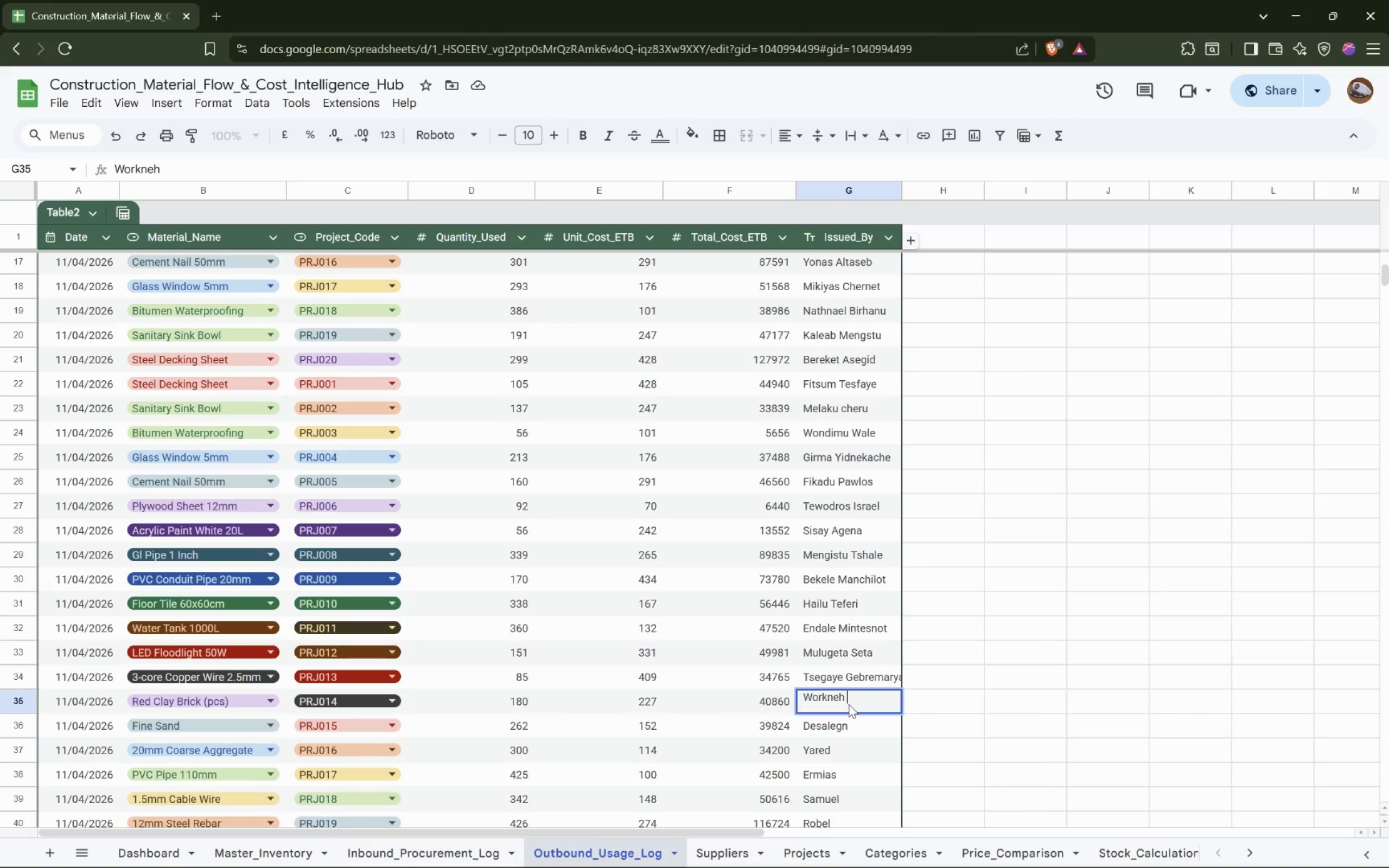 
wait(9.53)
 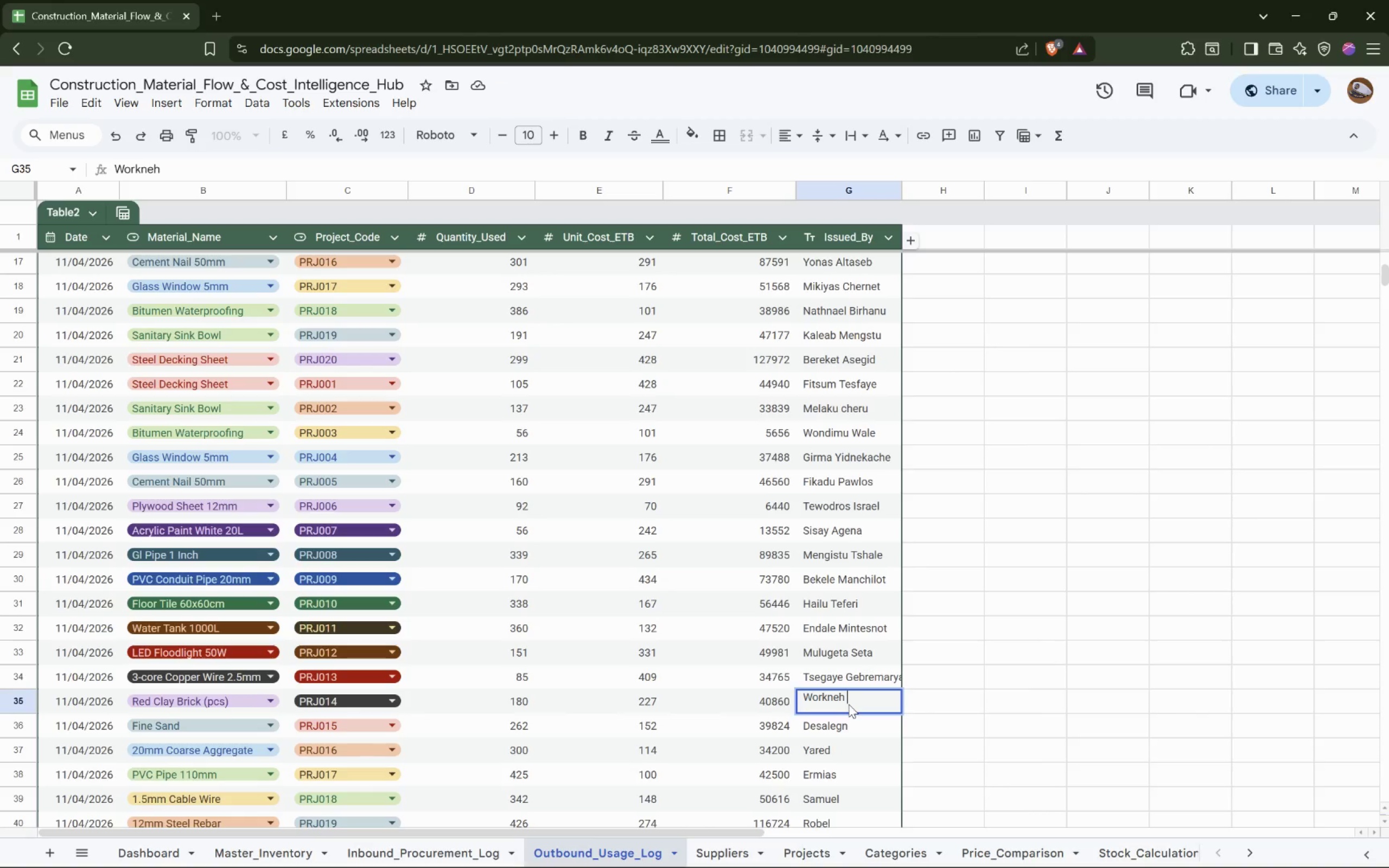 
type(mul)
 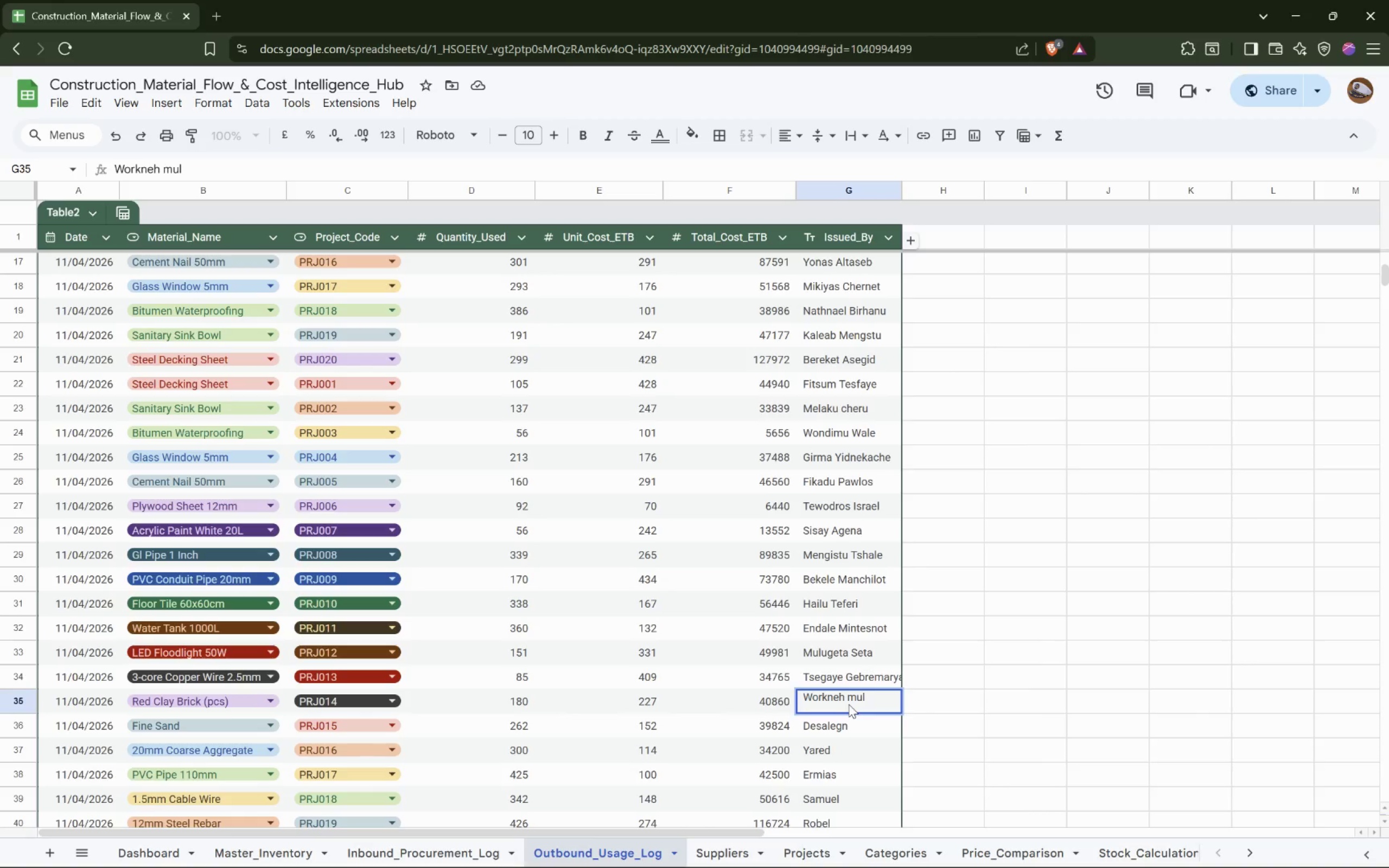 
type(ugeta)
 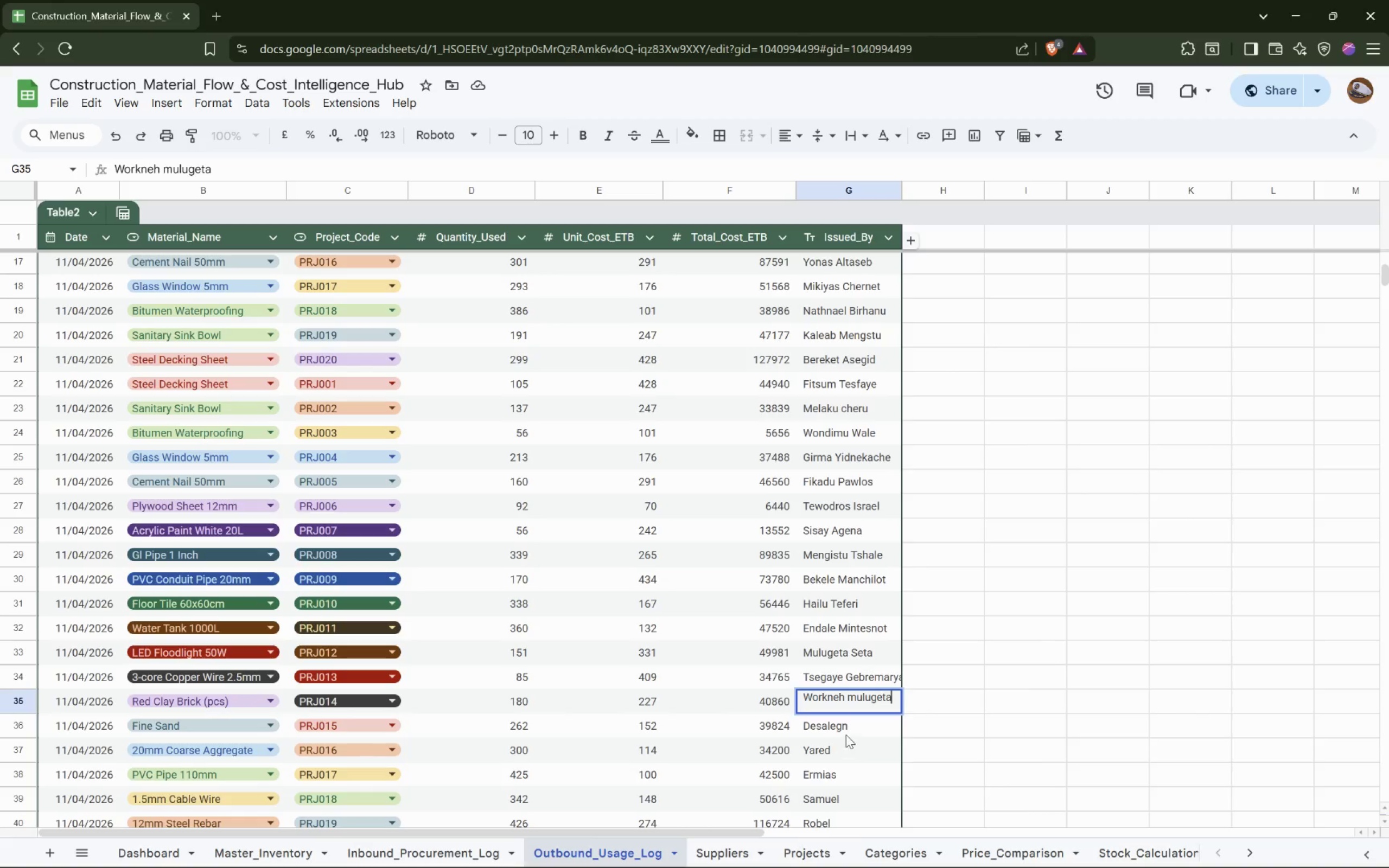 
double_click([846, 730])
 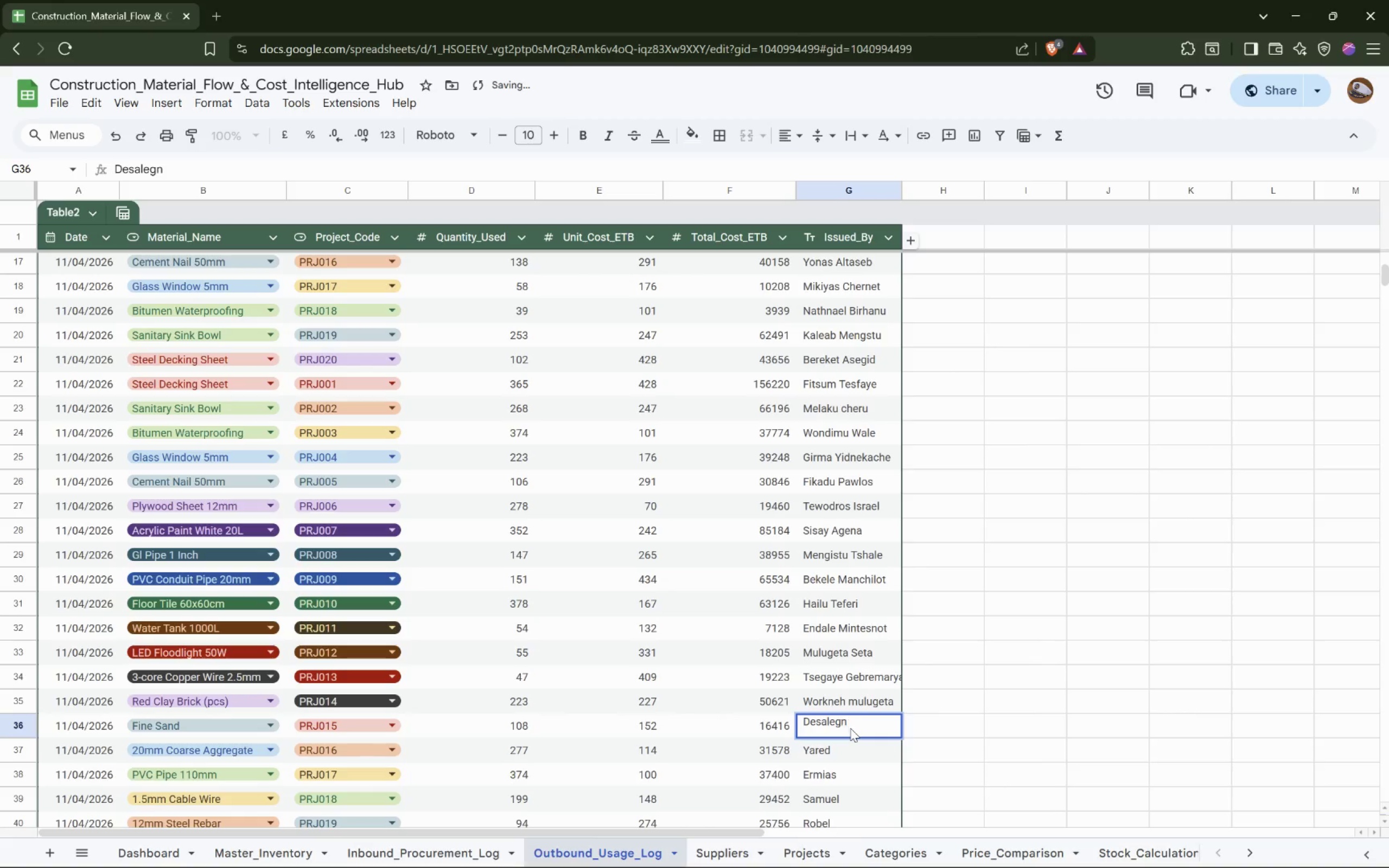 
key(Space)
 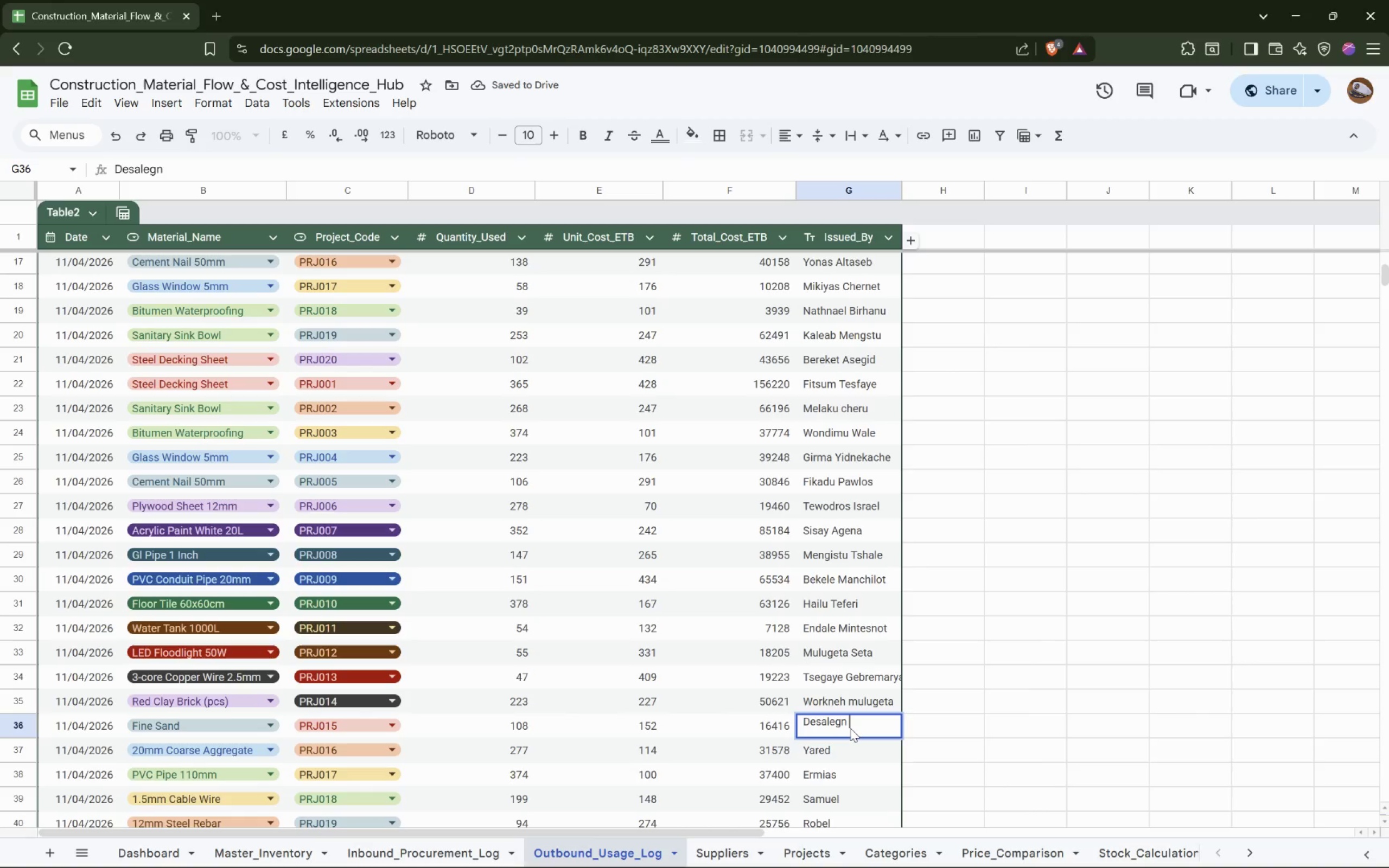 
type(al)
key(Backspace)
key(Backspace)
type(A)
 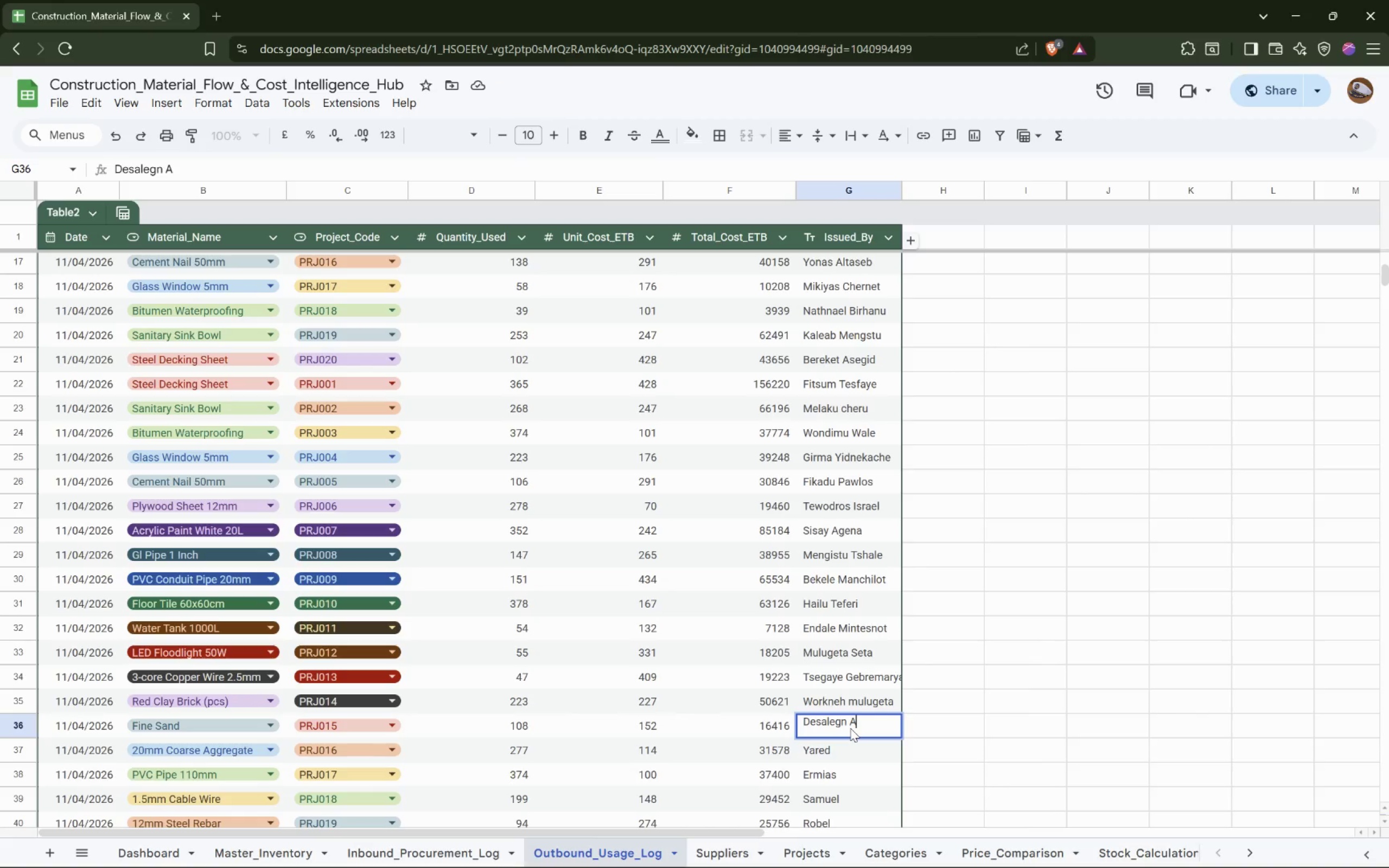 
wait(23.9)
 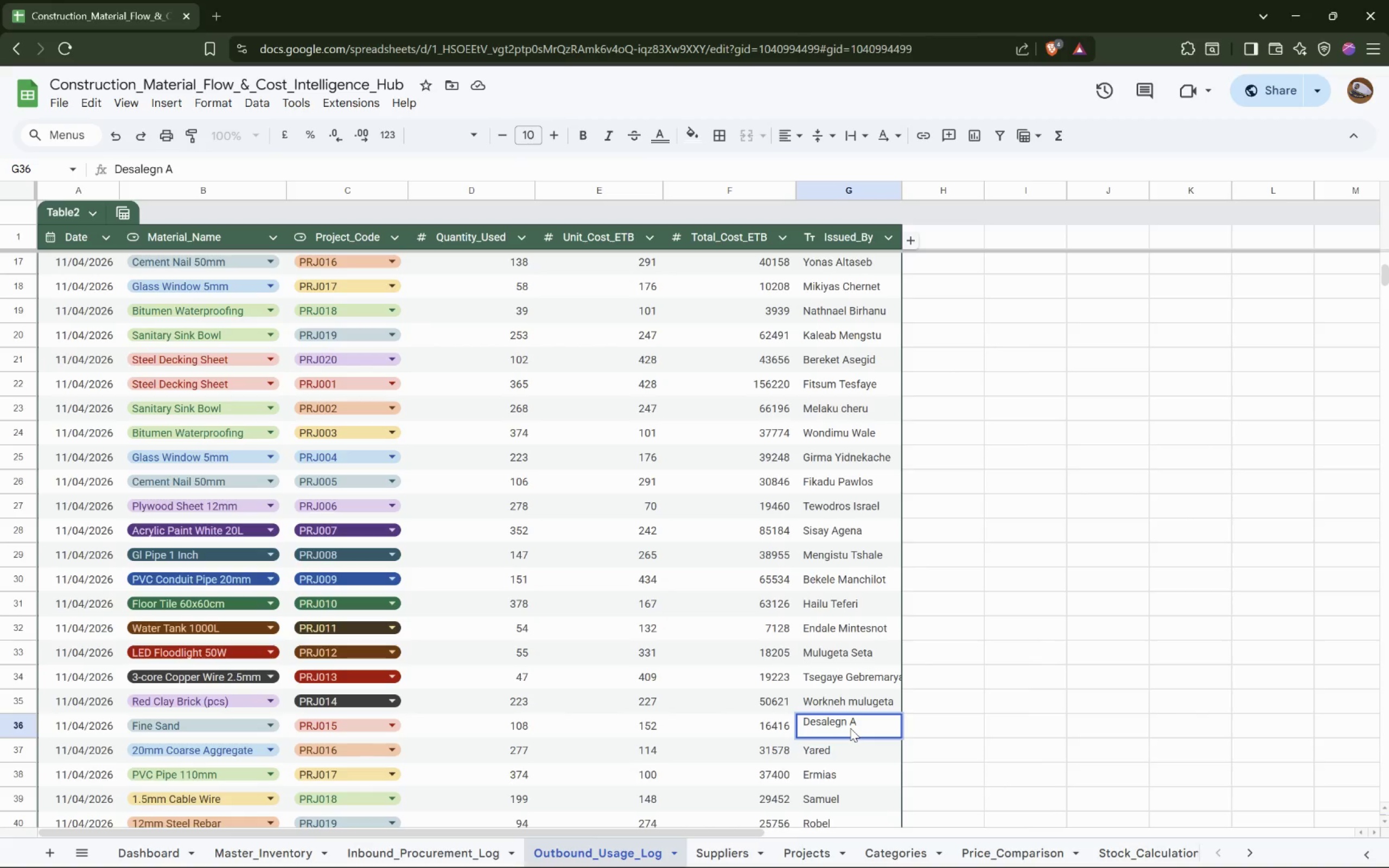 
key(T)
 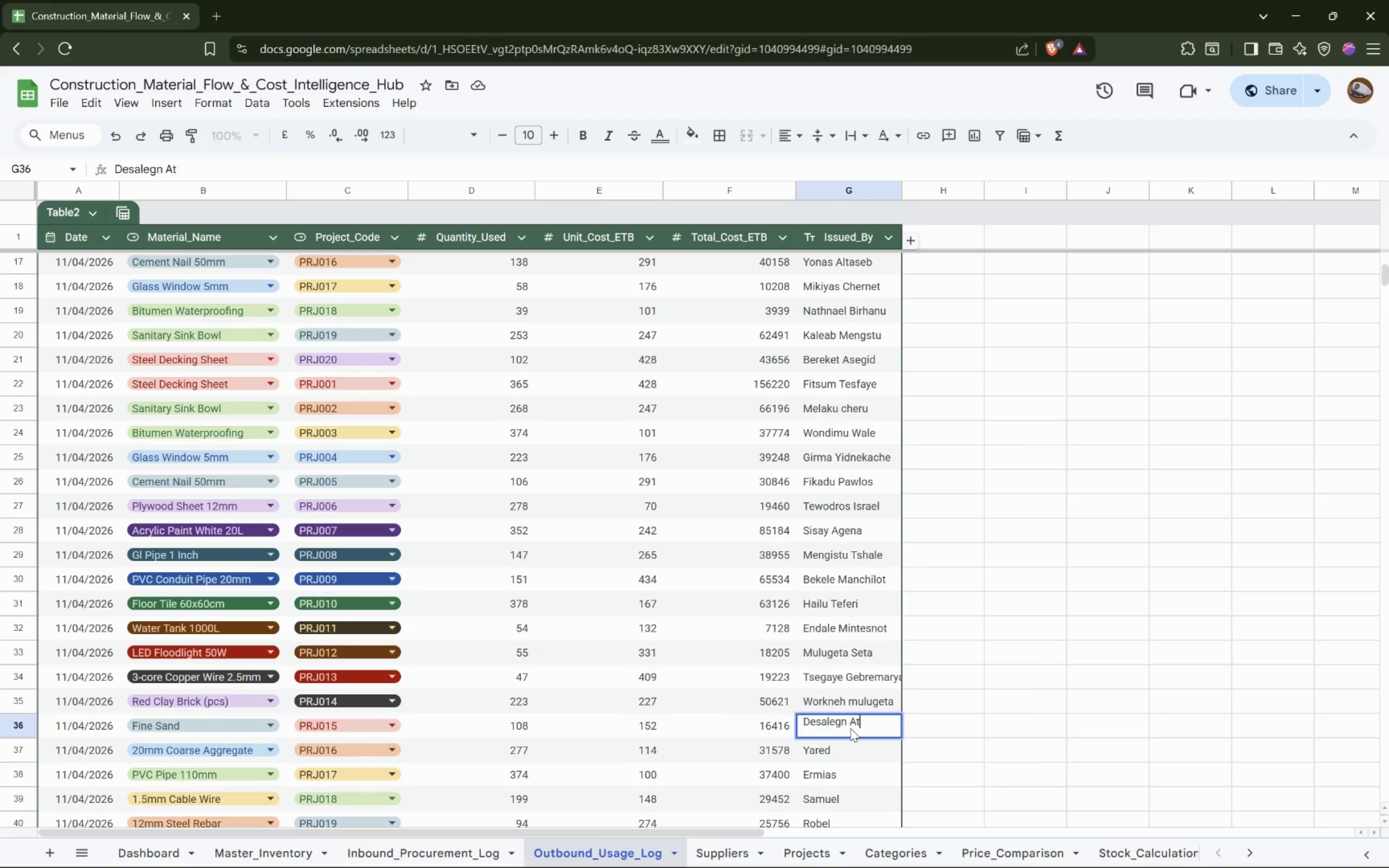 
key(Backspace)
 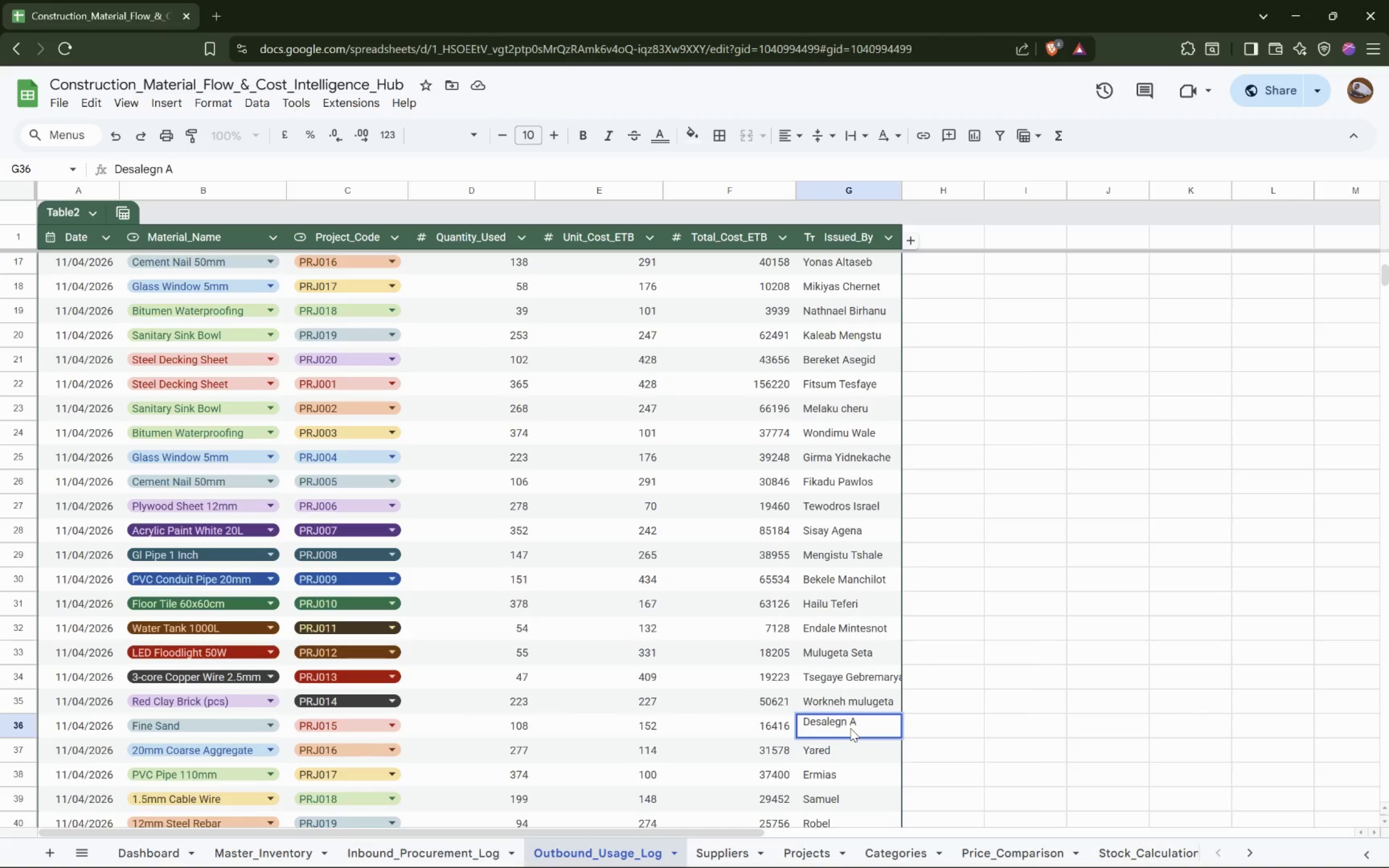 
wait(7.01)
 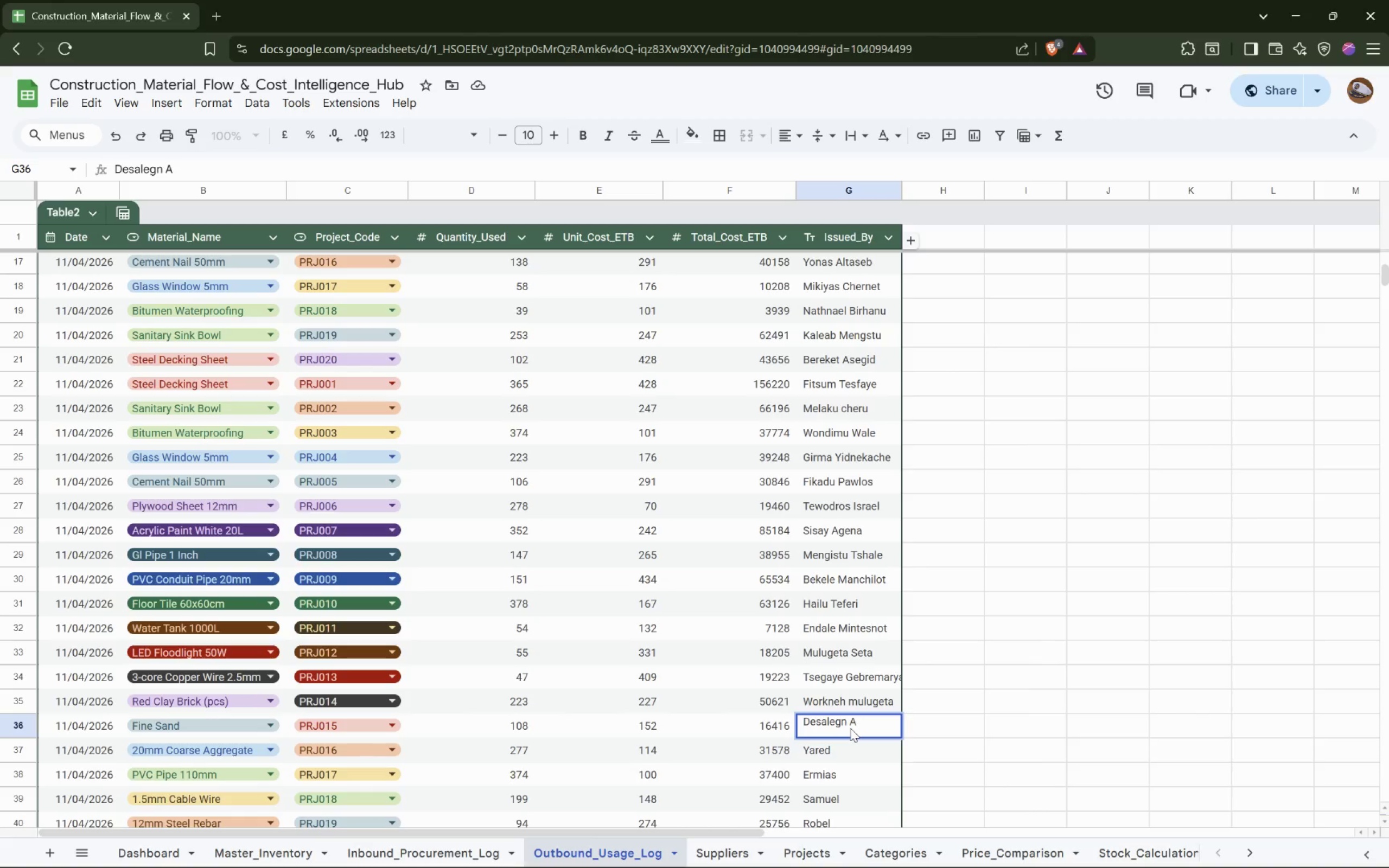 
type(nteneh)
 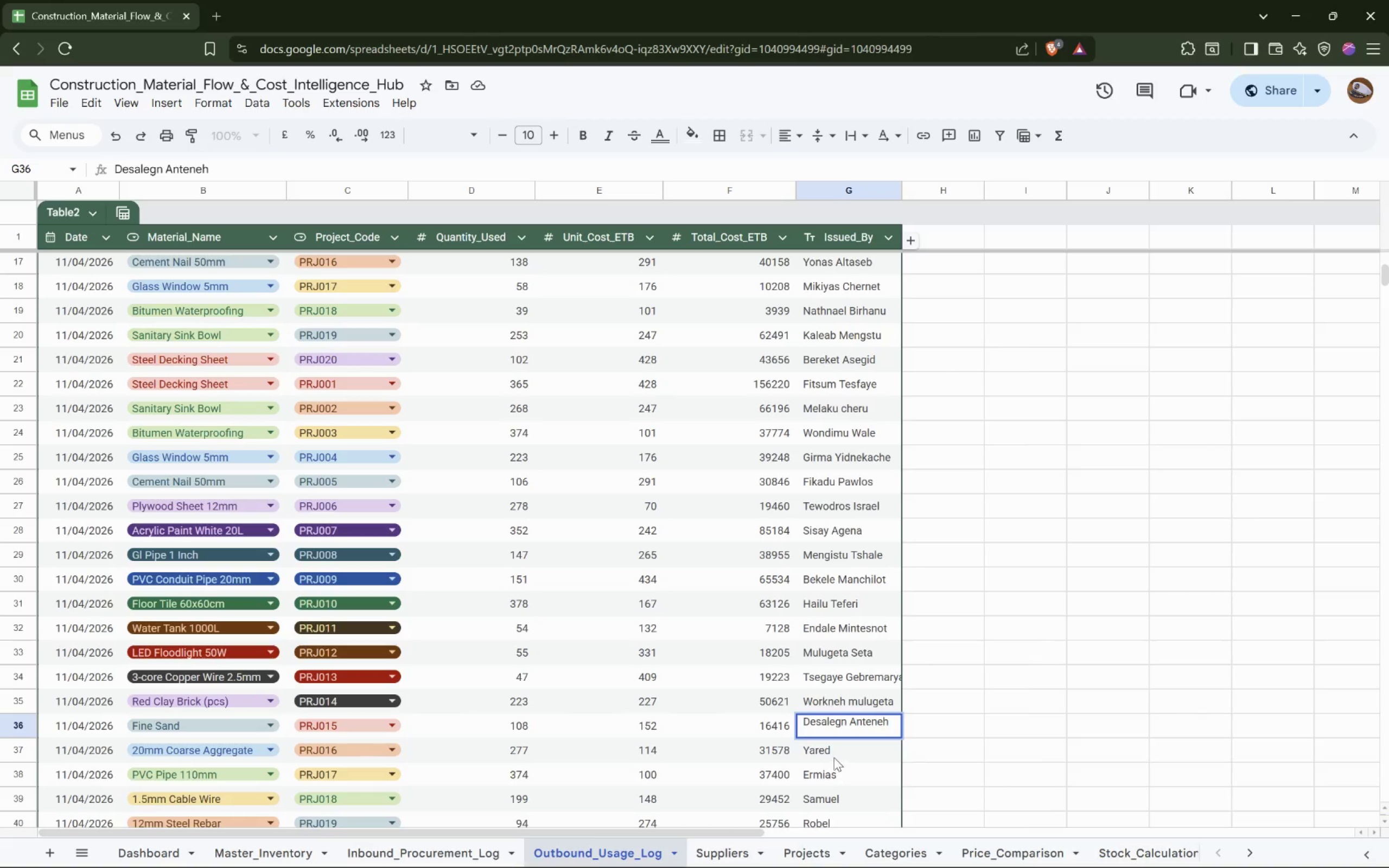 
double_click([834, 755])
 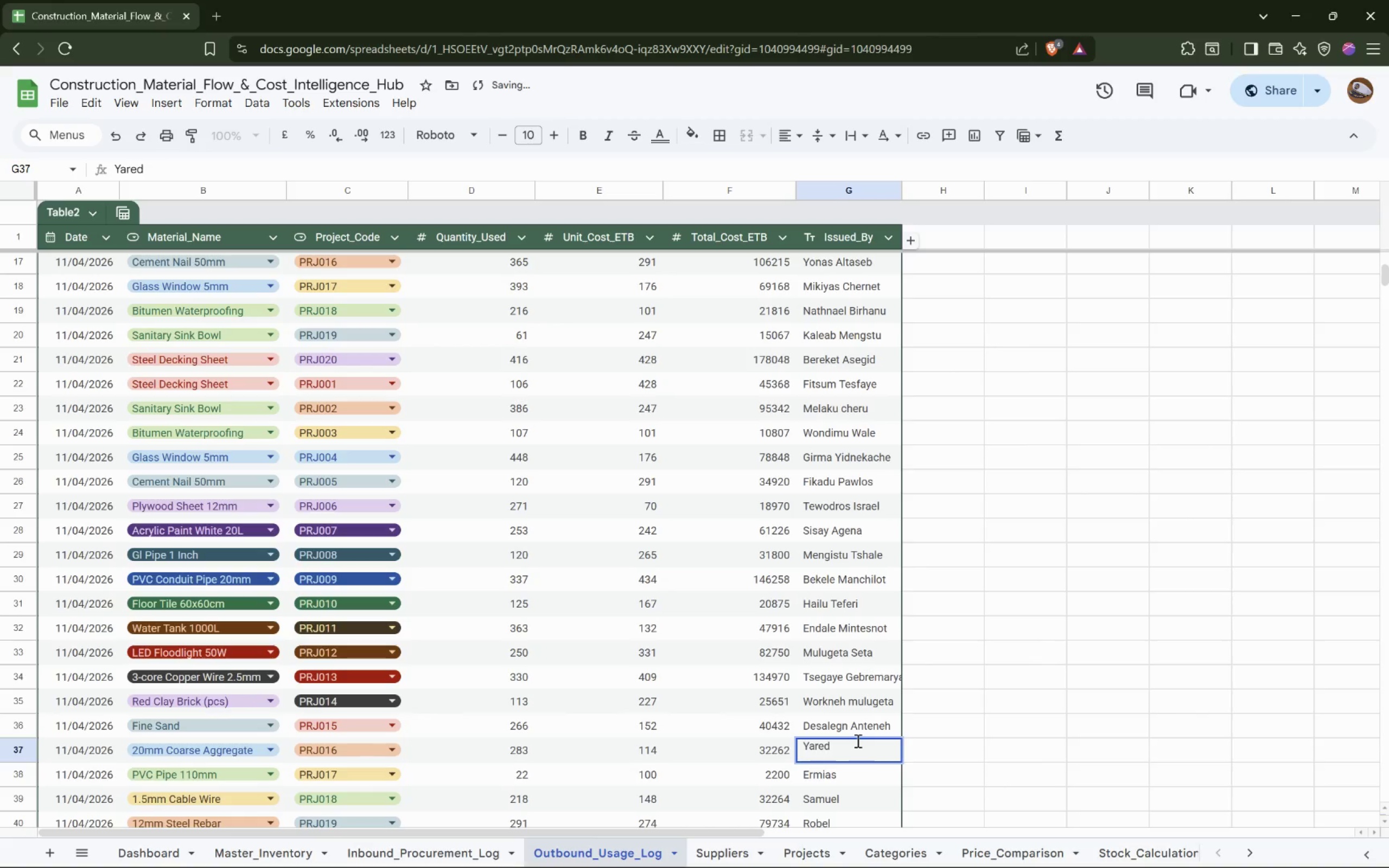 
key(Space)
 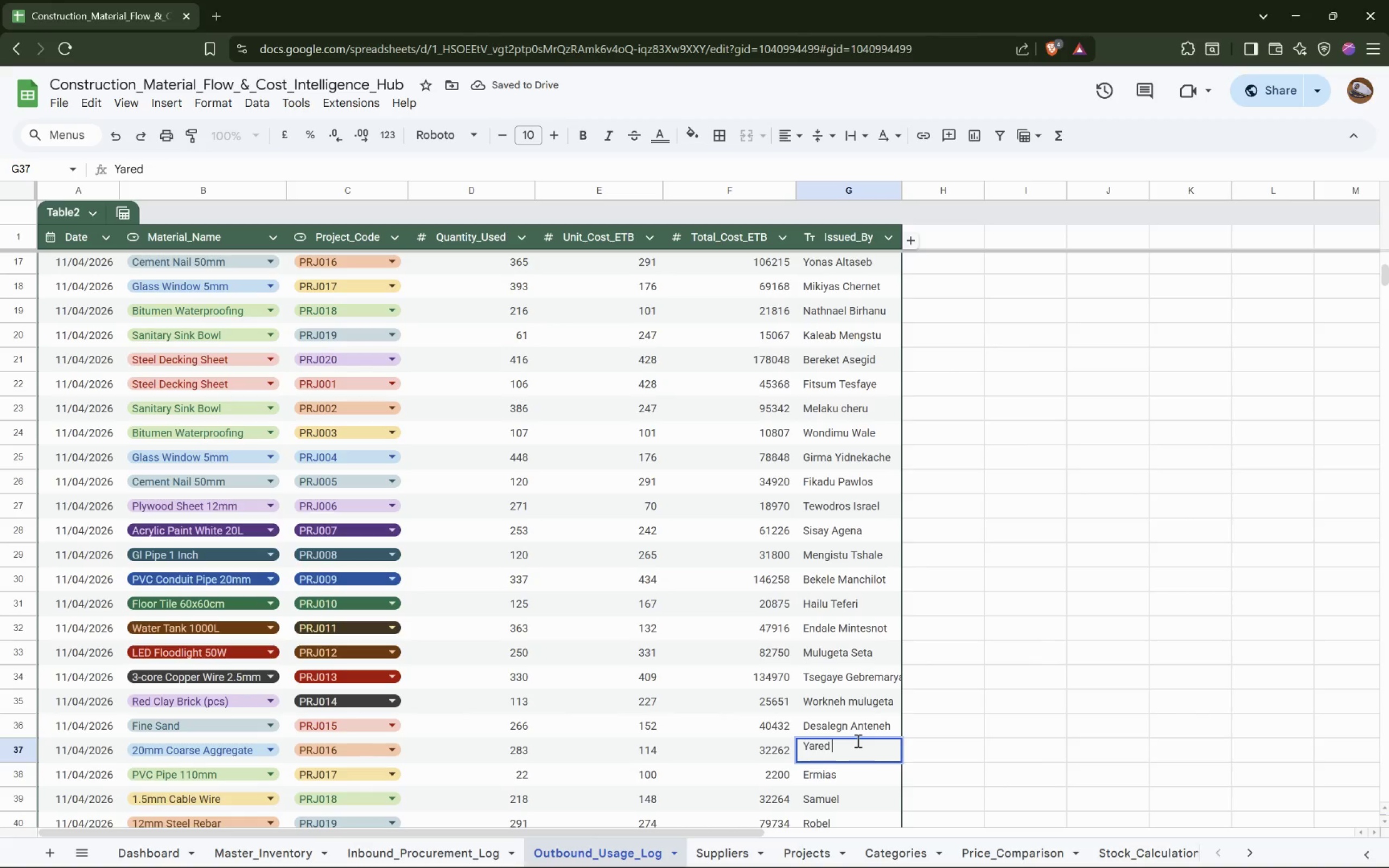 
hold_key(key=ShiftLeft, duration=1.52)
 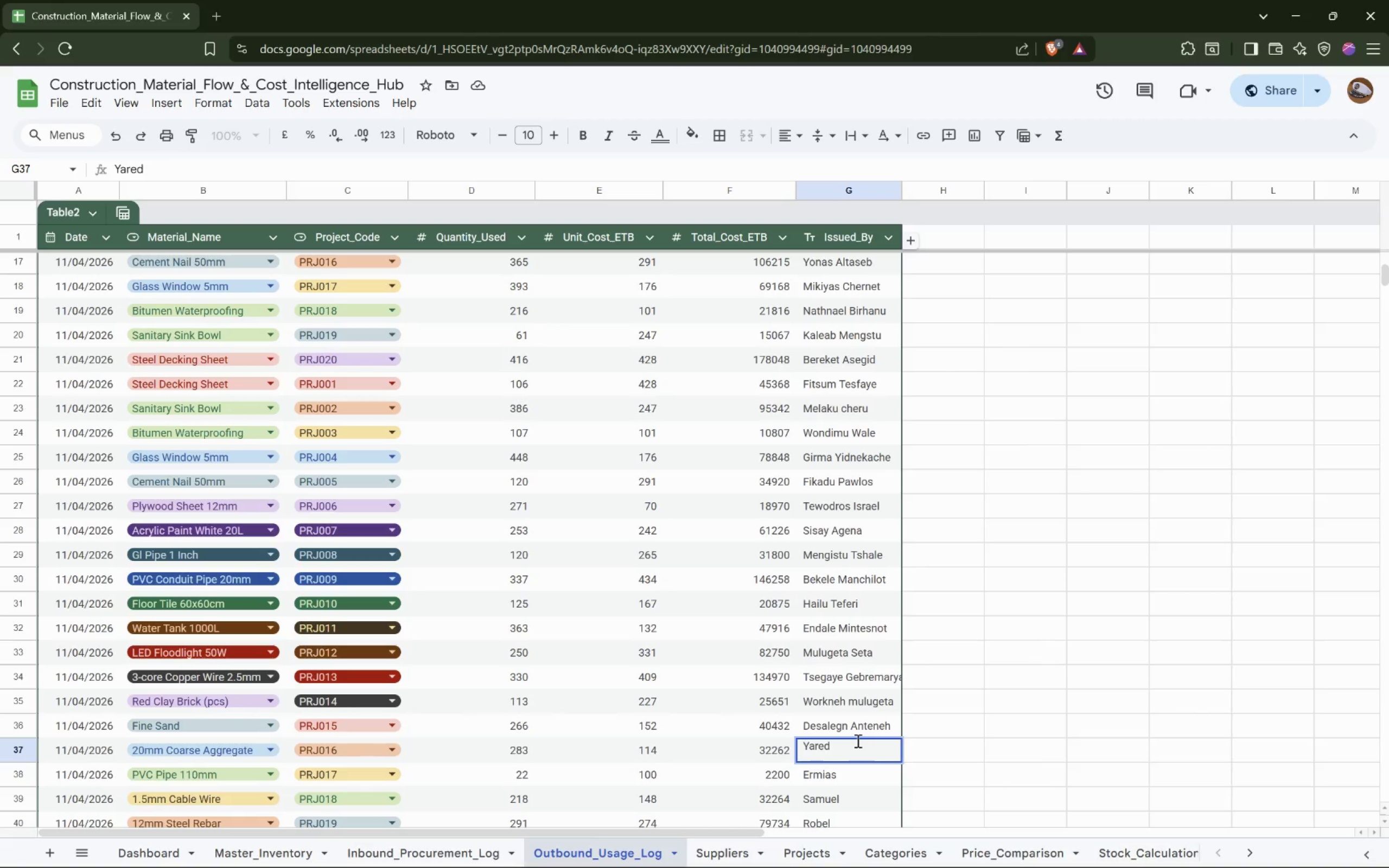 
hold_key(key=ShiftLeft, duration=1.53)
 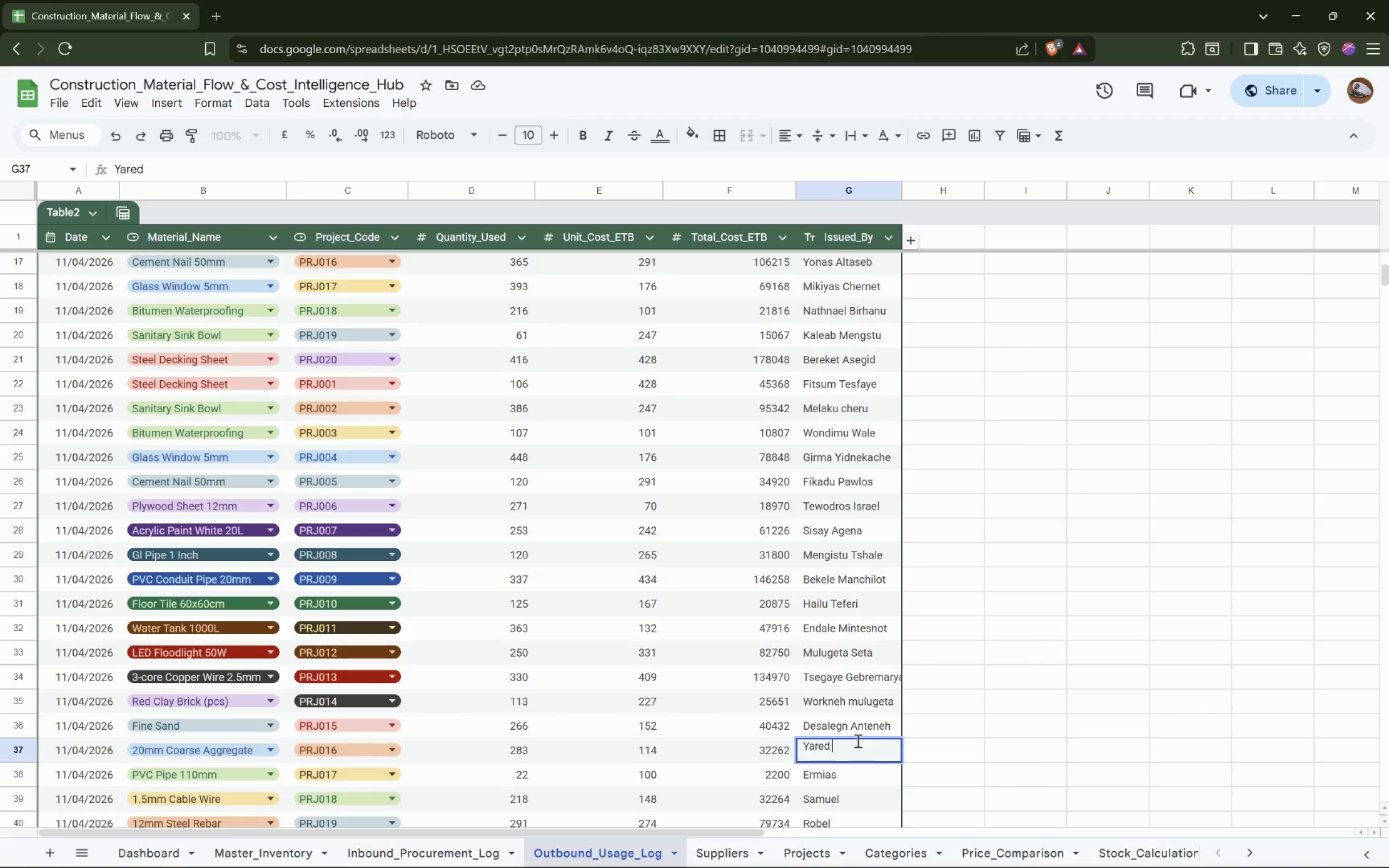 
type(Ademmu)
 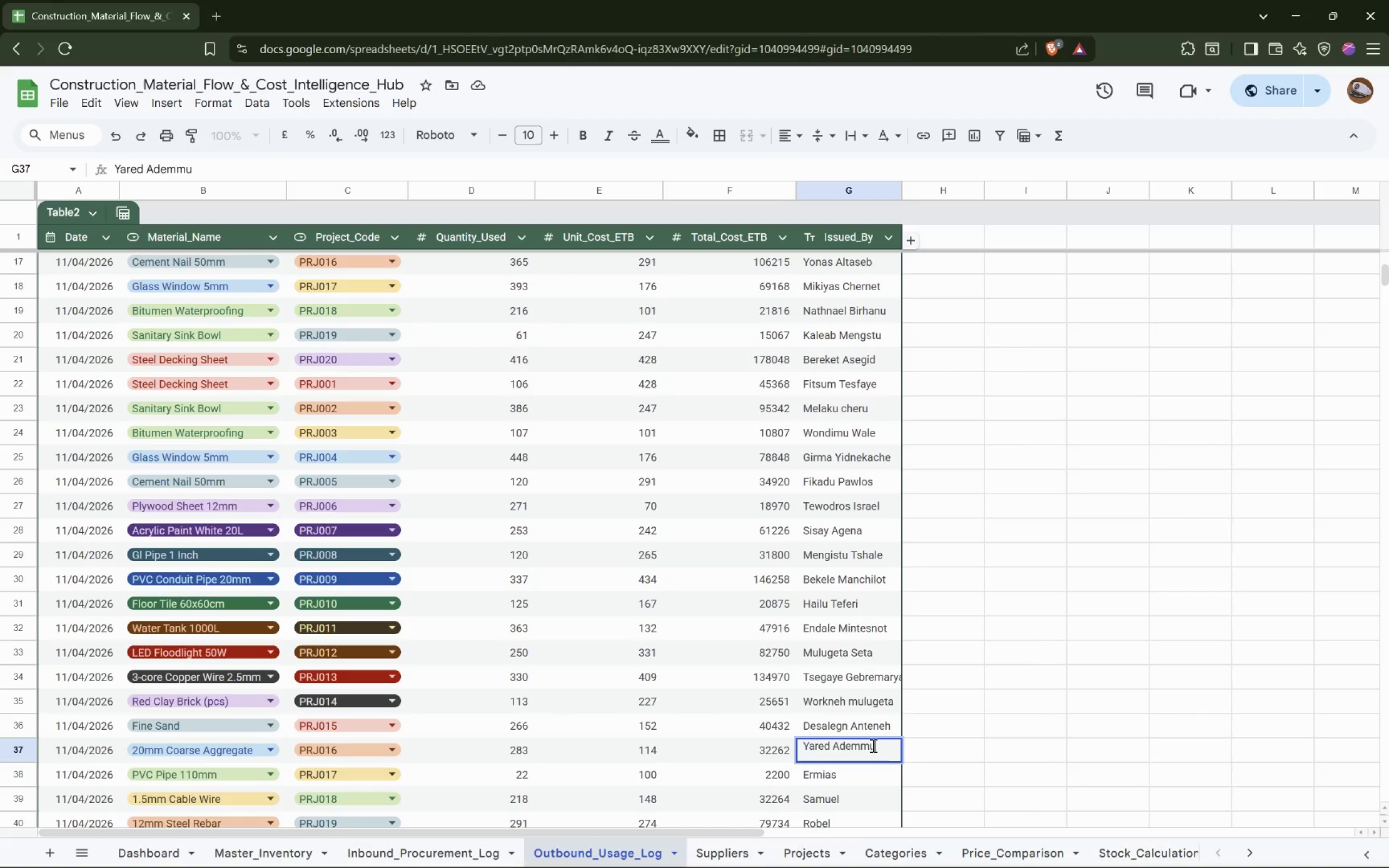 
wait(5.95)
 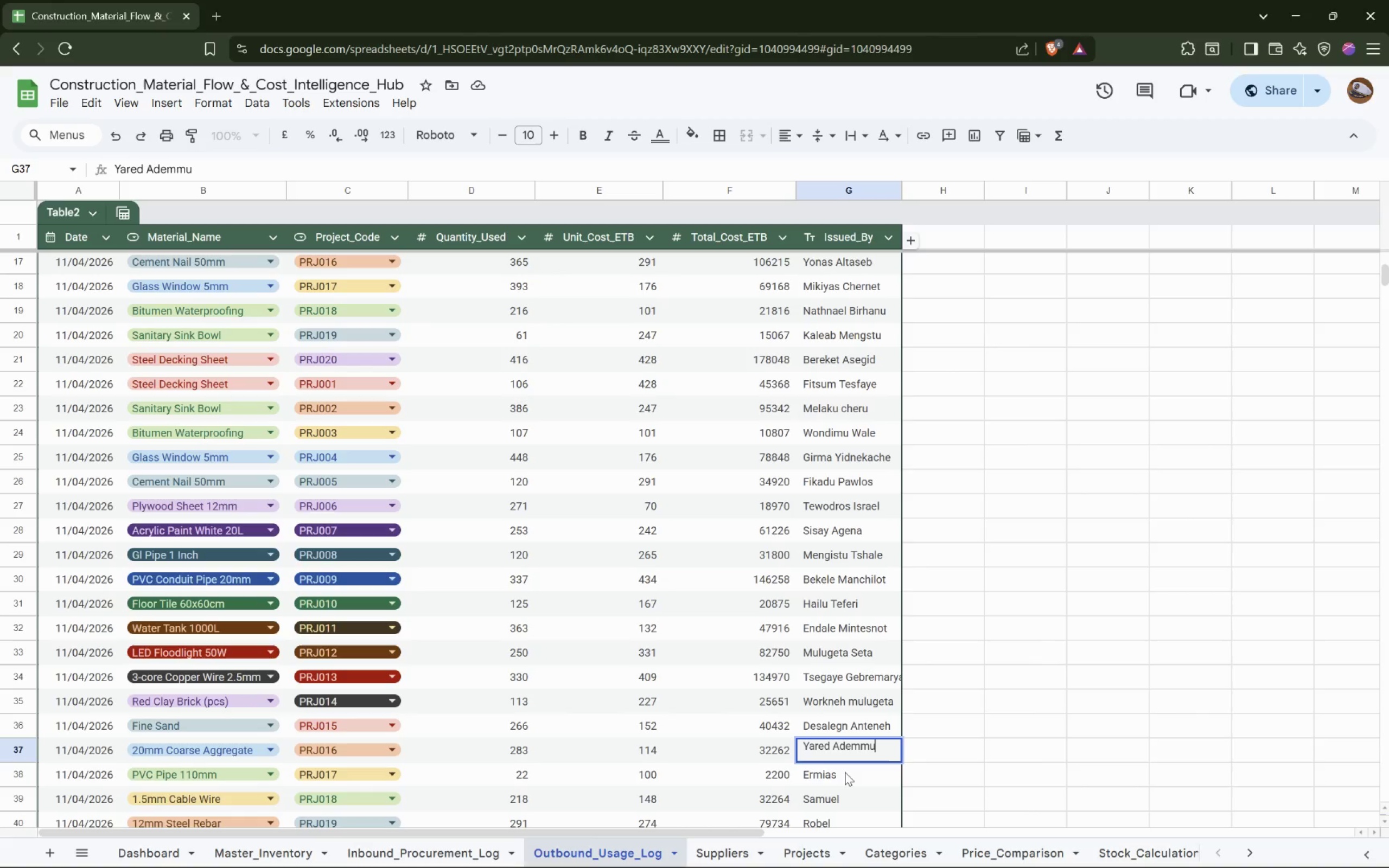 
double_click([868, 747])
 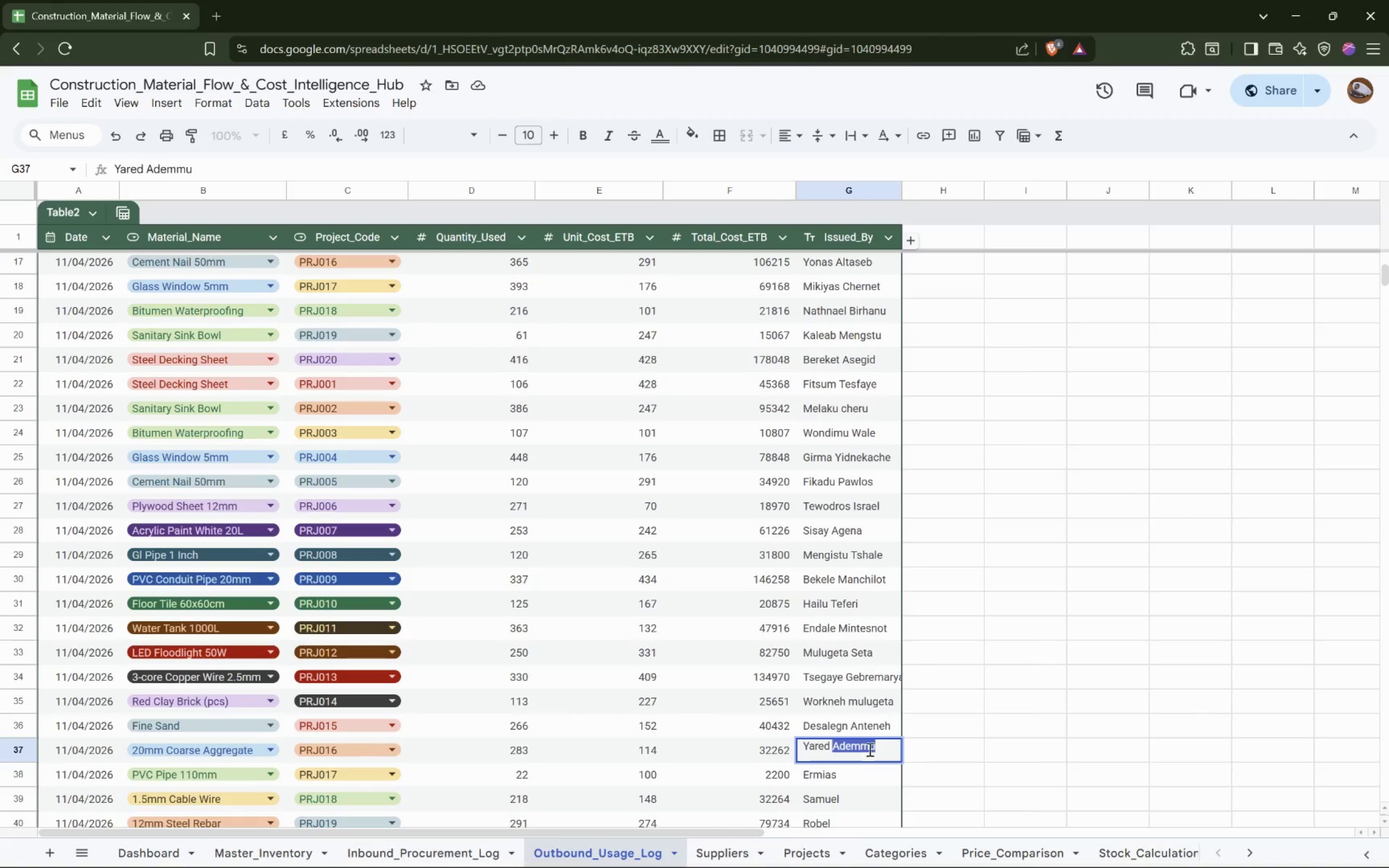 
left_click([866, 748])
 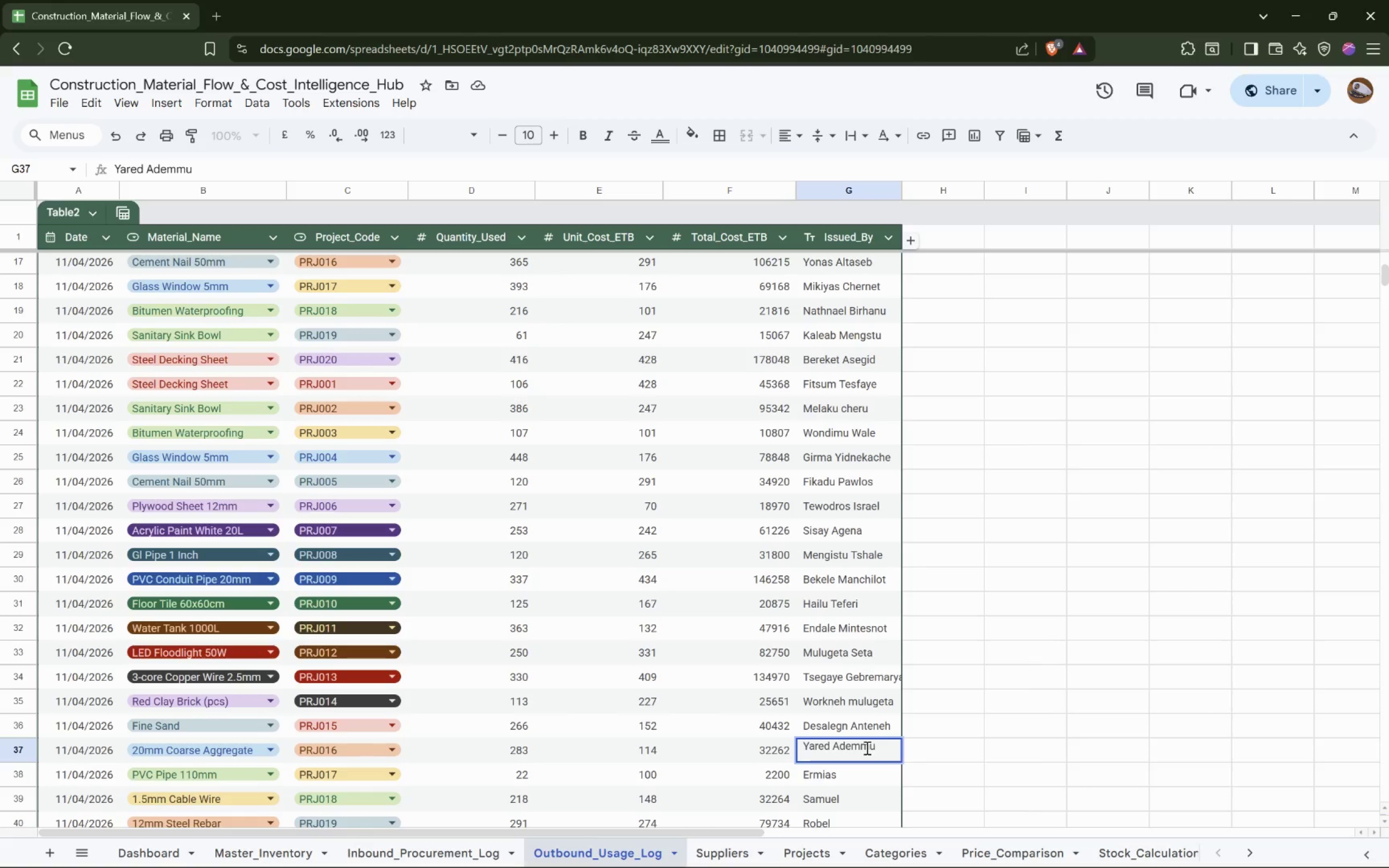 
key(Backspace)
 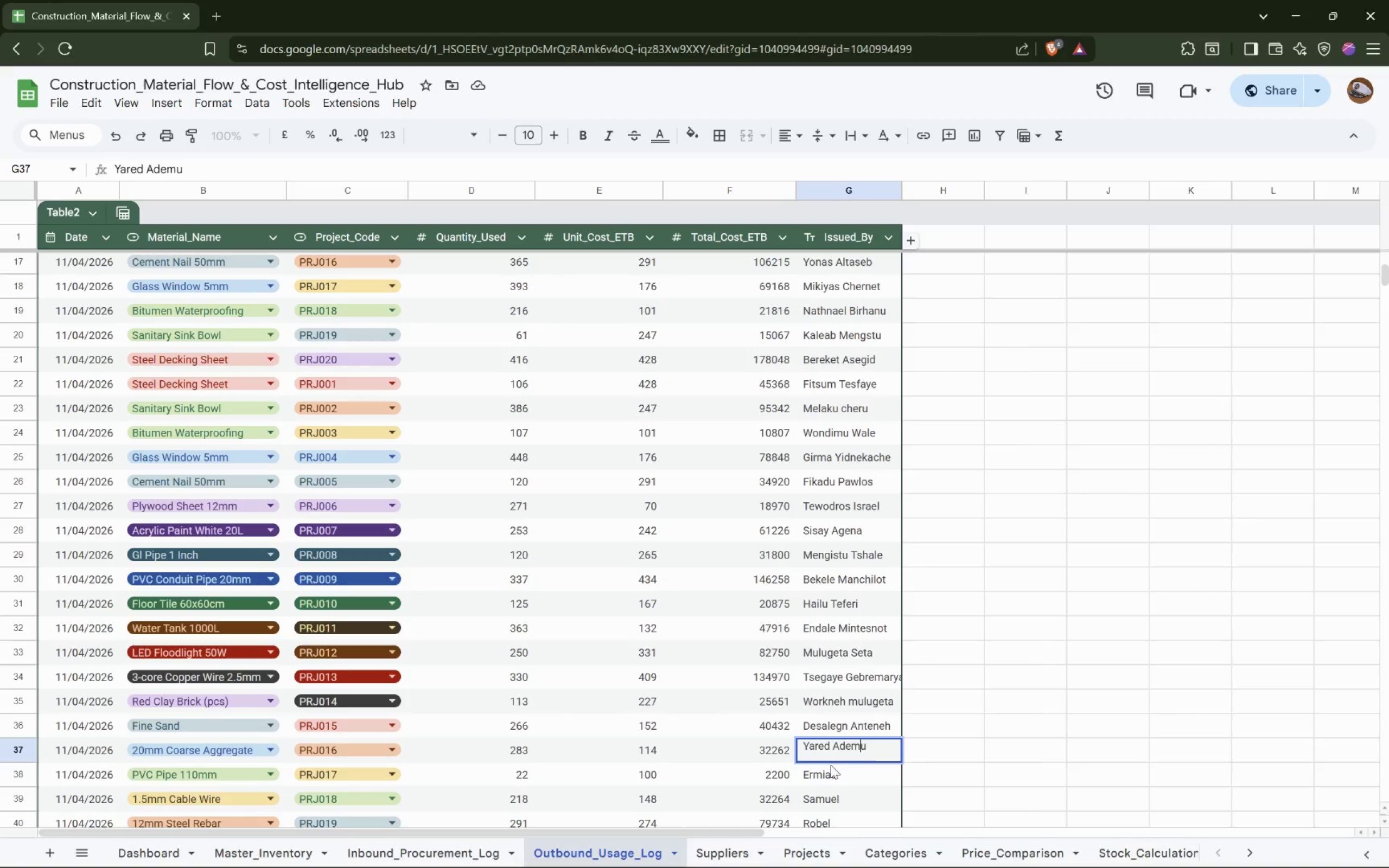 
double_click([831, 765])
 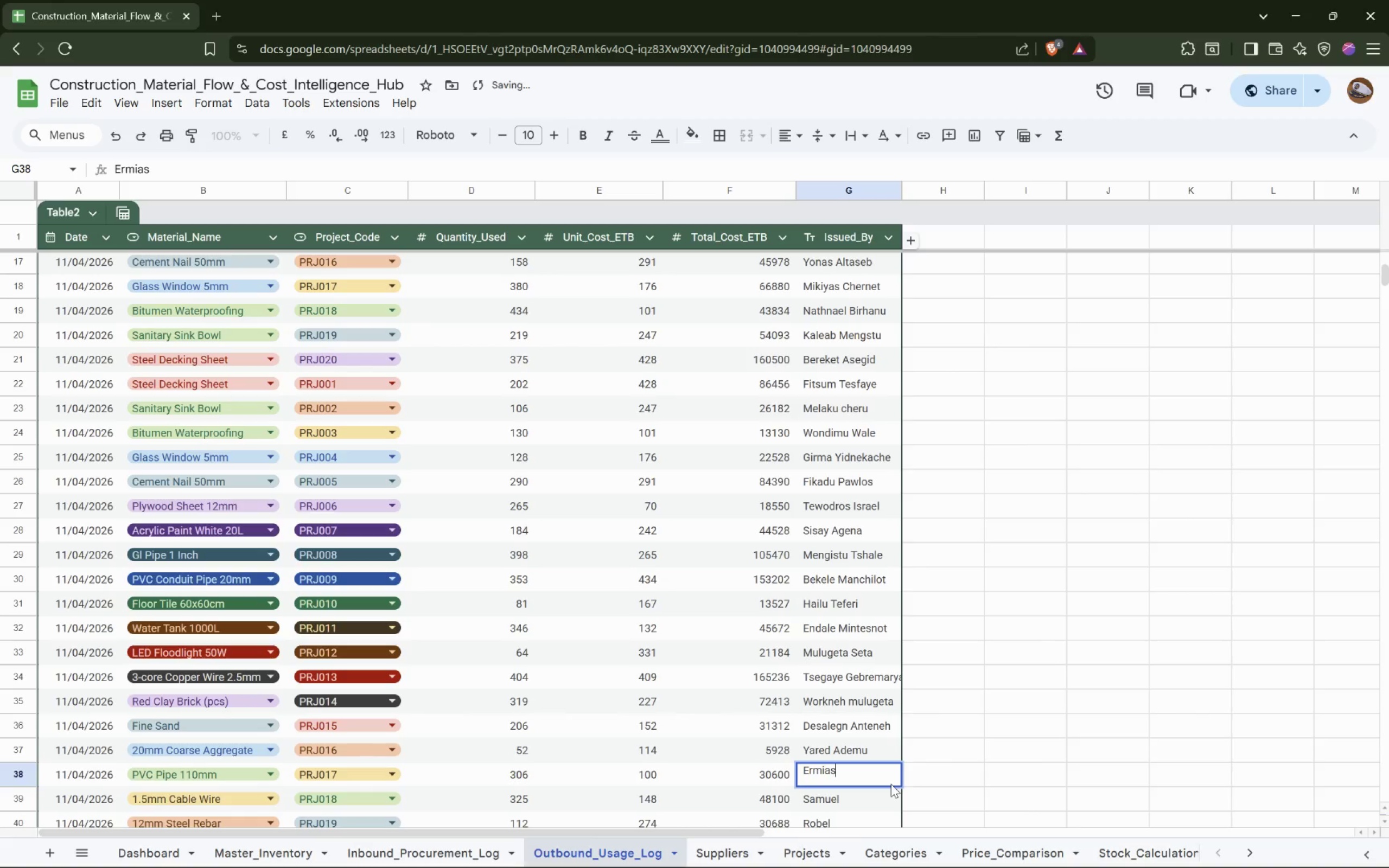 
key(Space)
 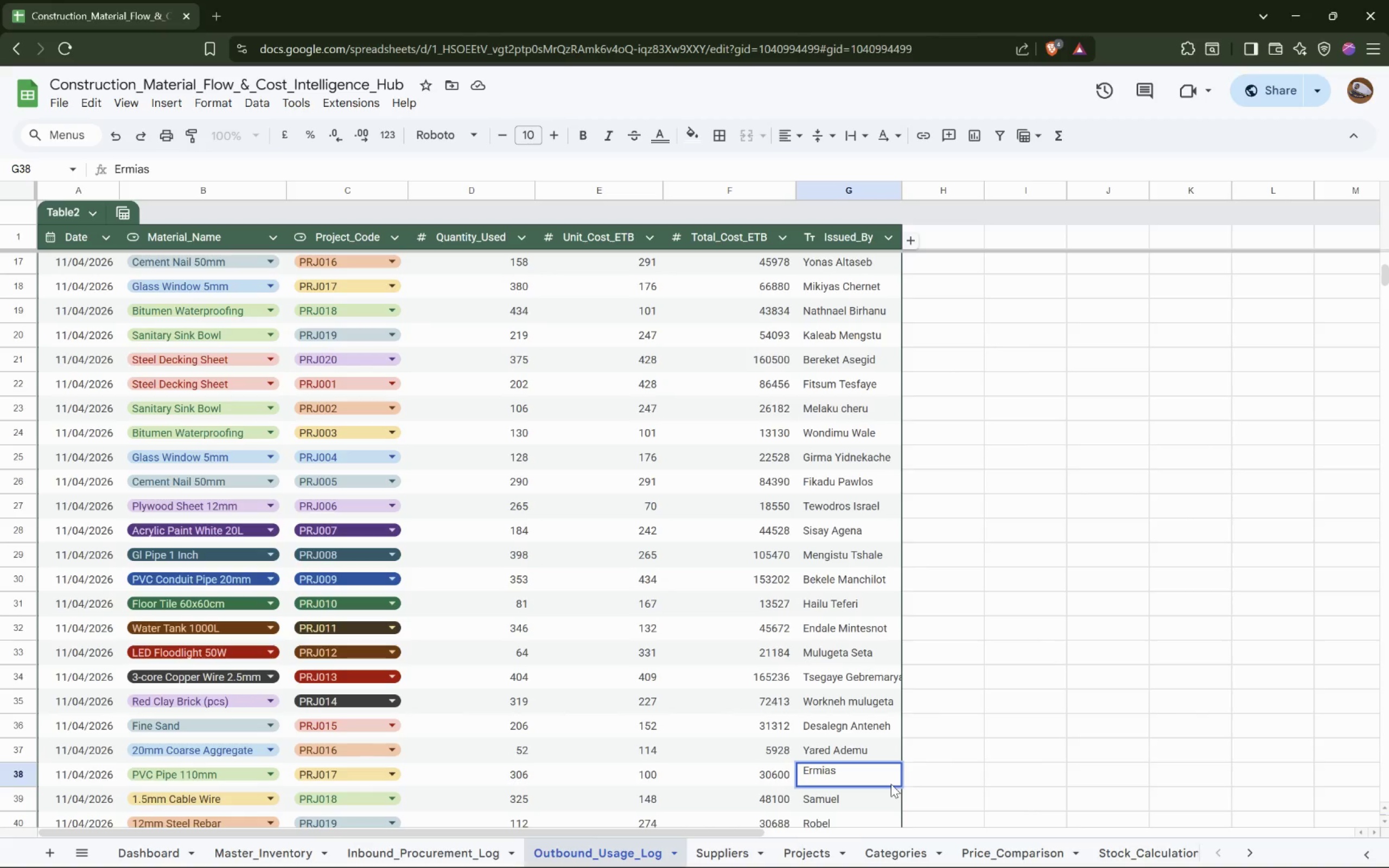 
wait(7.22)
 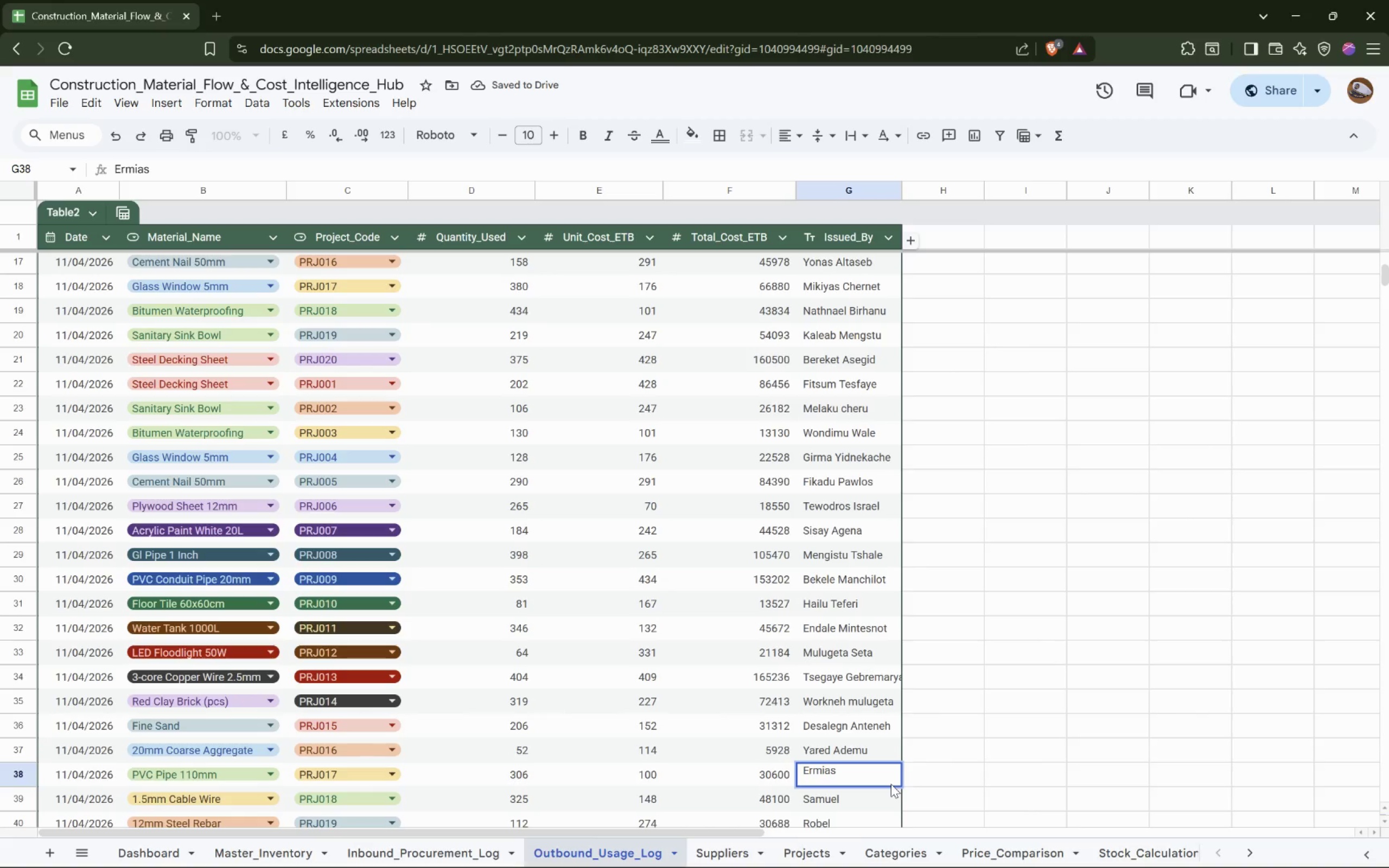 
hold_key(key=ShiftLeft, duration=1.5)
 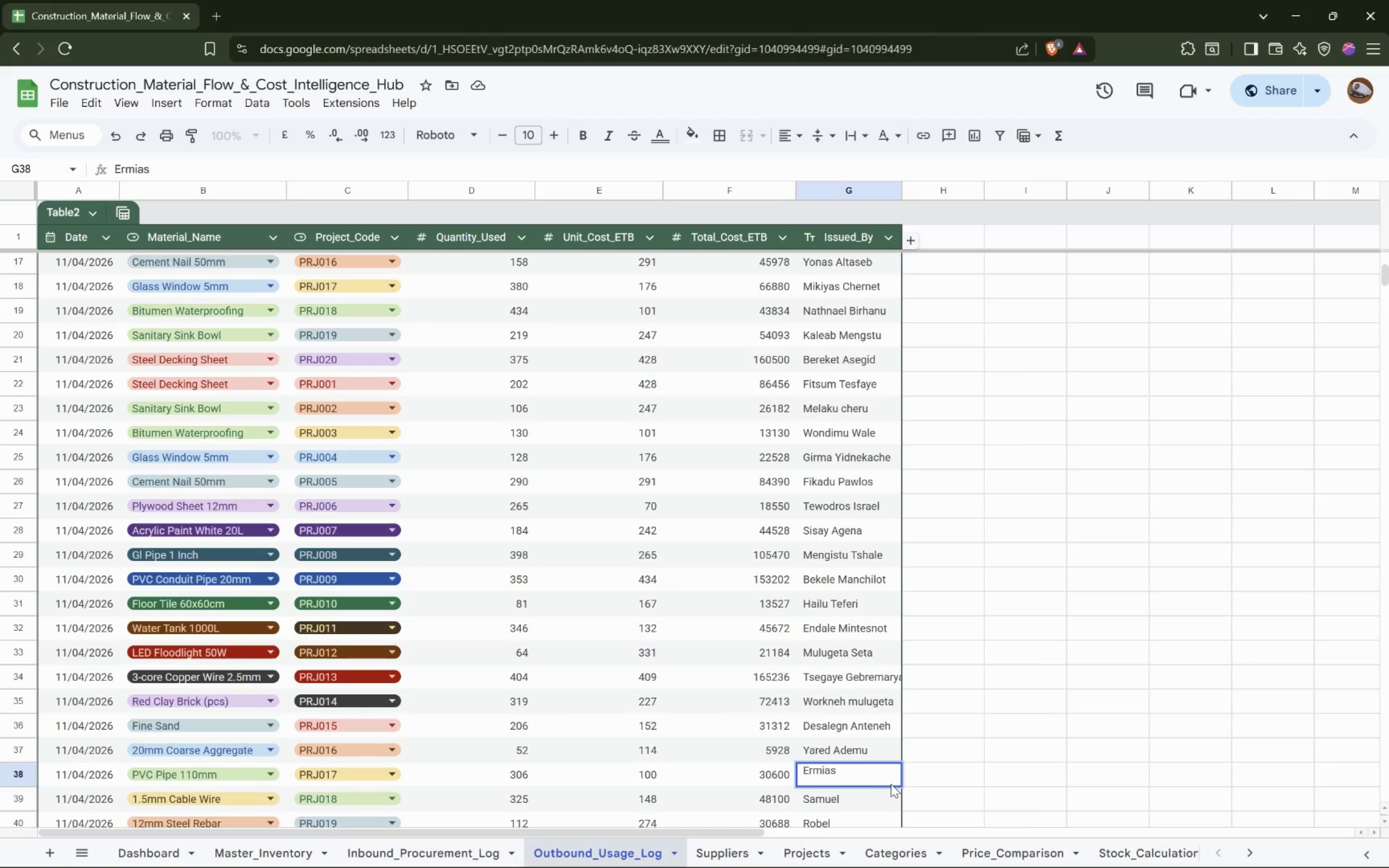 
hold_key(key=ShiftLeft, duration=1.51)
 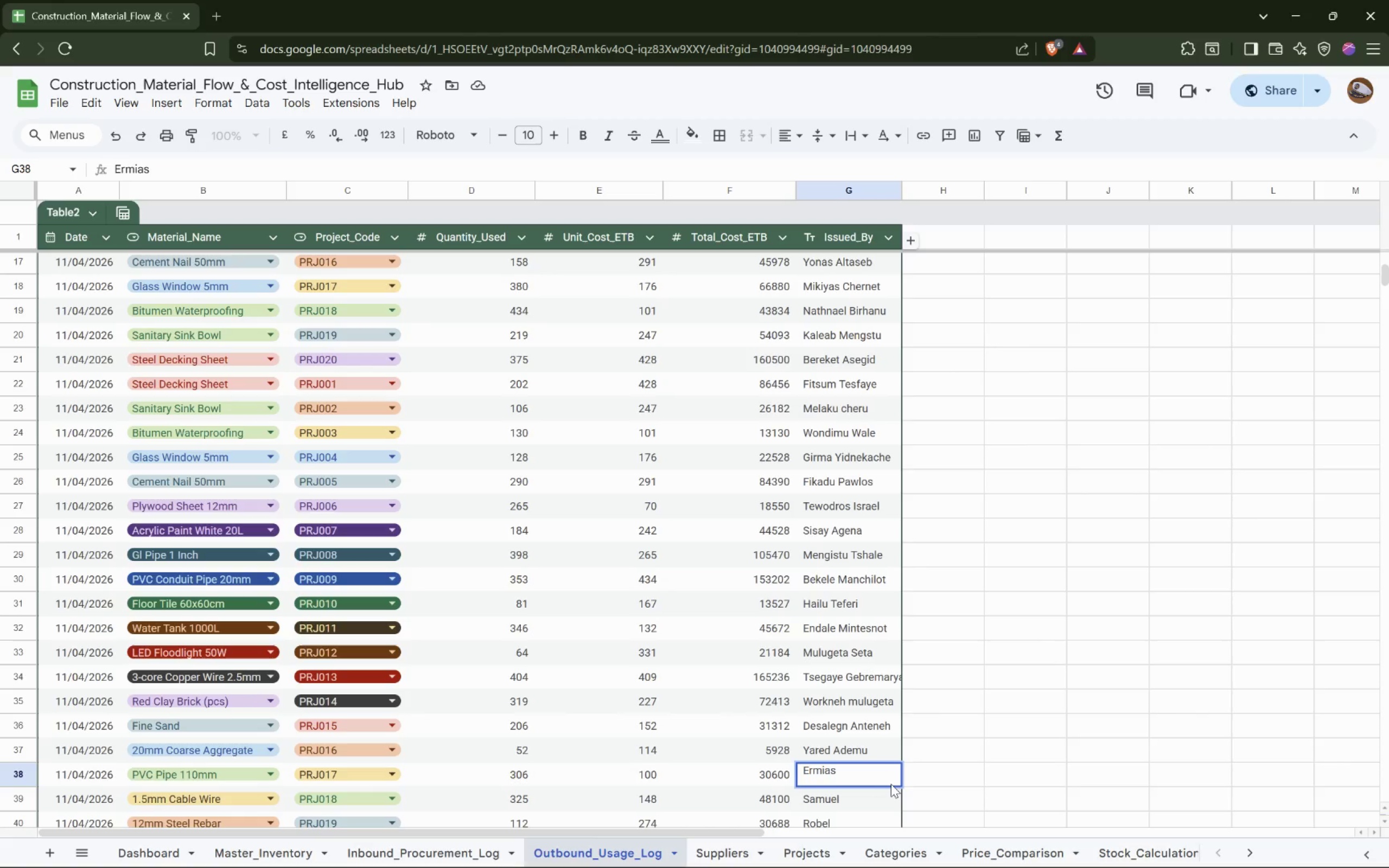 
type(Sebsibe)
 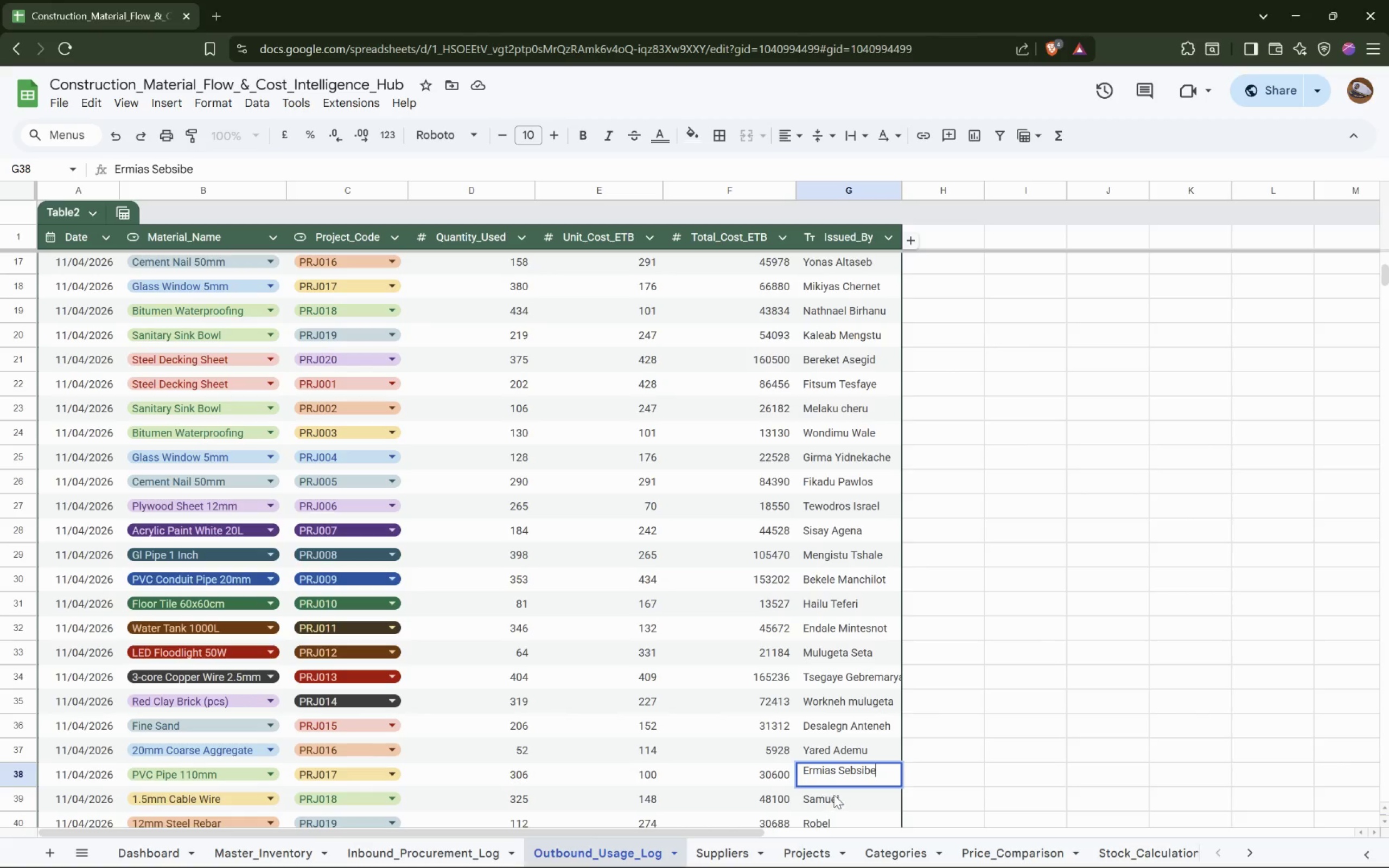 
double_click([848, 794])
 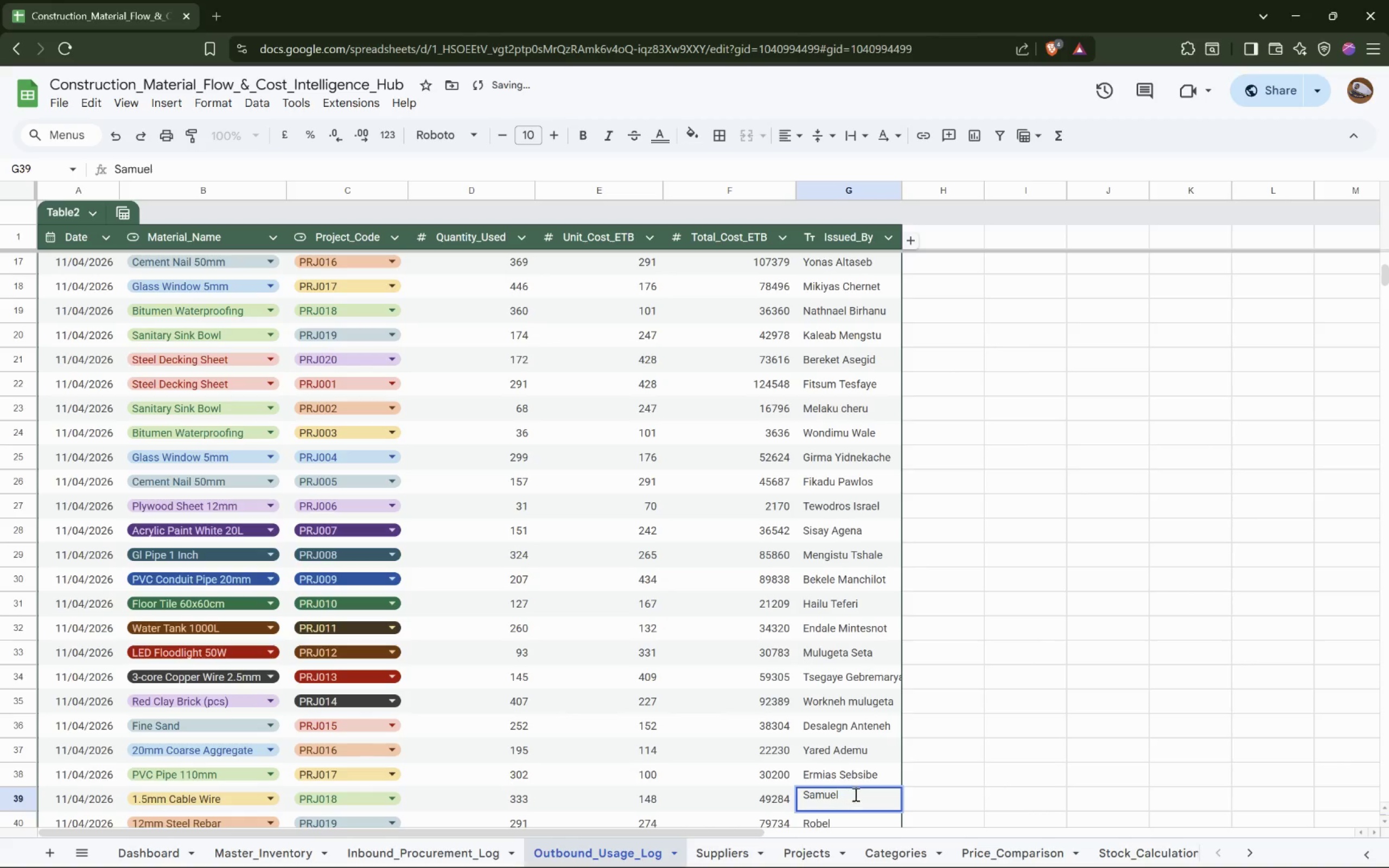 
type( de)
key(Backspace)
key(Backspace)
type(De)
 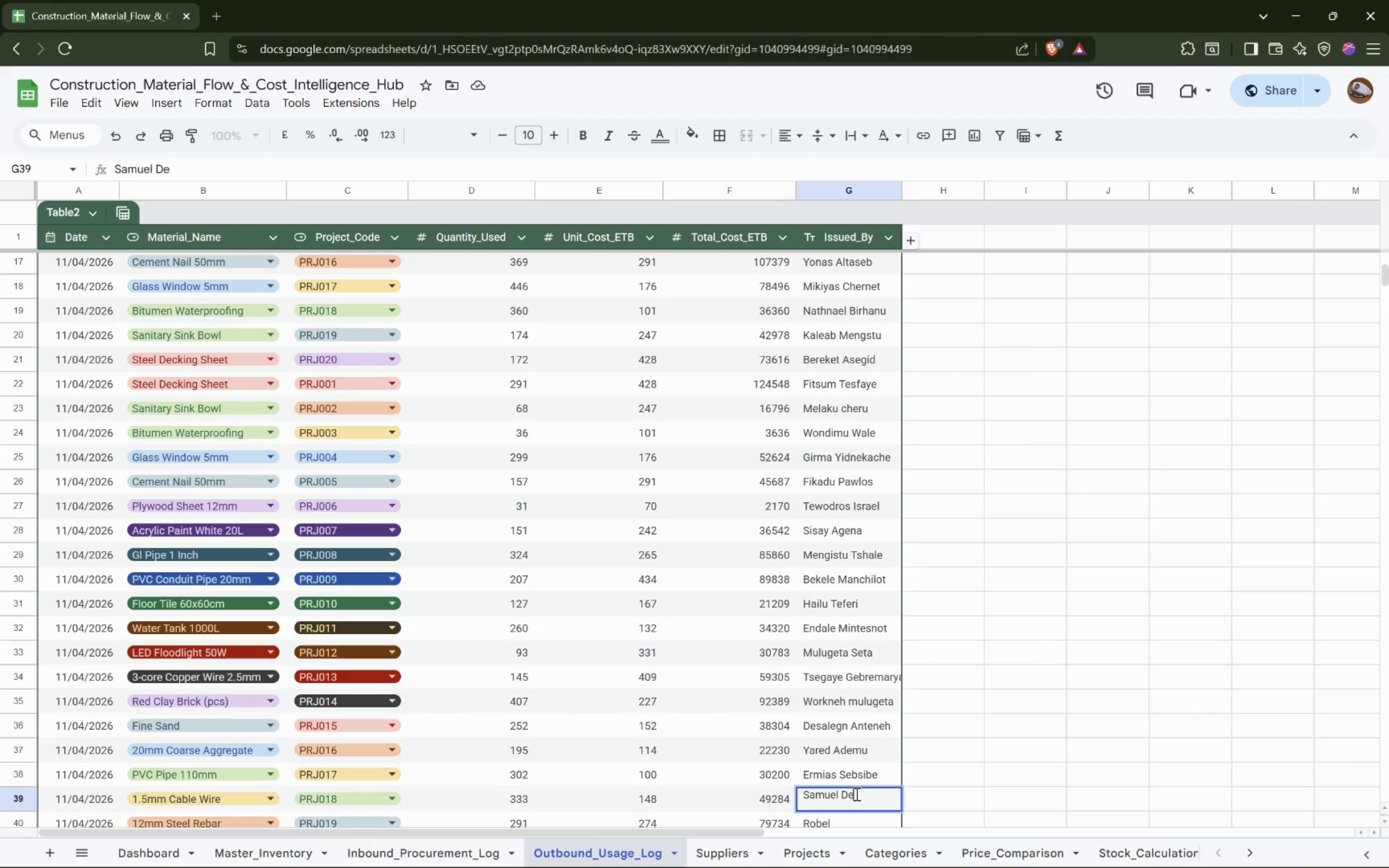 
type(fu)
 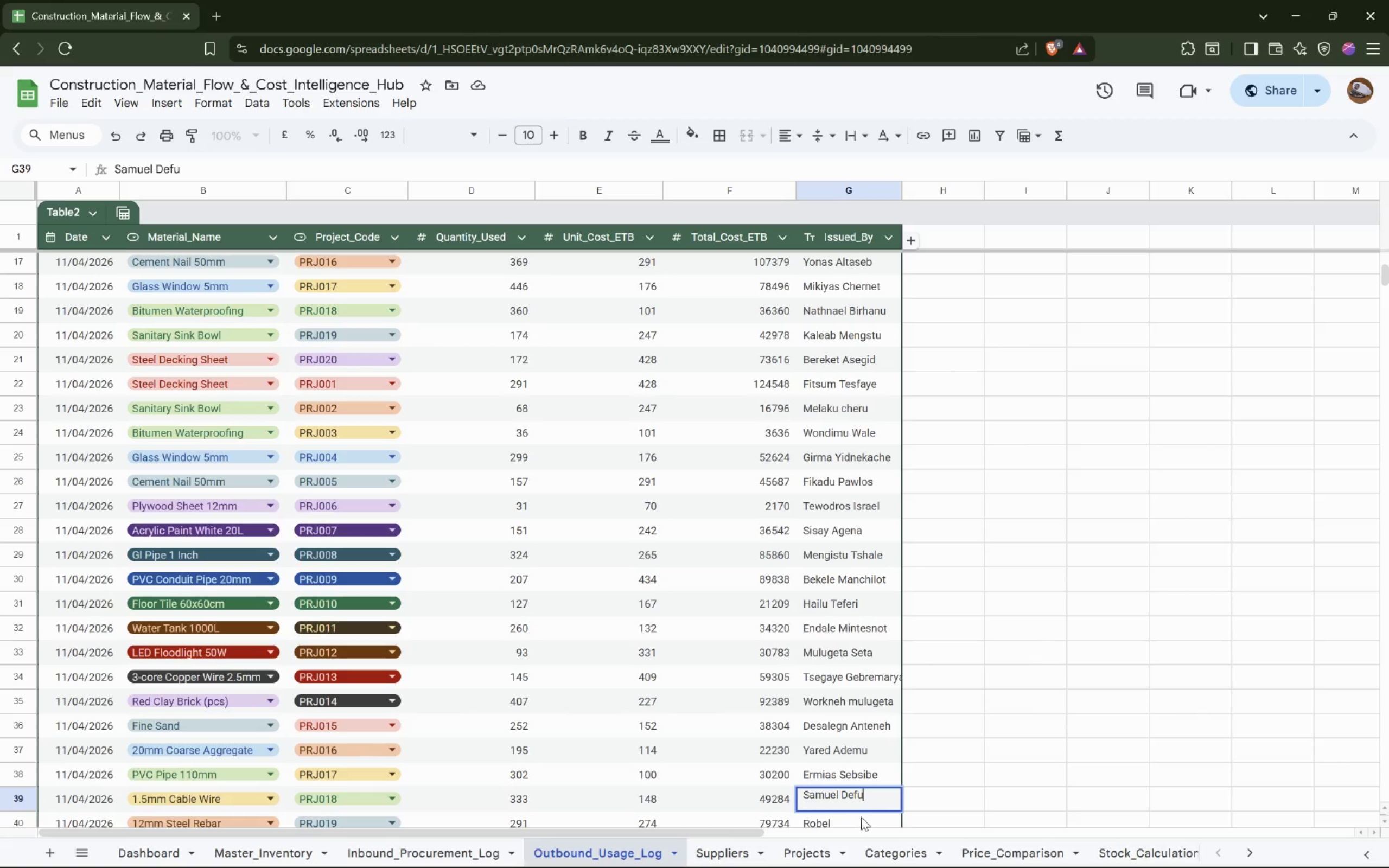 
double_click([857, 816])
 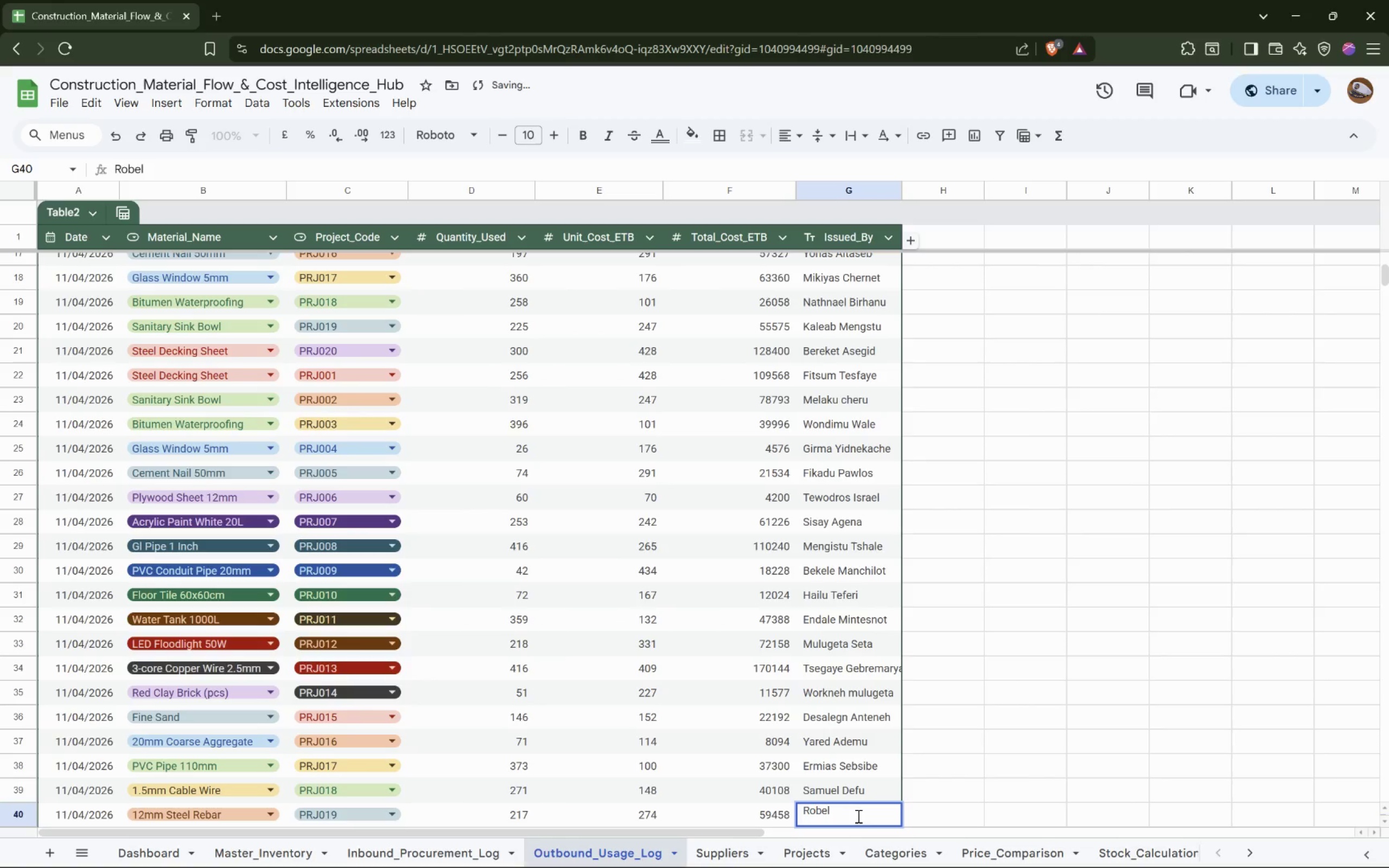 
key(Space)
 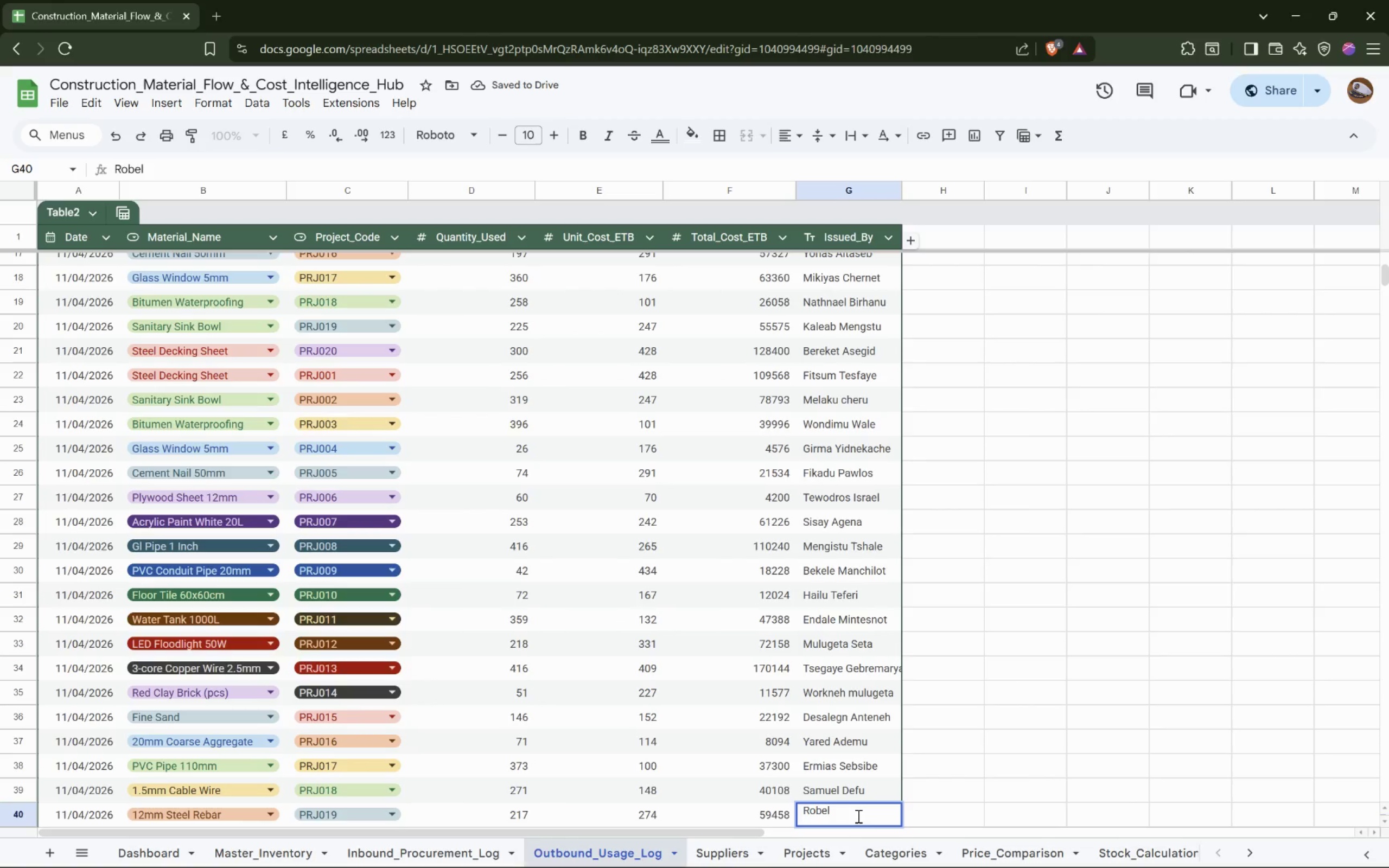 
hold_key(key=ShiftLeft, duration=1.53)
 